 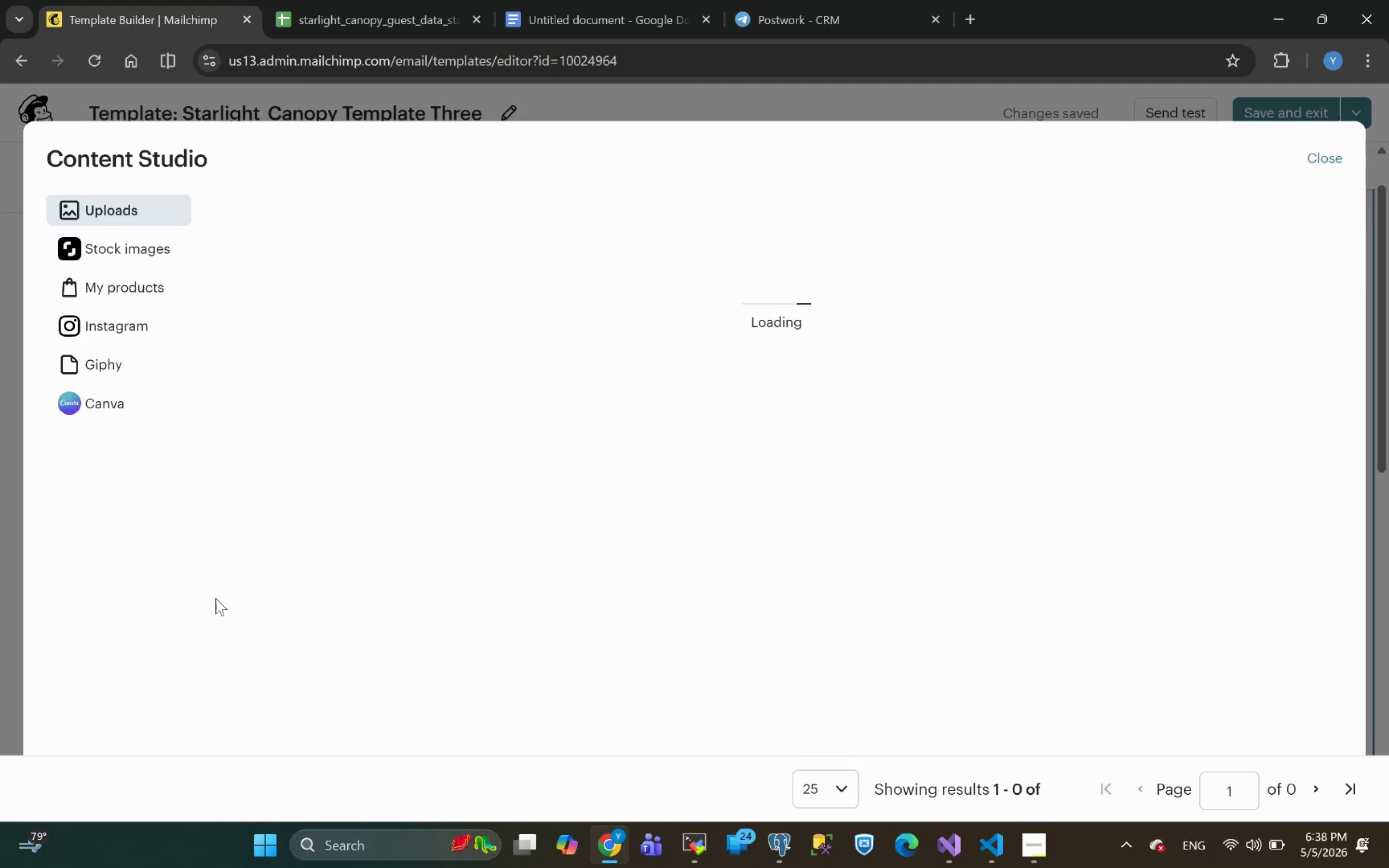 
left_click([988, 477])
 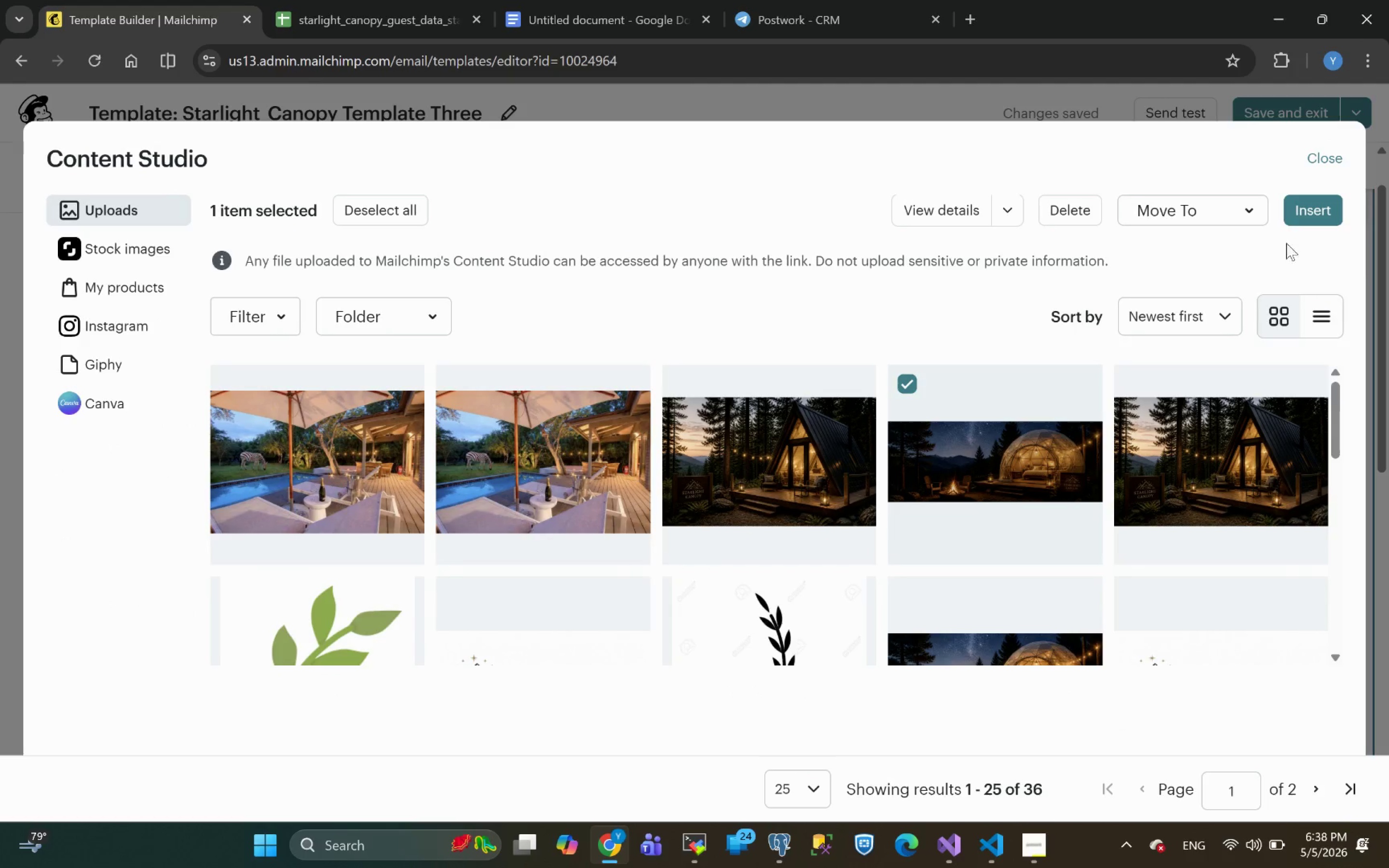 
left_click([1298, 212])
 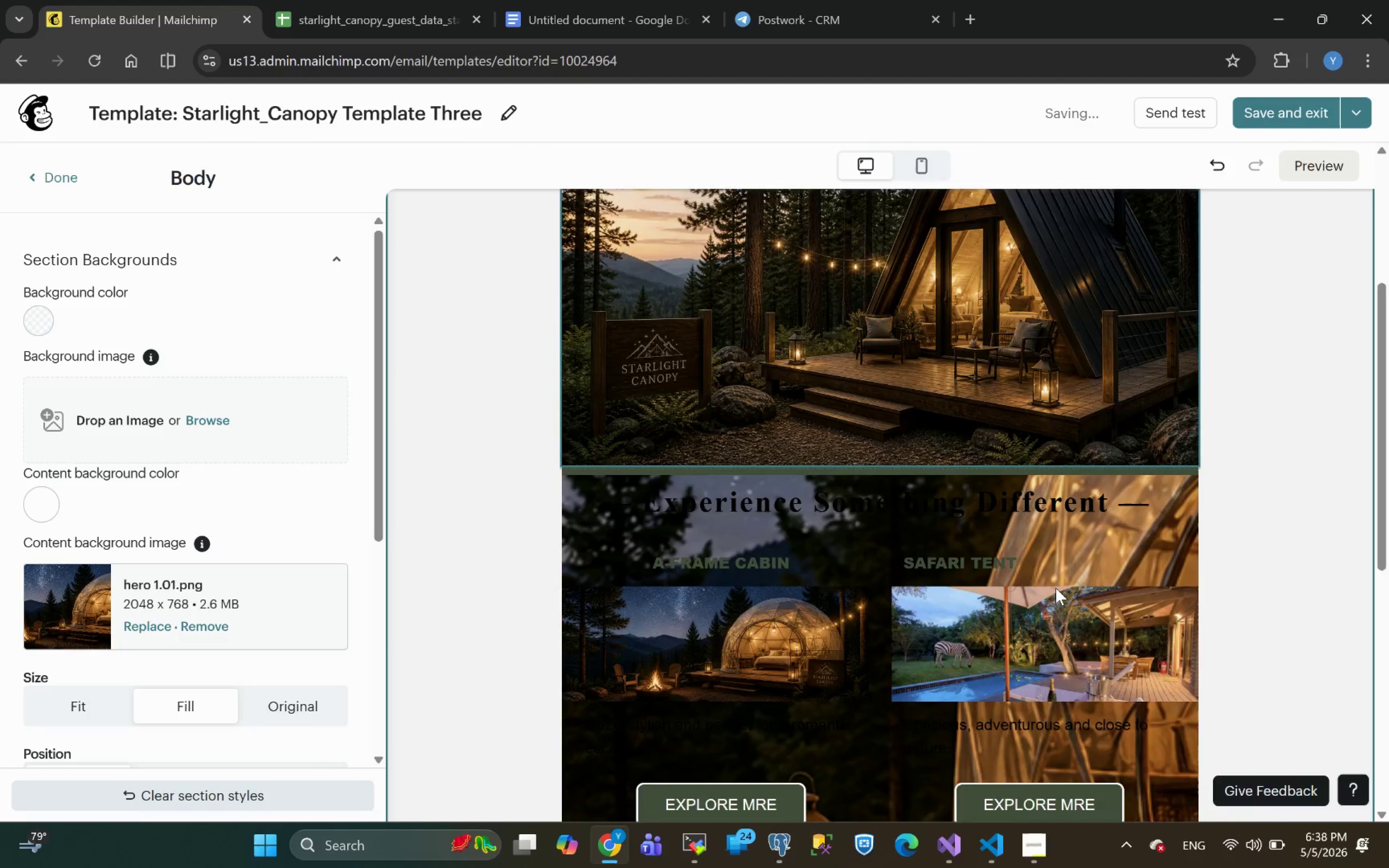 
left_click([986, 478])
 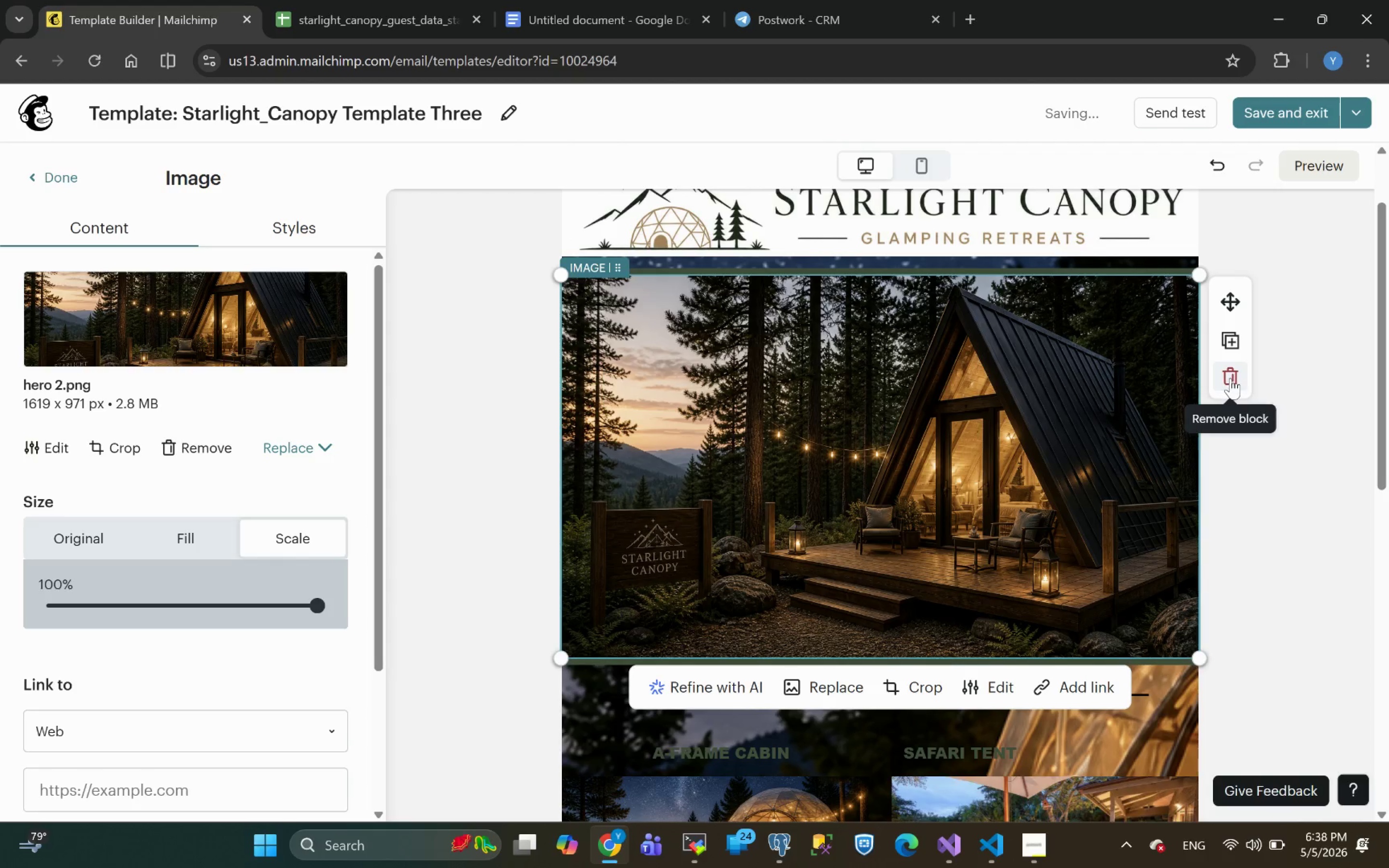 
left_click([1230, 378])
 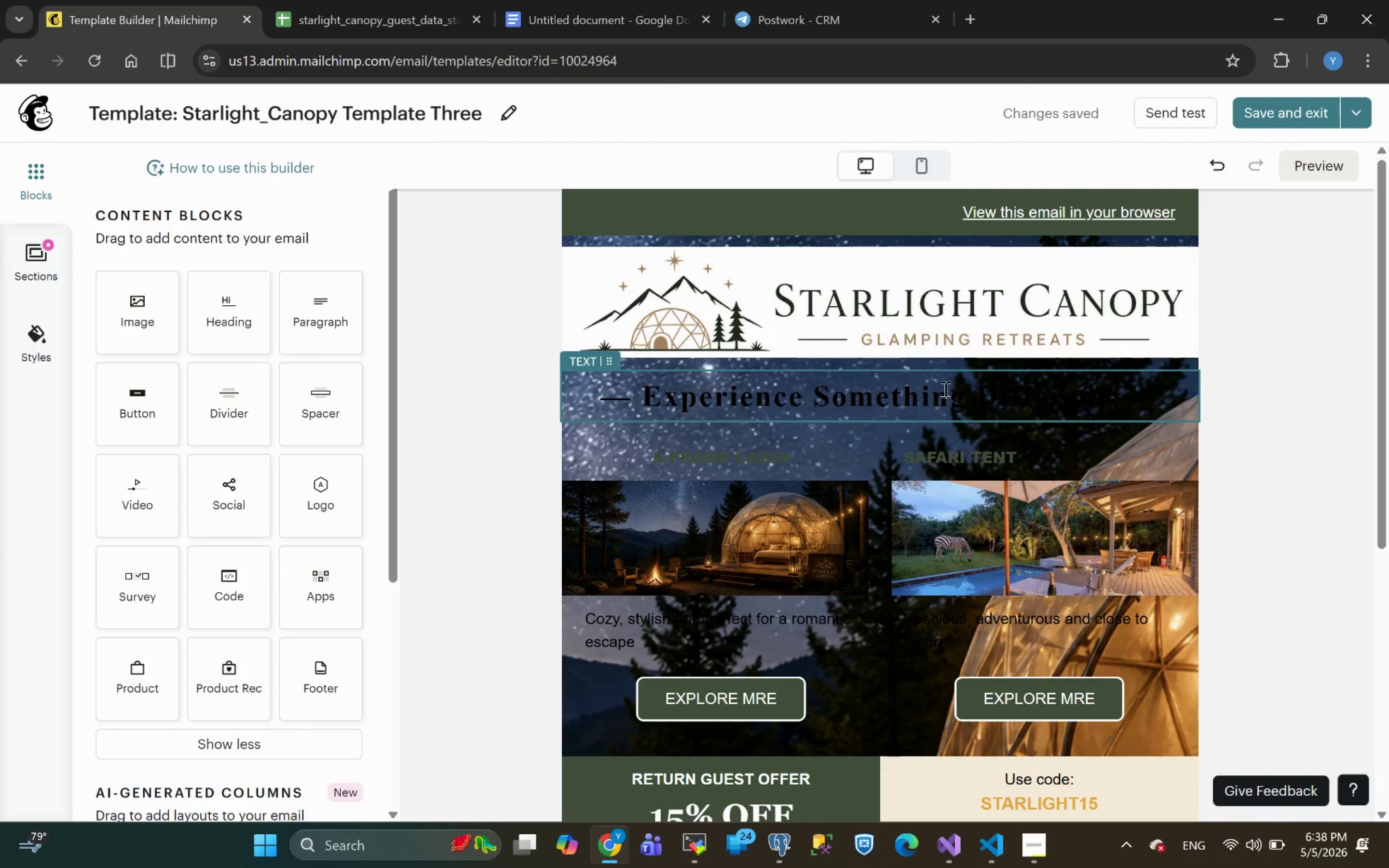 
wait(6.73)
 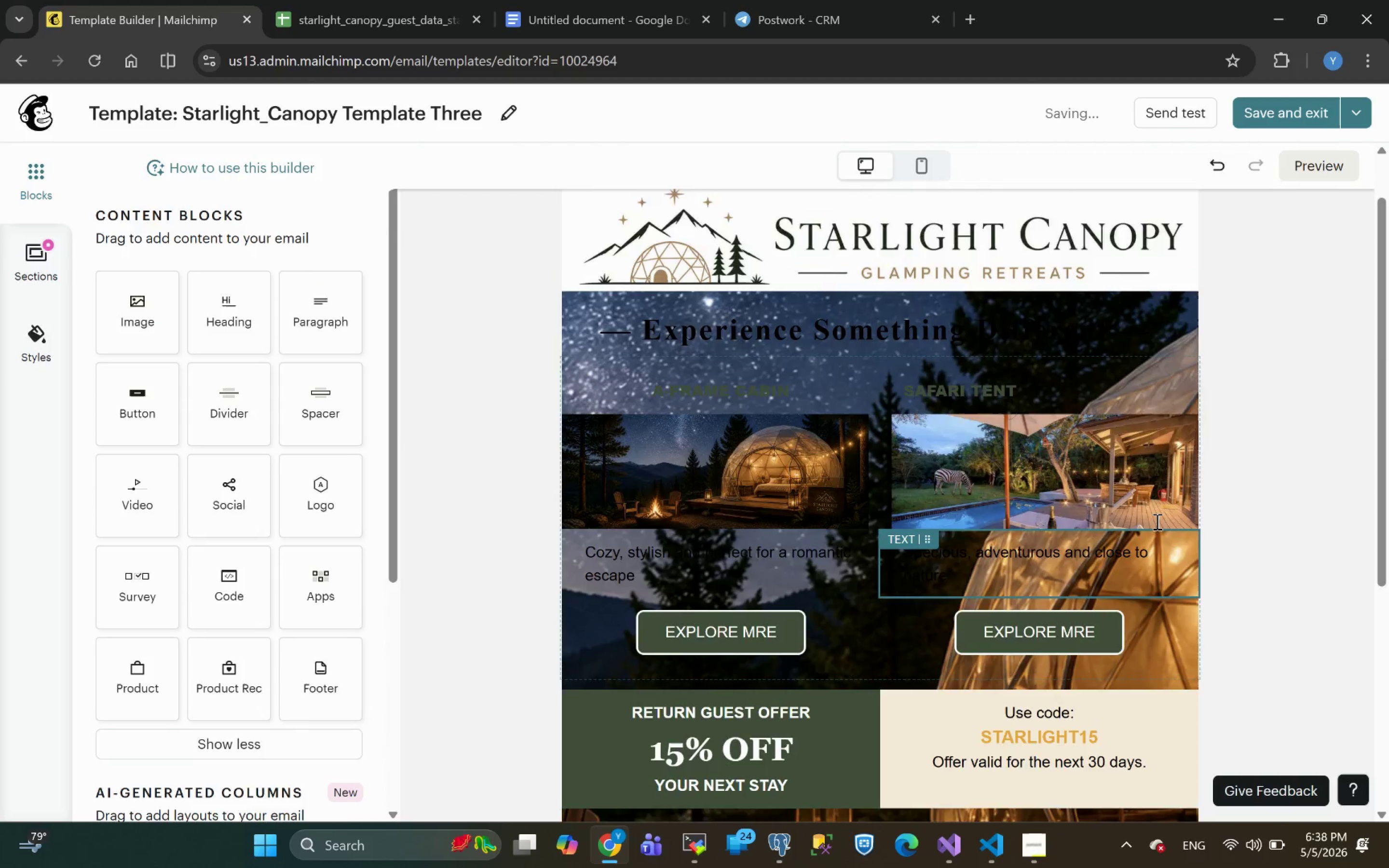 
left_click([1190, 408])
 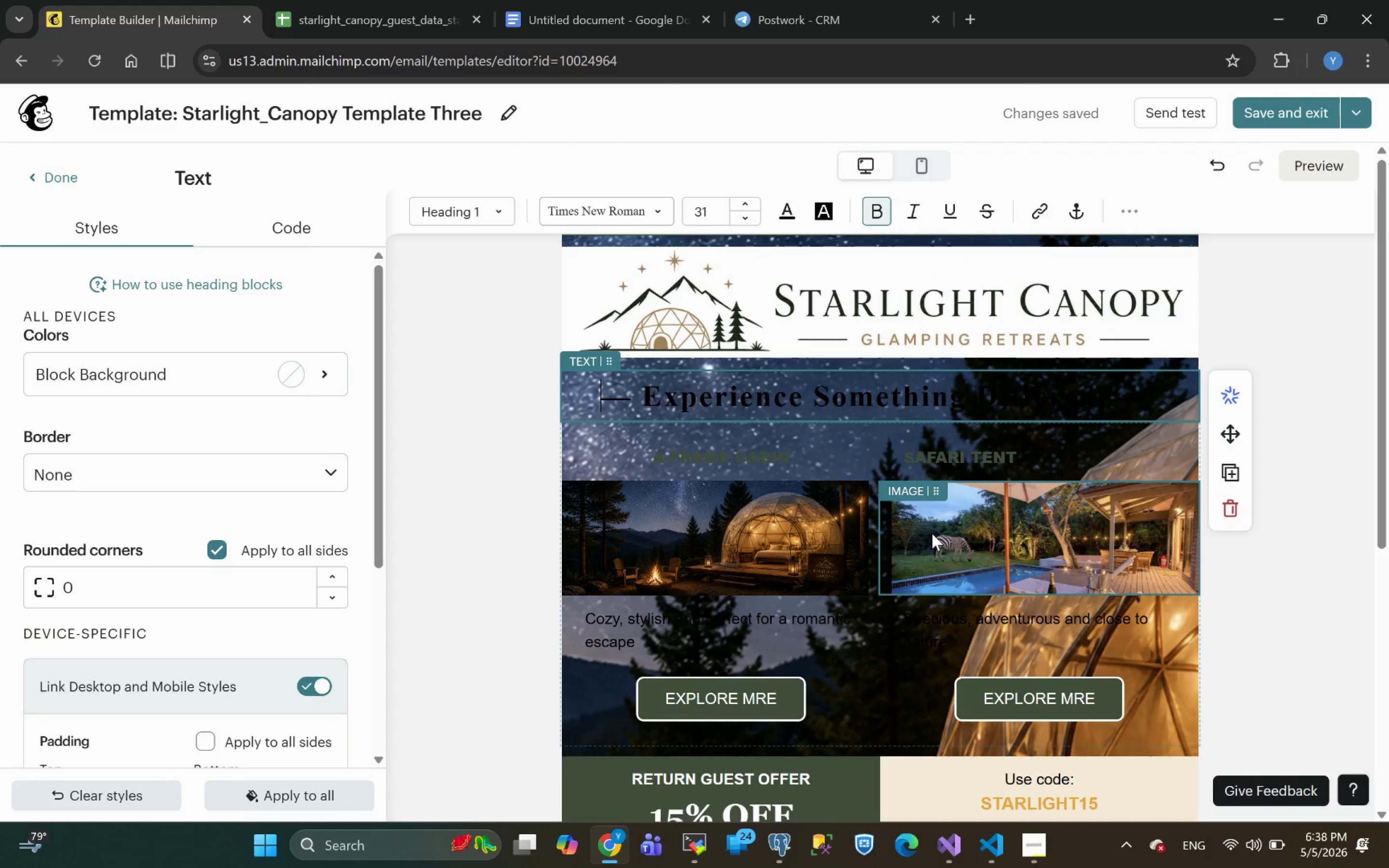 
left_click([1165, 541])
 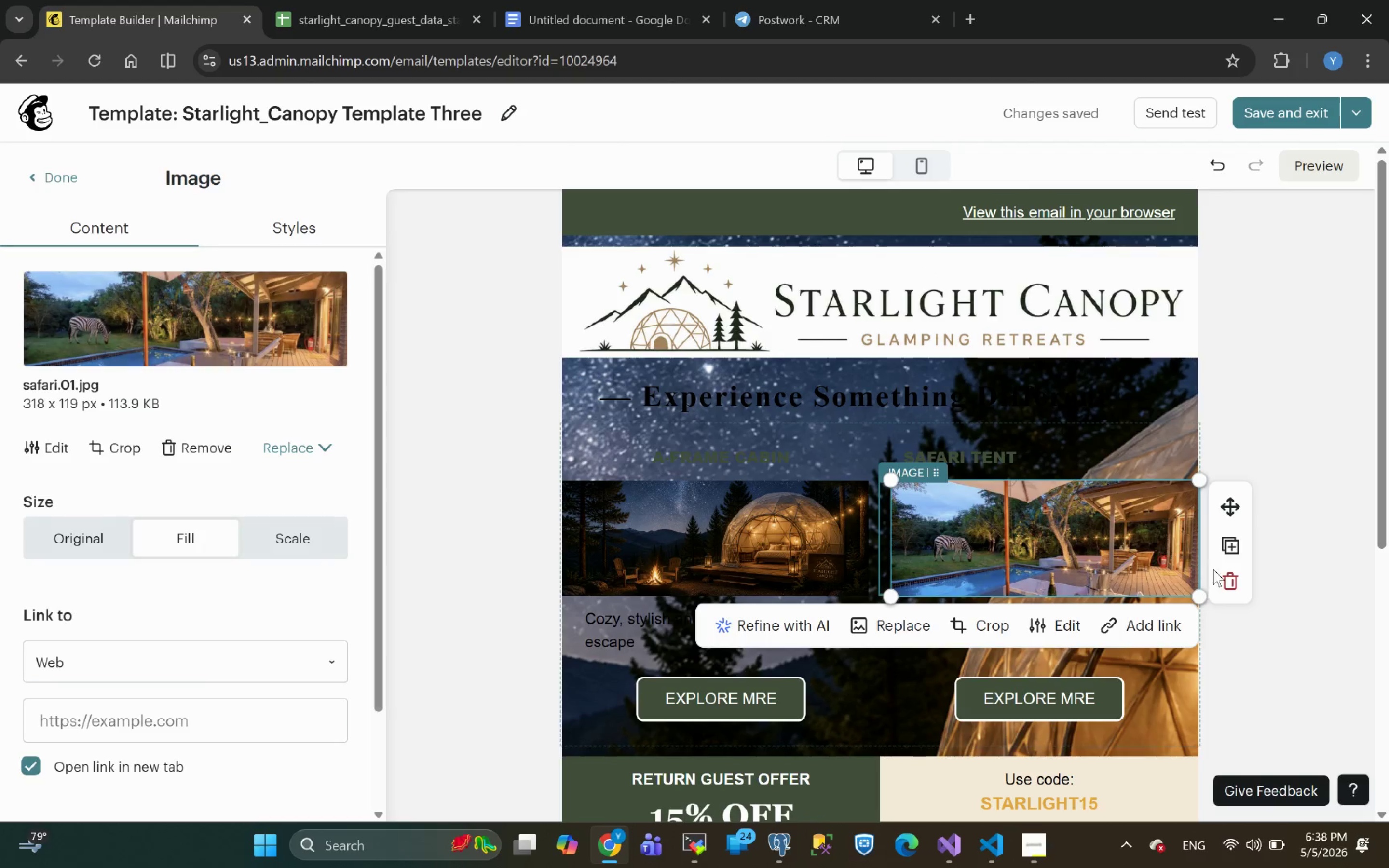 
left_click([1234, 586])
 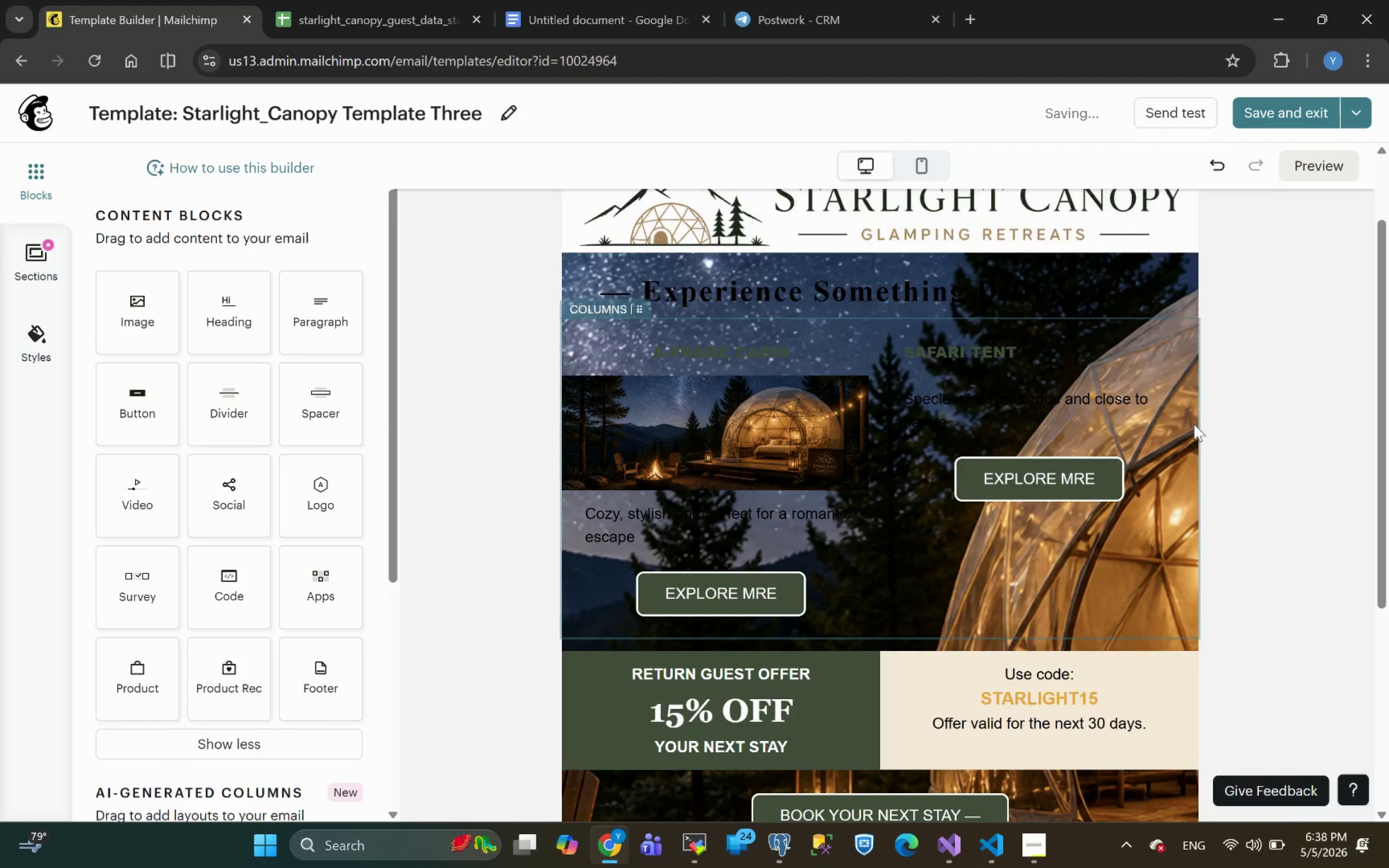 
left_click([1168, 411])
 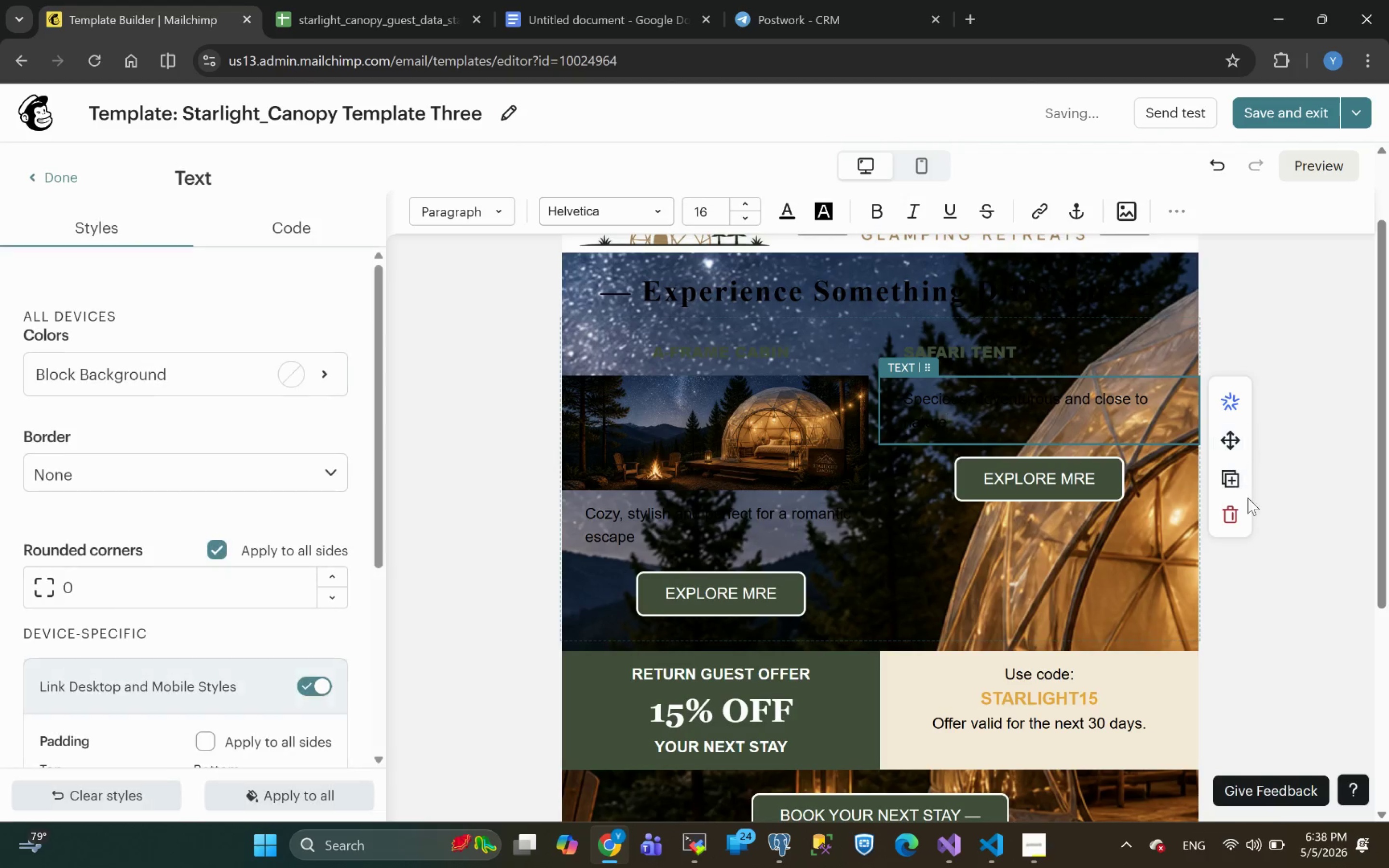 
left_click([1234, 524])
 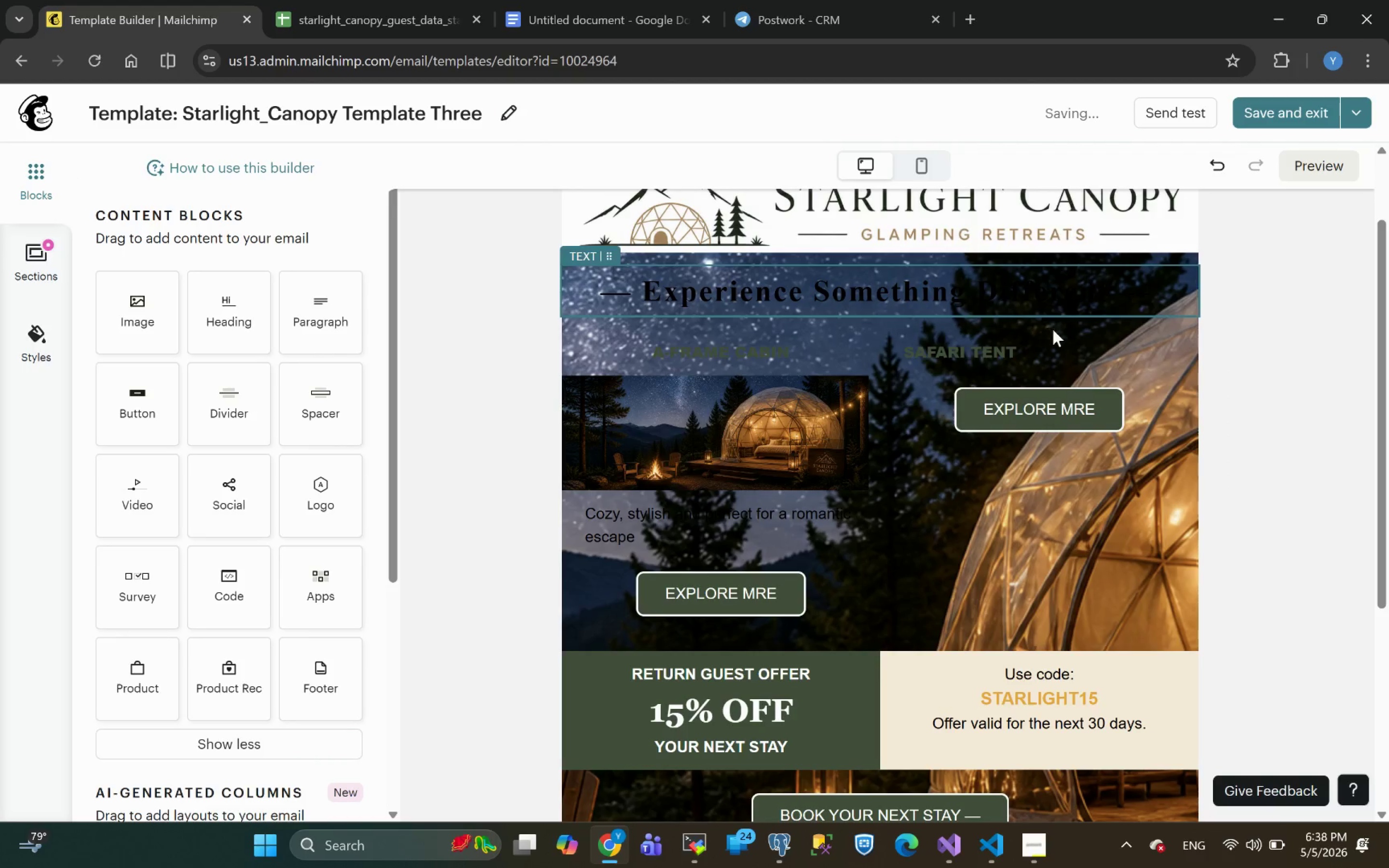 
left_click([1081, 346])
 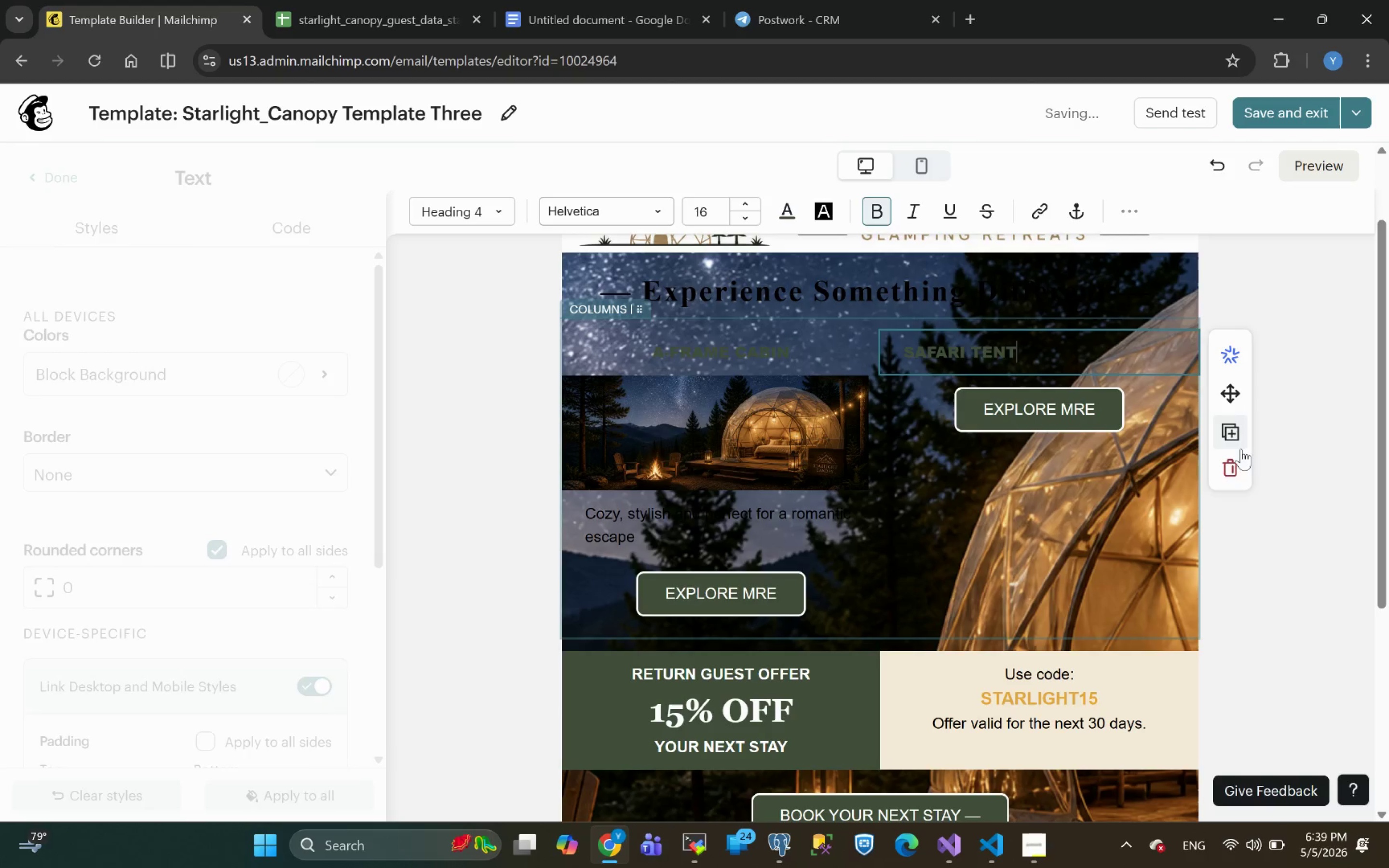 
left_click([1222, 468])
 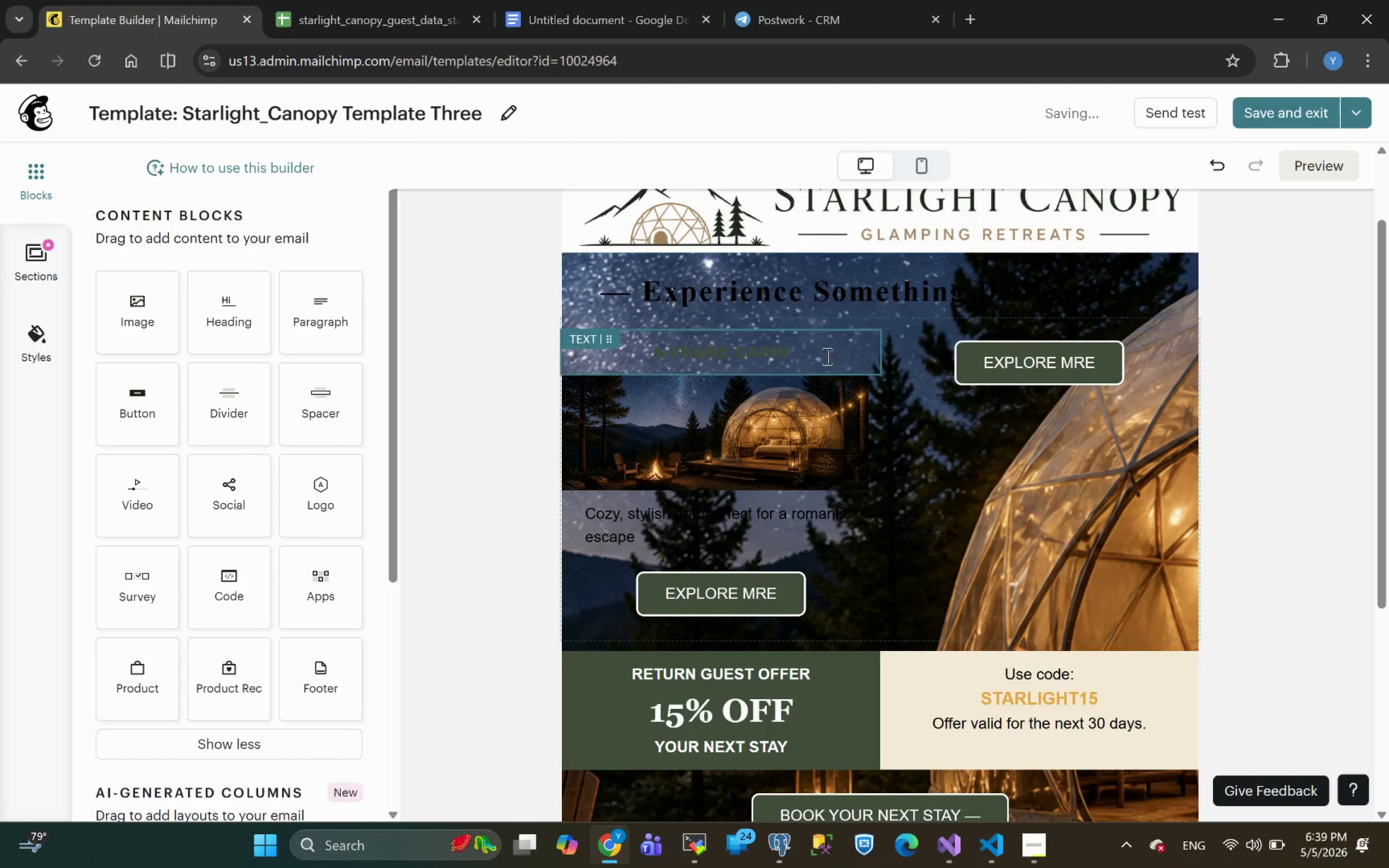 
left_click([818, 357])
 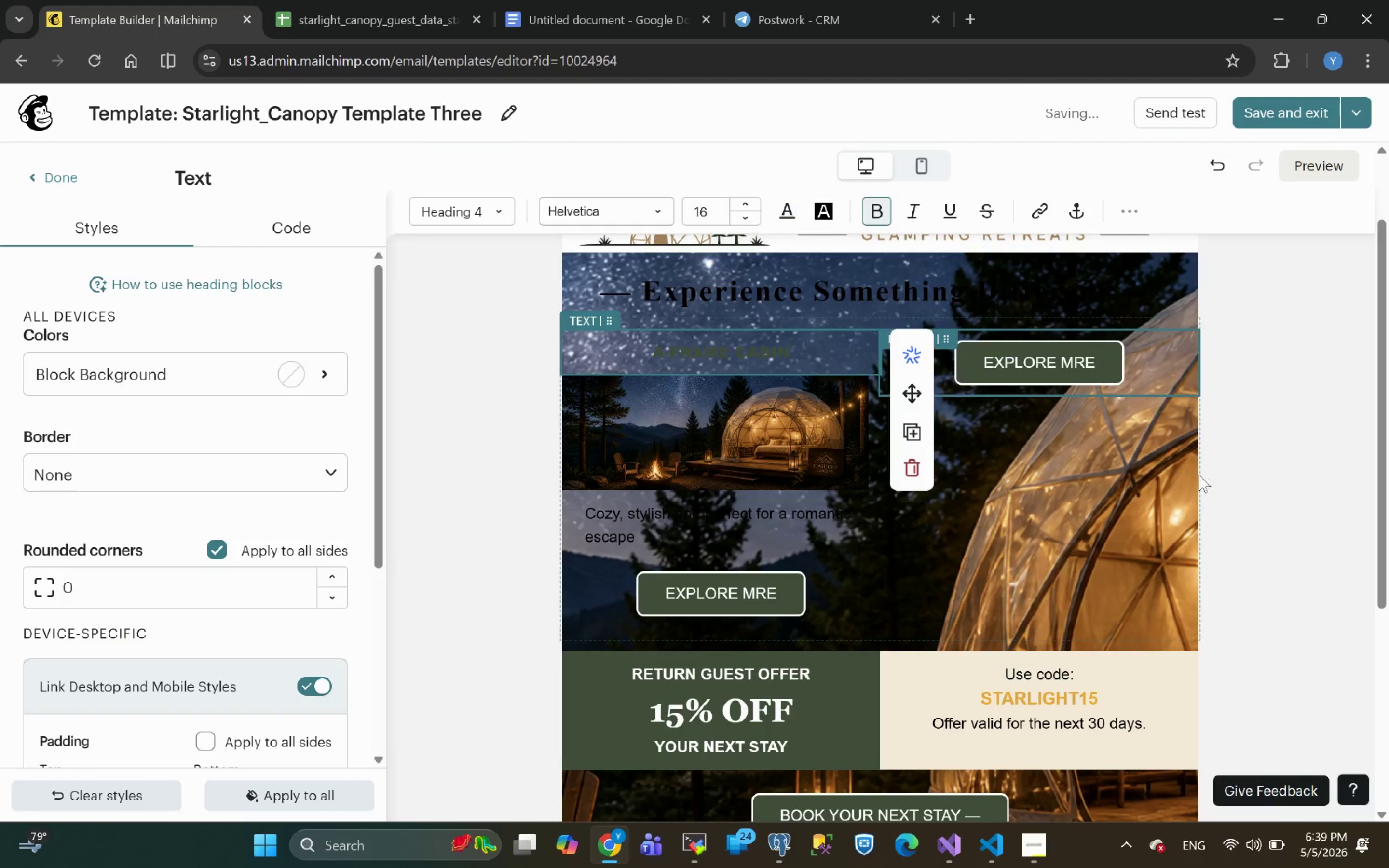 
left_click([912, 471])
 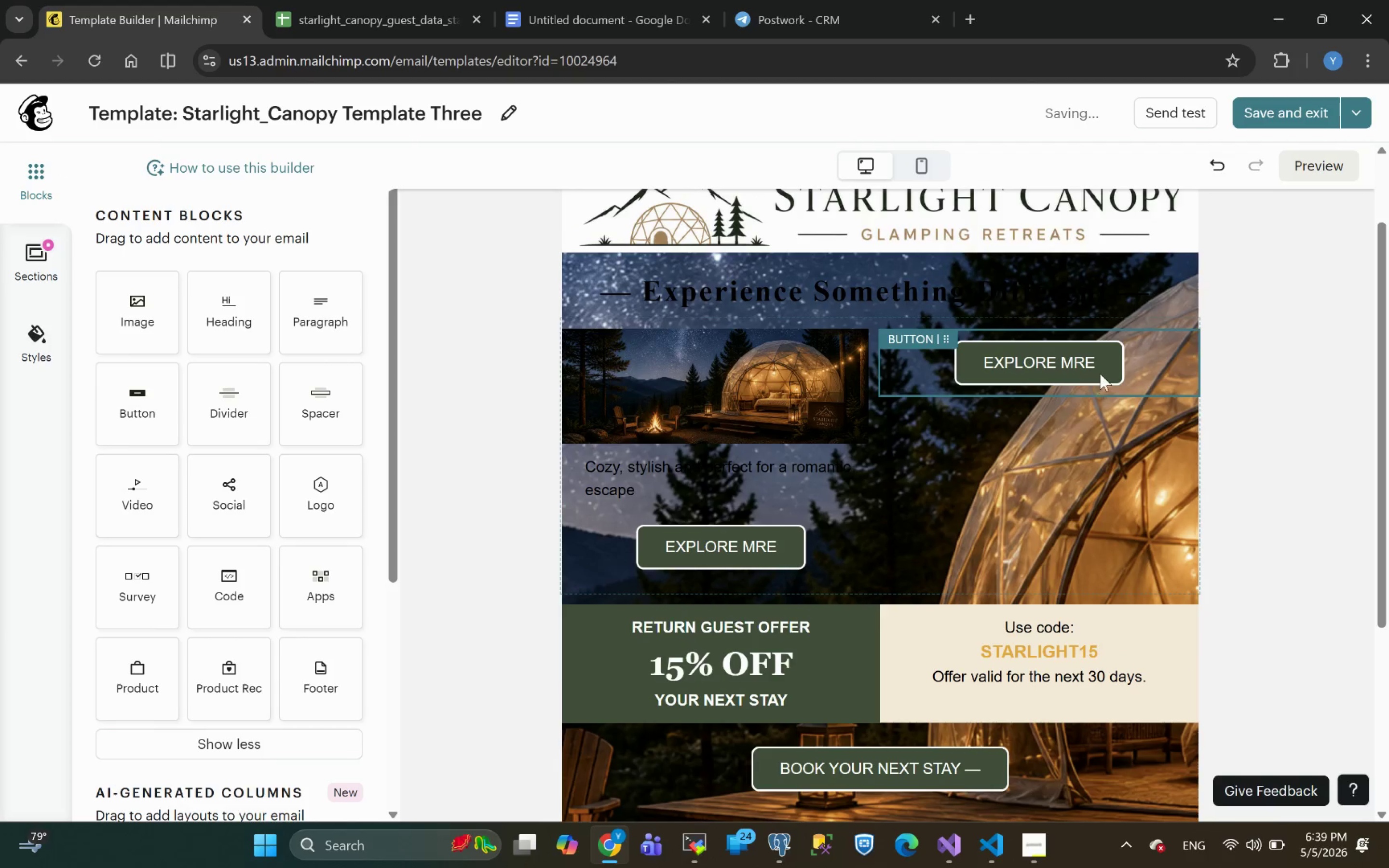 
left_click([1151, 370])
 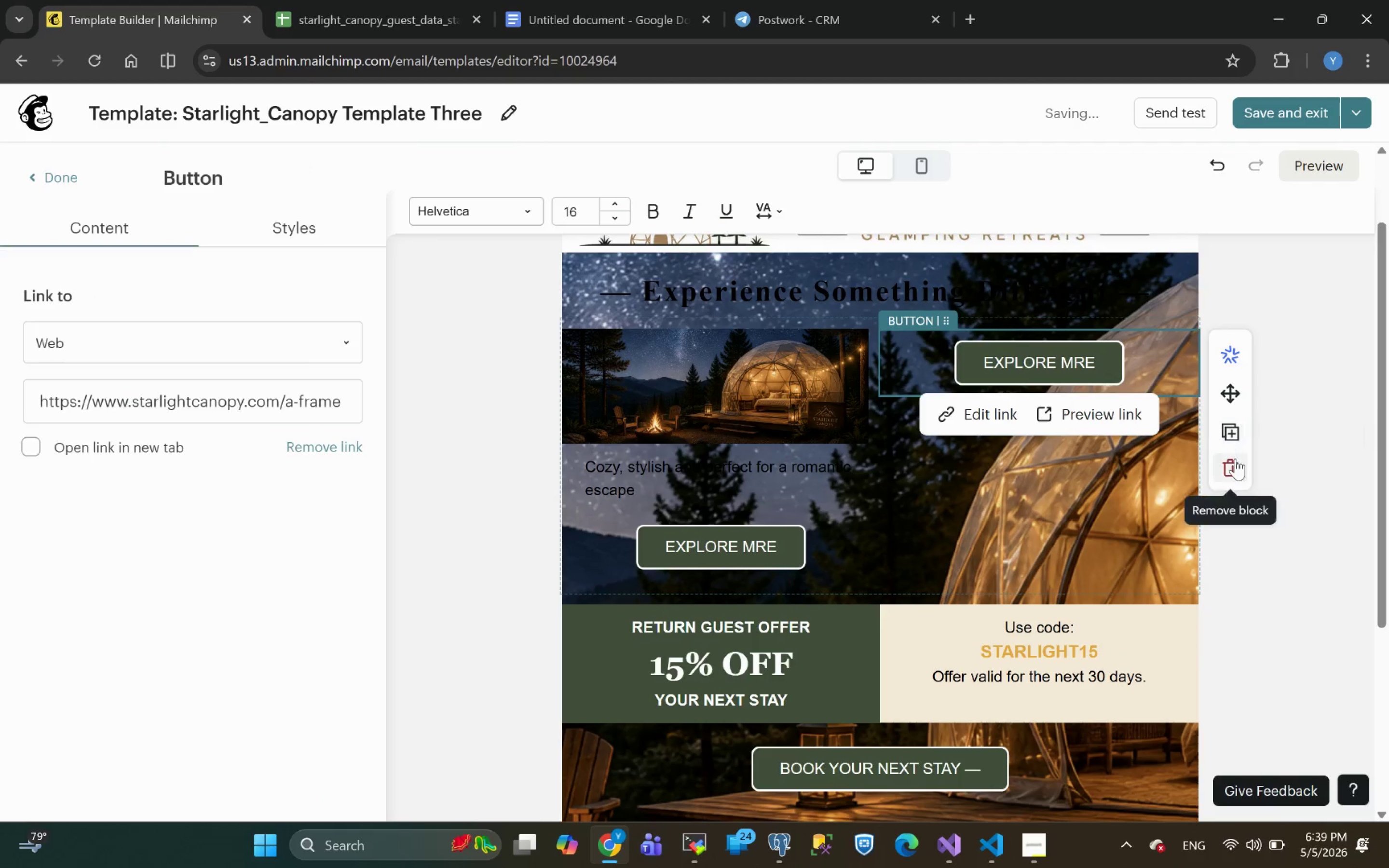 
left_click([1238, 468])
 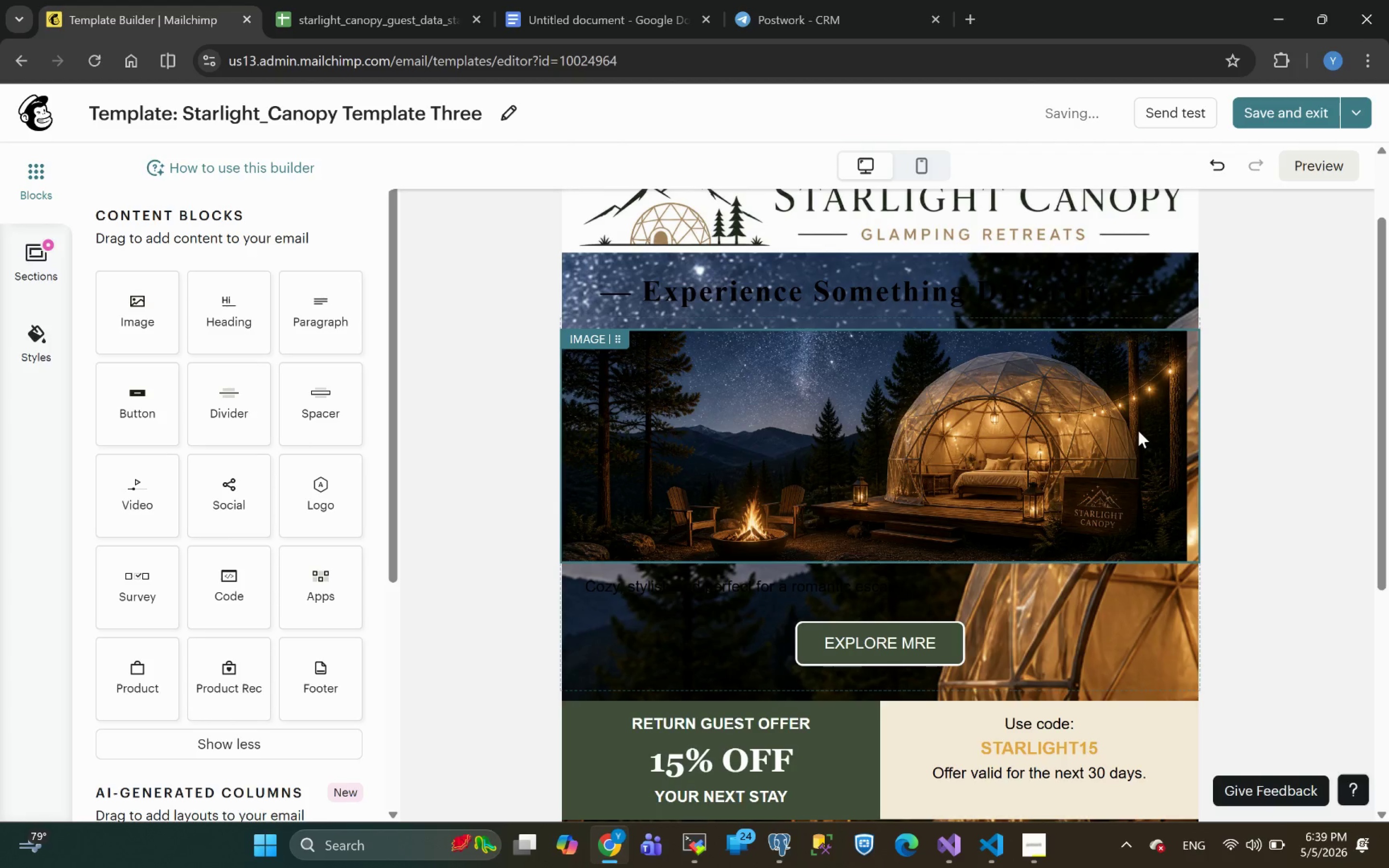 
wait(6.32)
 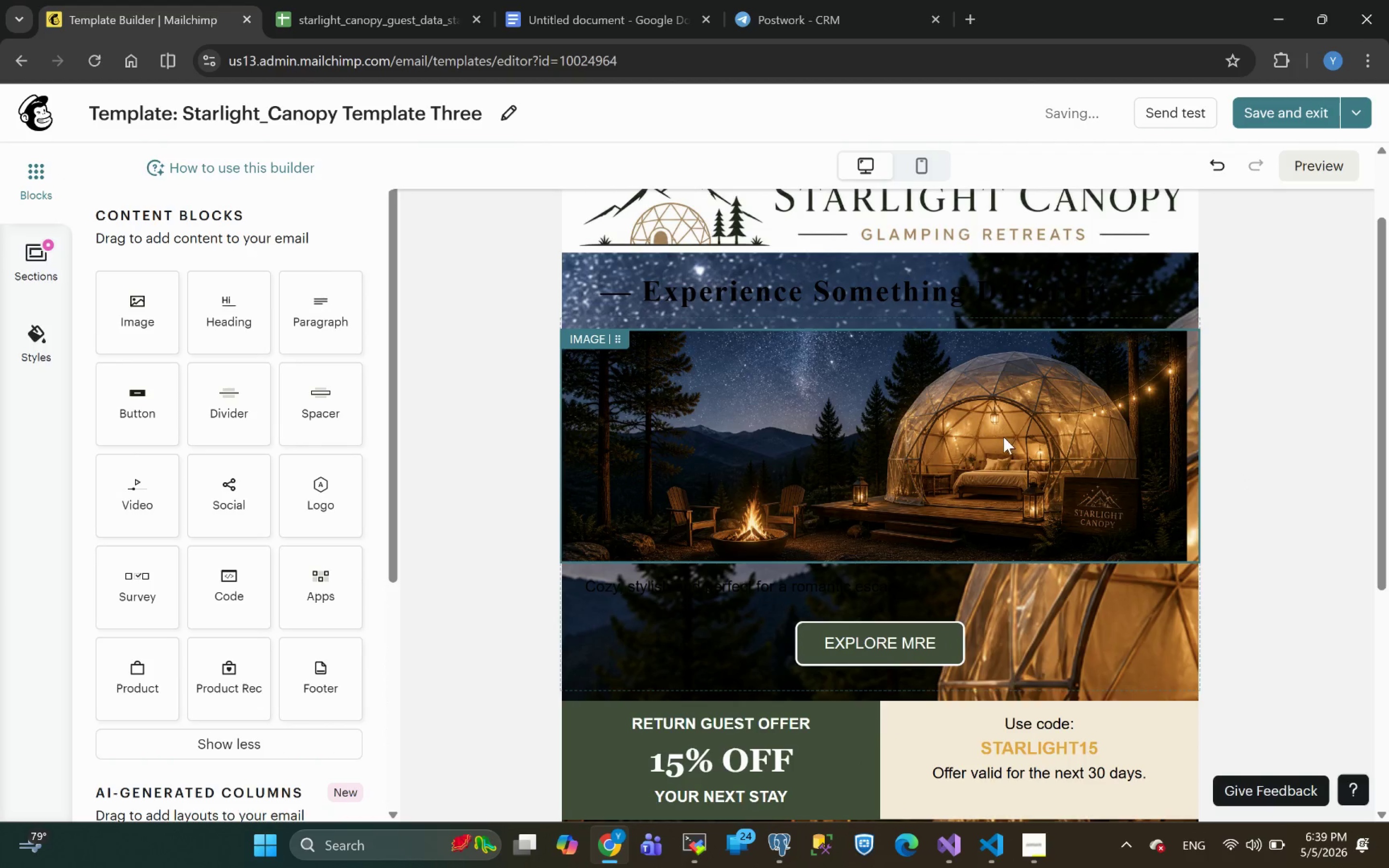 
left_click([1138, 431])
 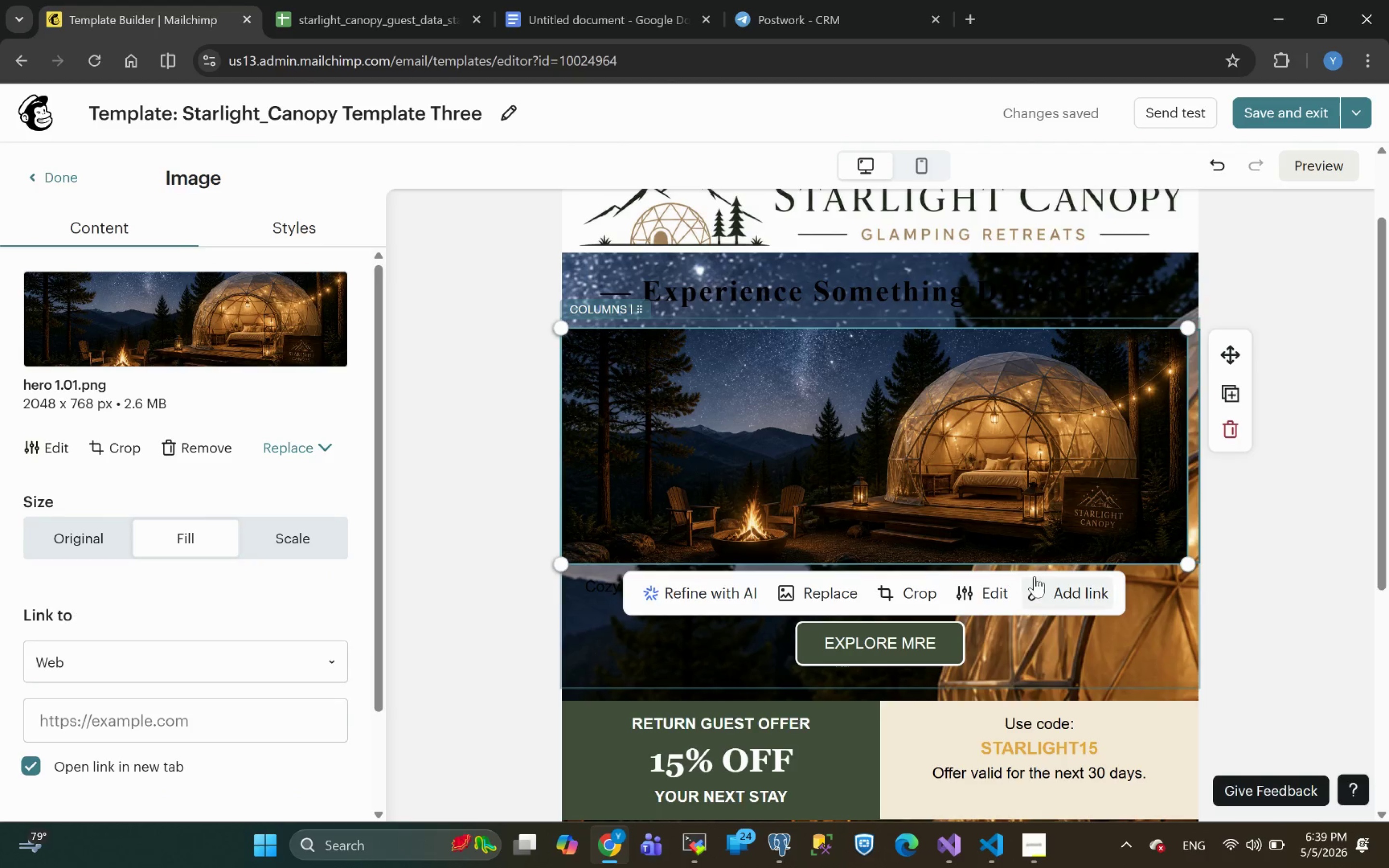 
left_click([1235, 425])
 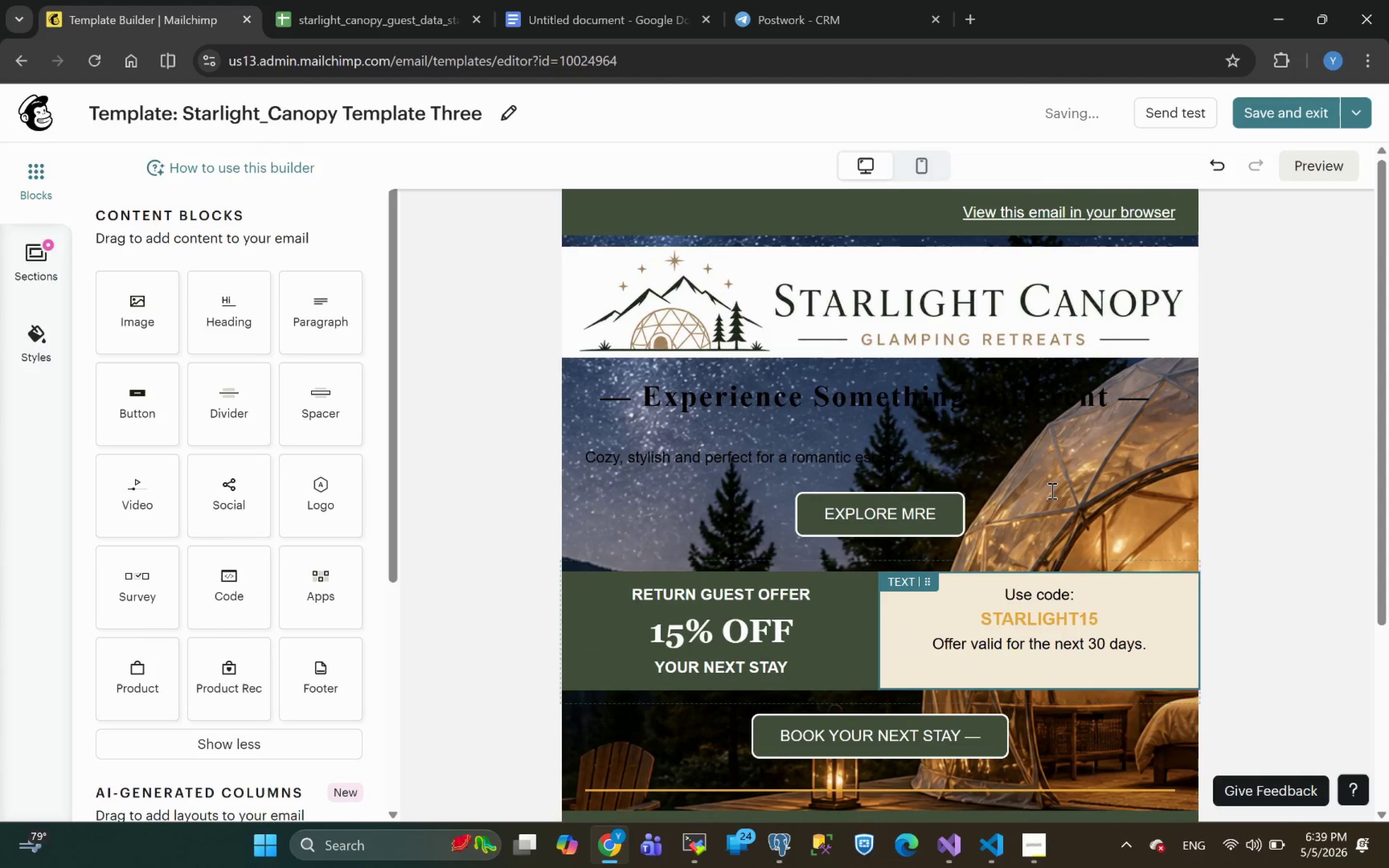 
wait(8.22)
 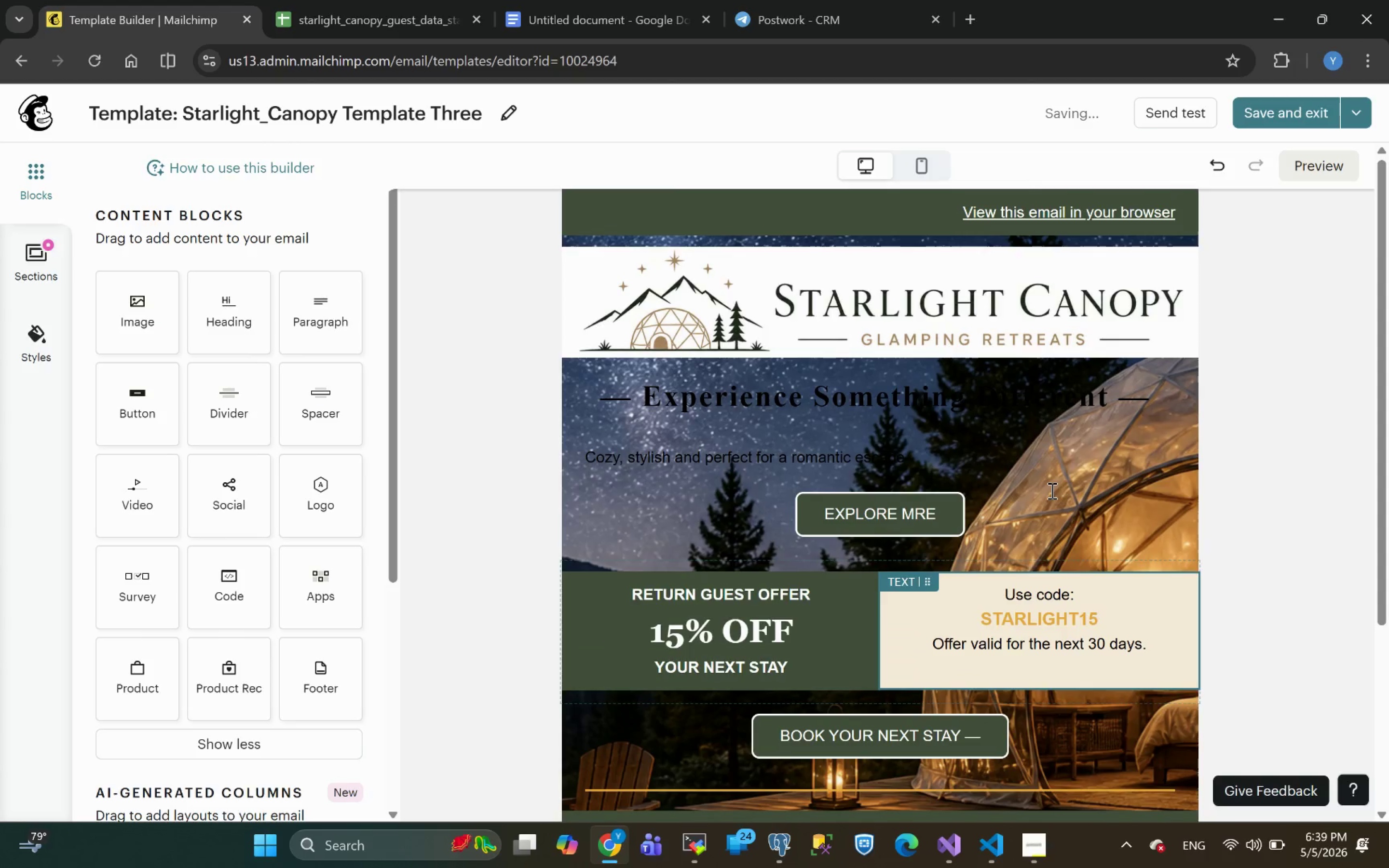 
mouse_move([1158, 462])
 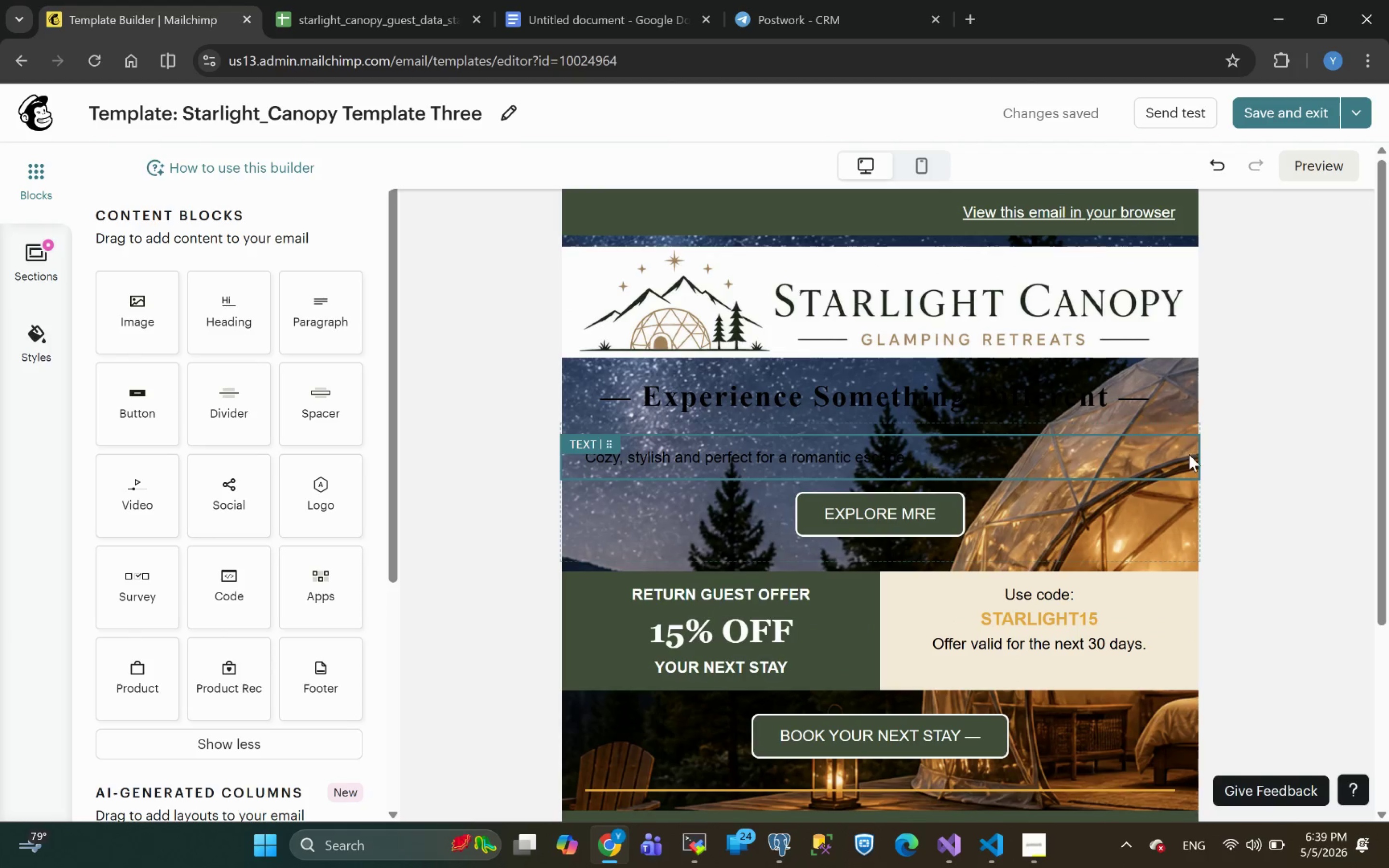 
left_click([1195, 454])
 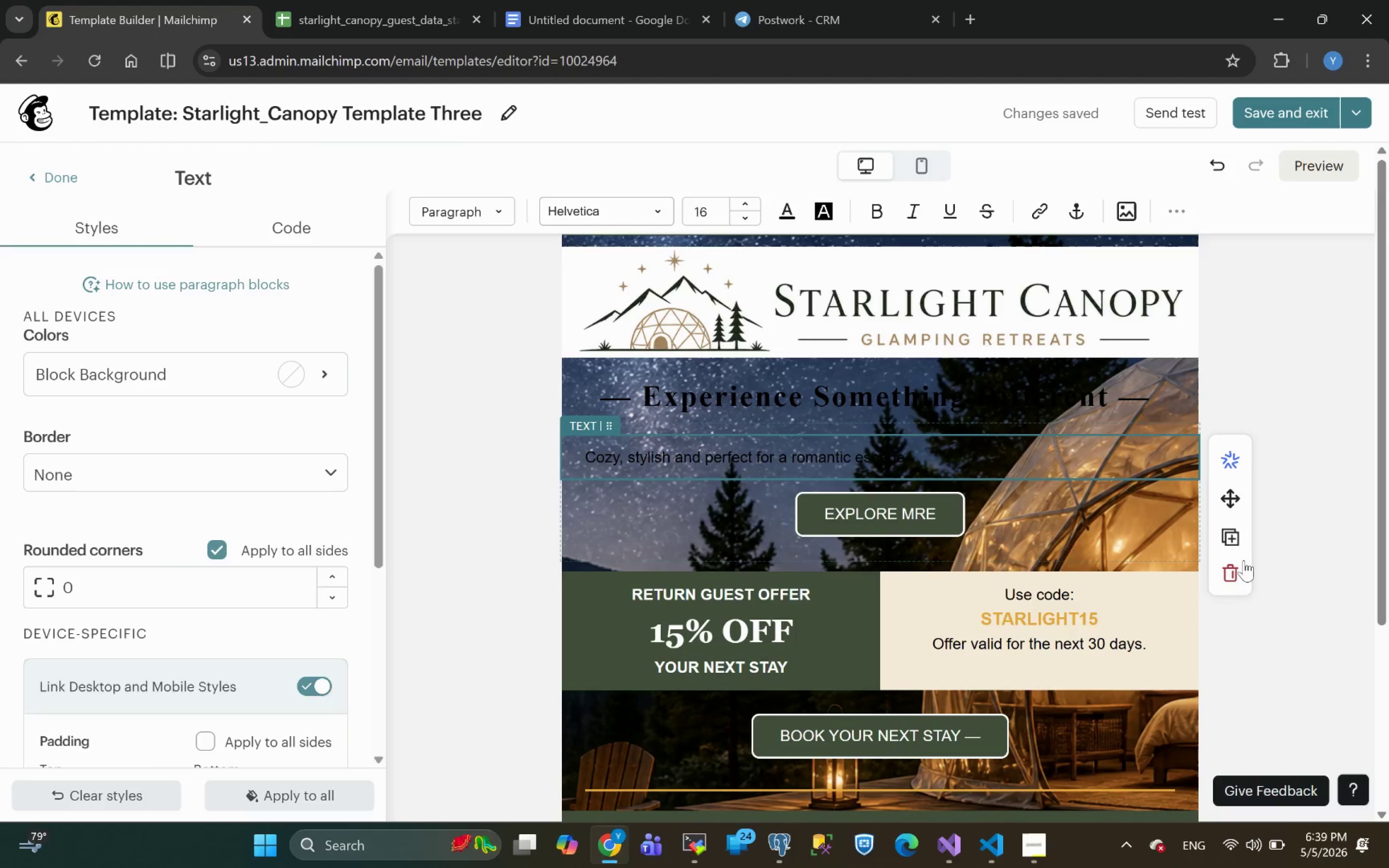 
left_click([1232, 570])
 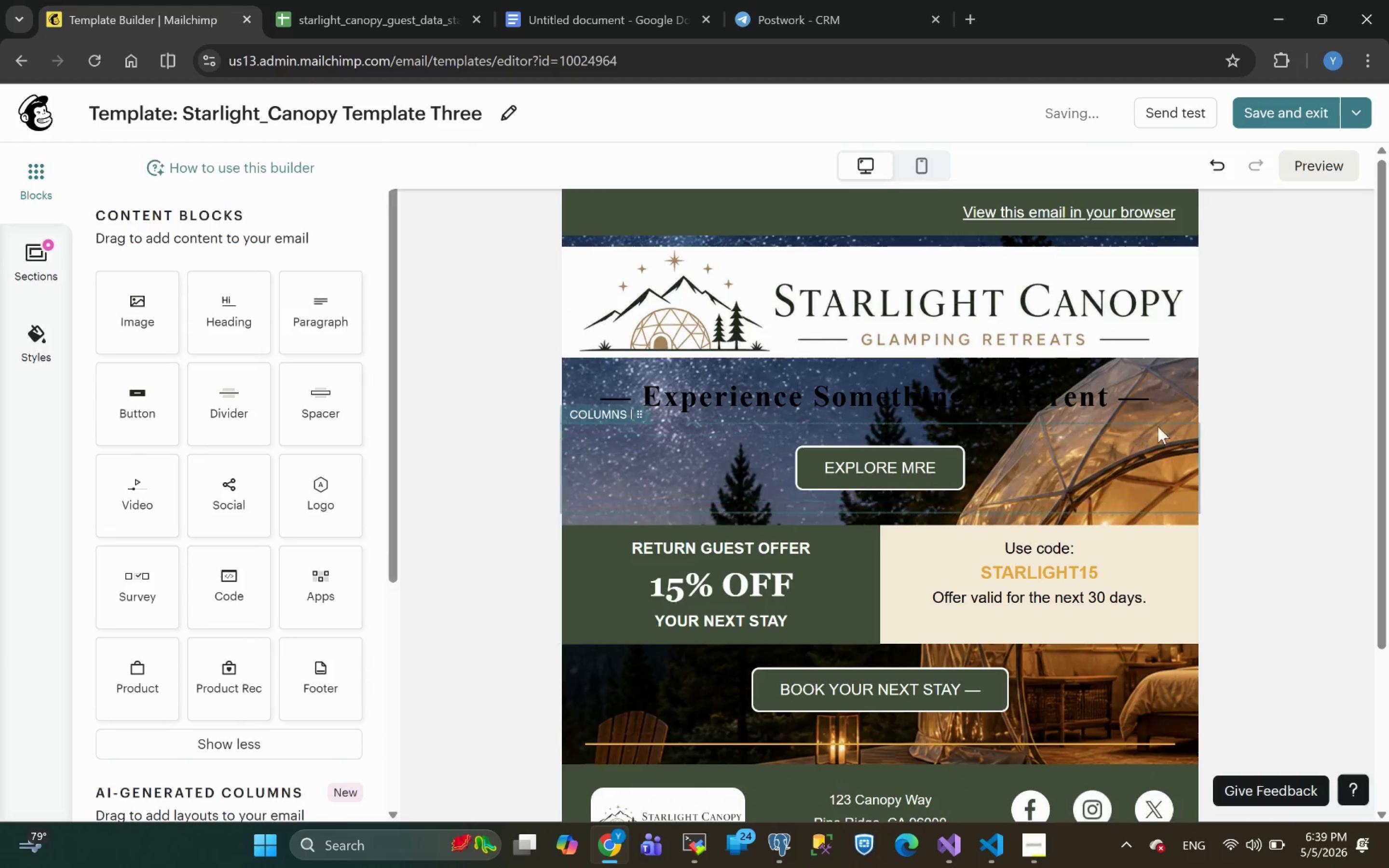 
left_click([1174, 465])
 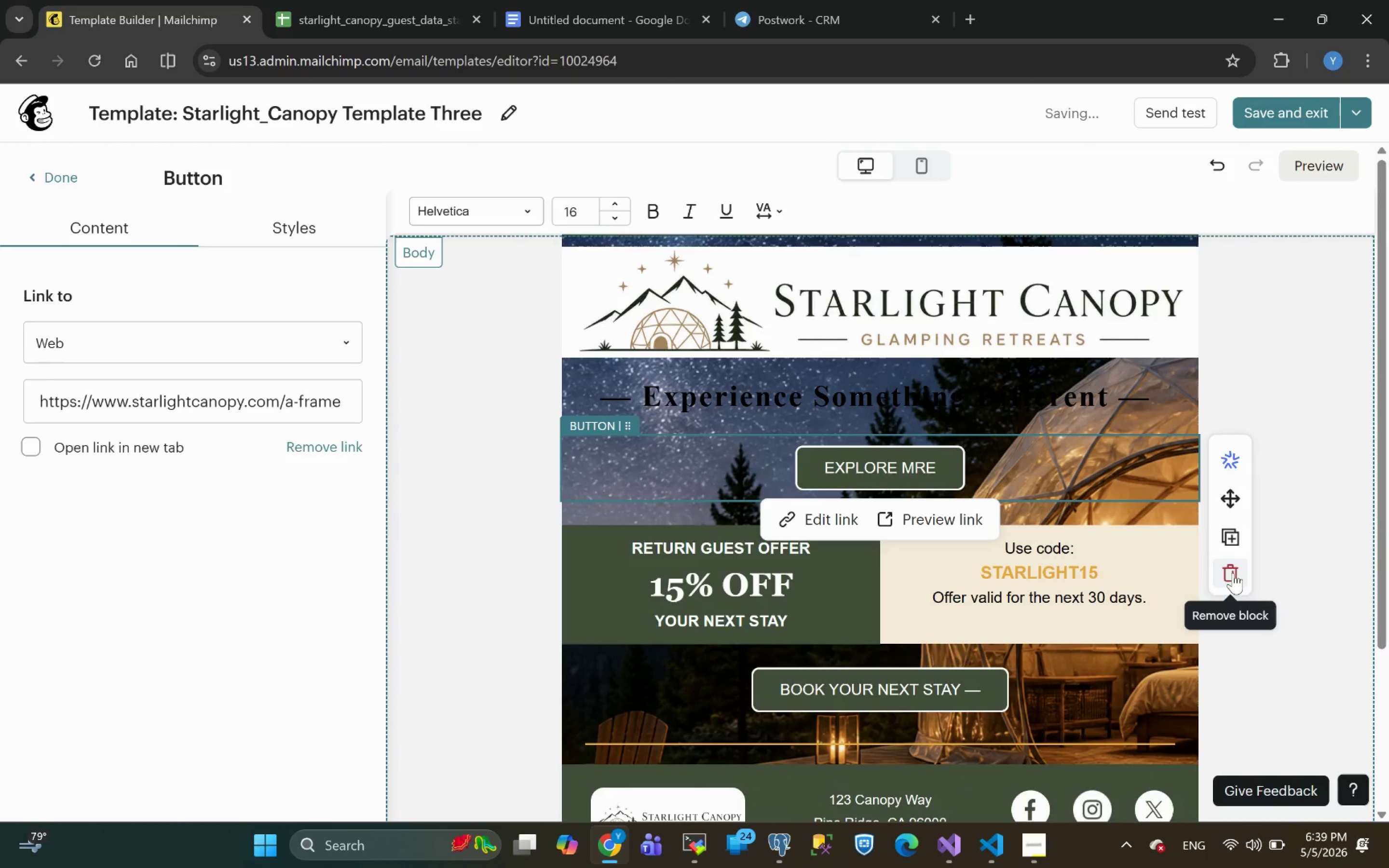 
left_click([1233, 573])
 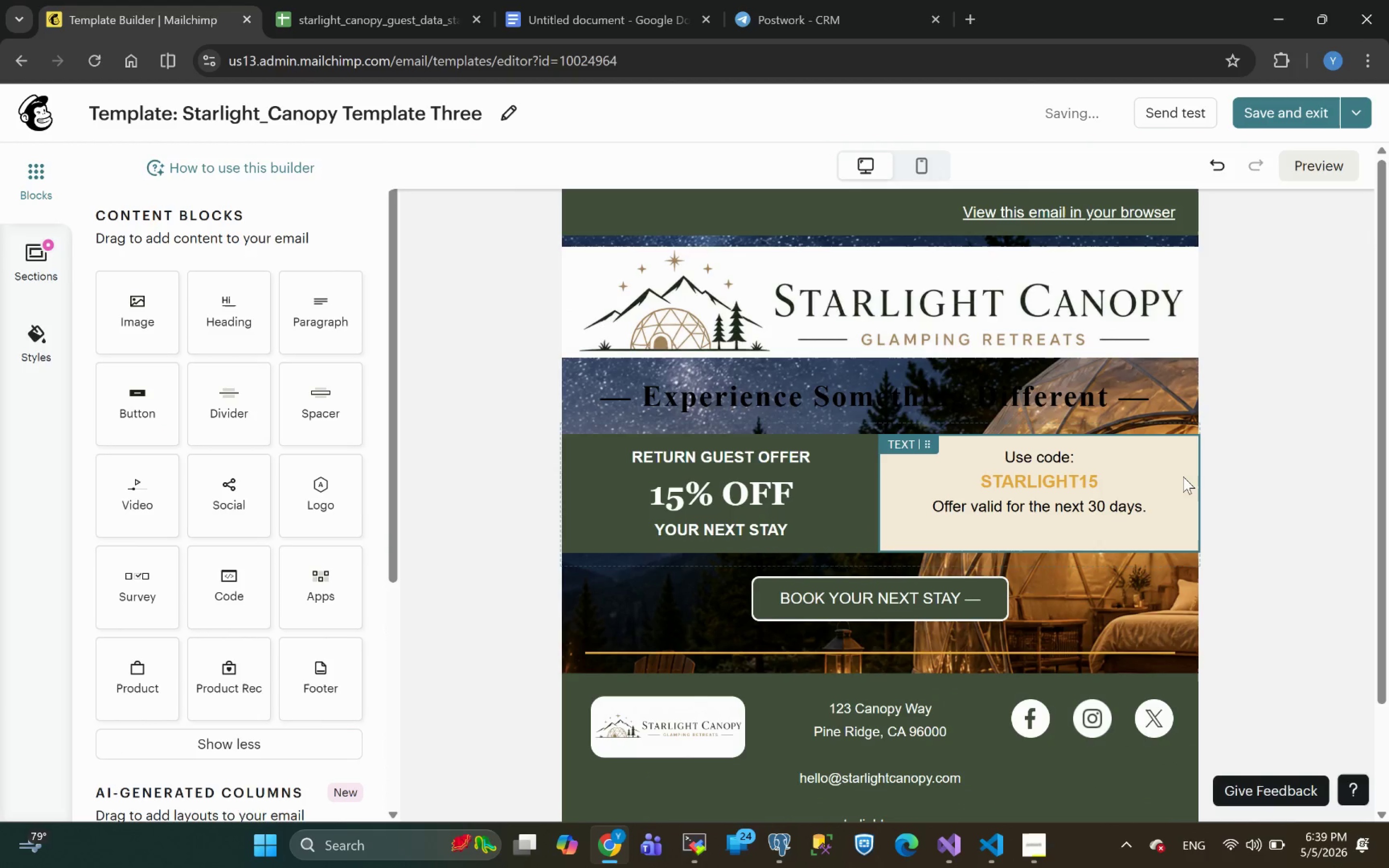 
left_click([1191, 473])
 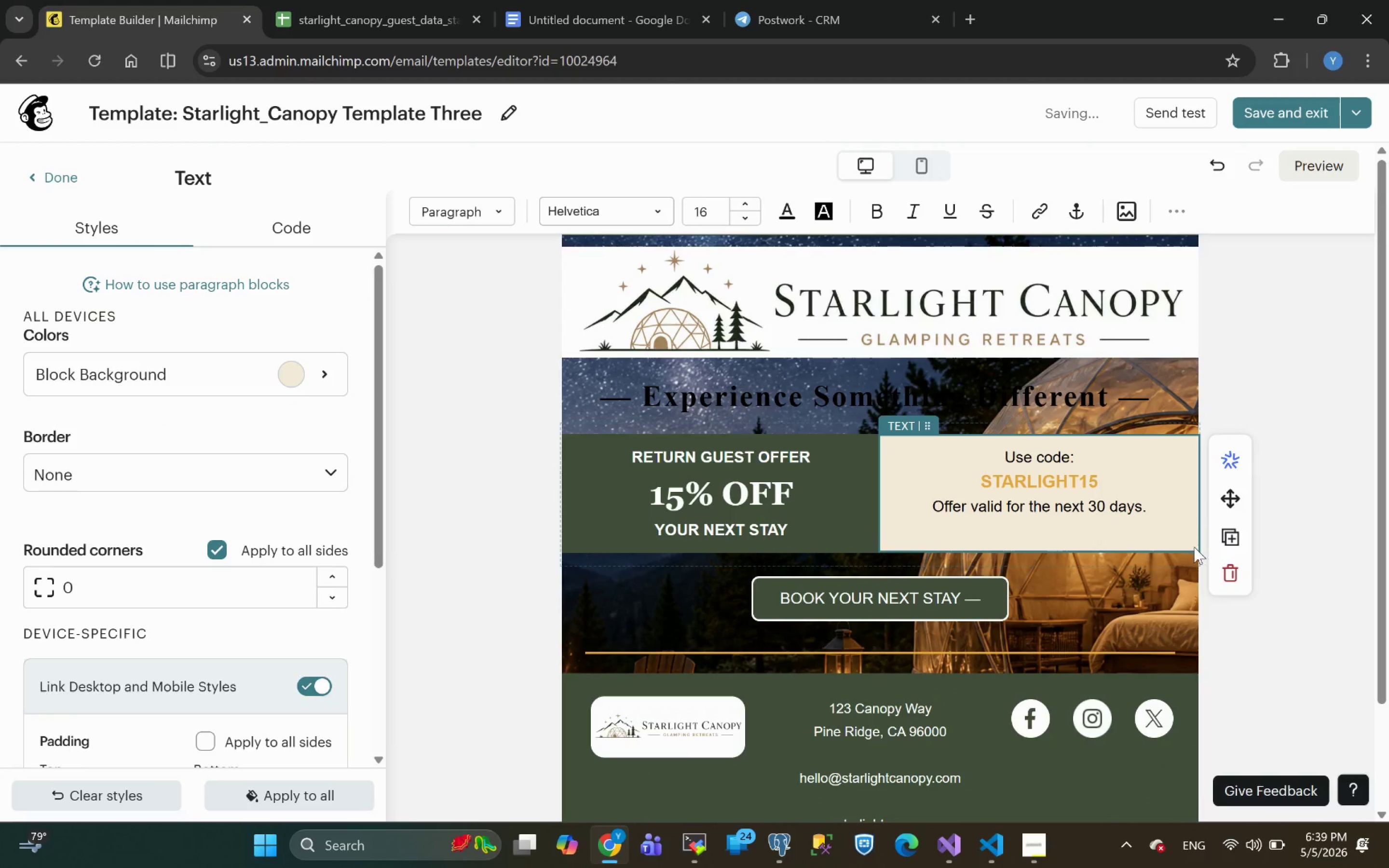 
left_click([1196, 554])
 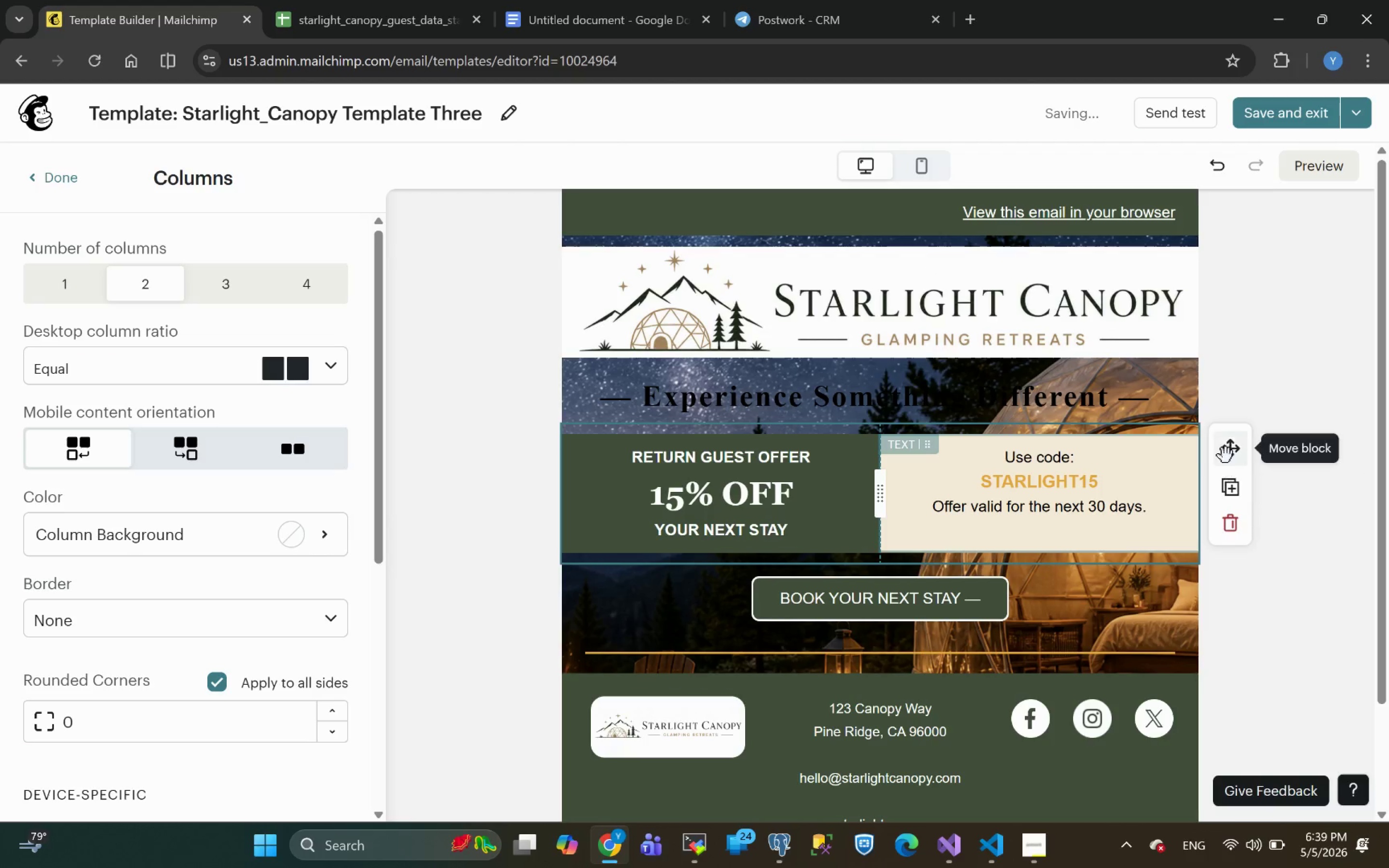 
left_click_drag(start_coordinate=[1230, 450], to_coordinate=[948, 689])
 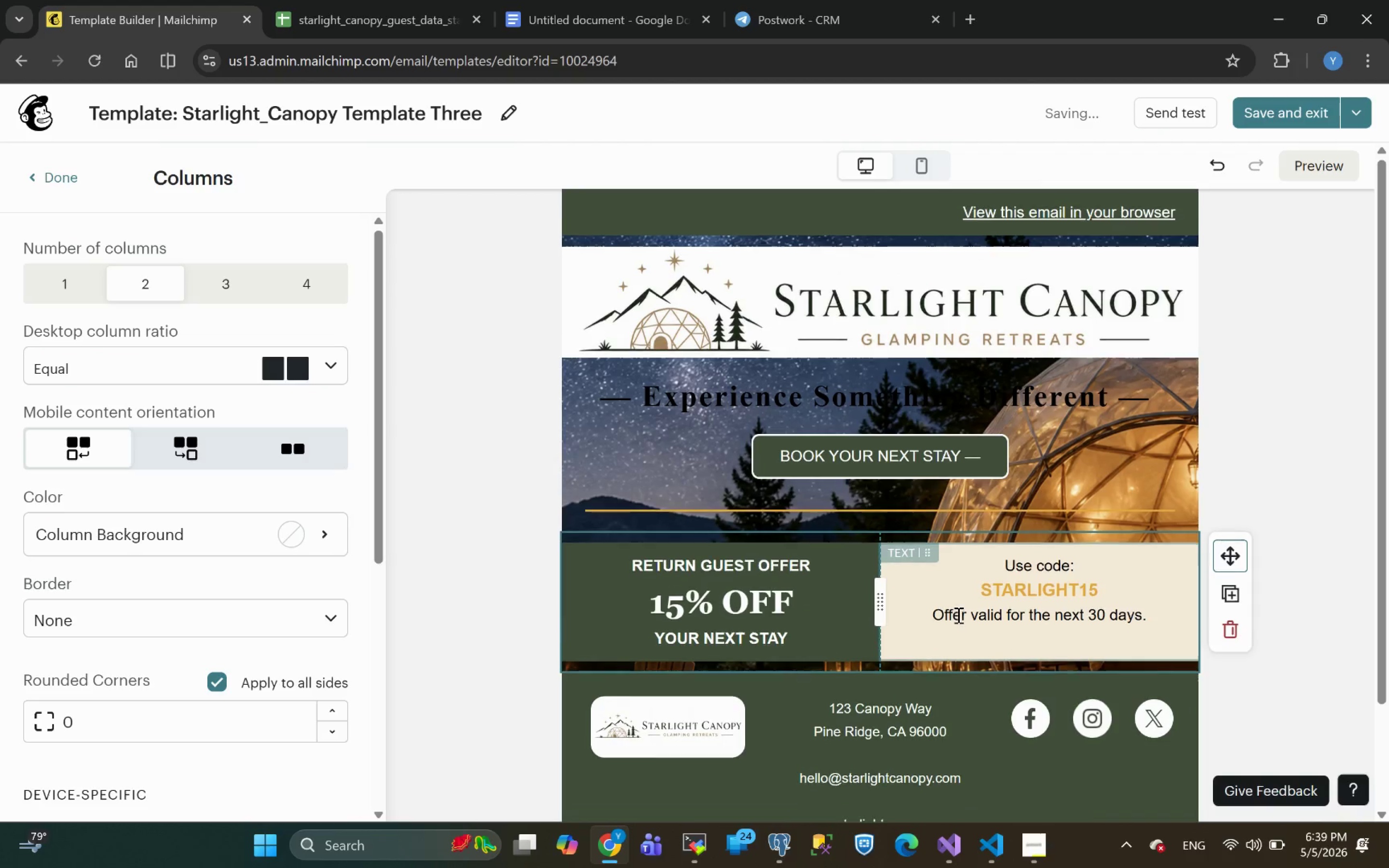 
key(Control+Z)
 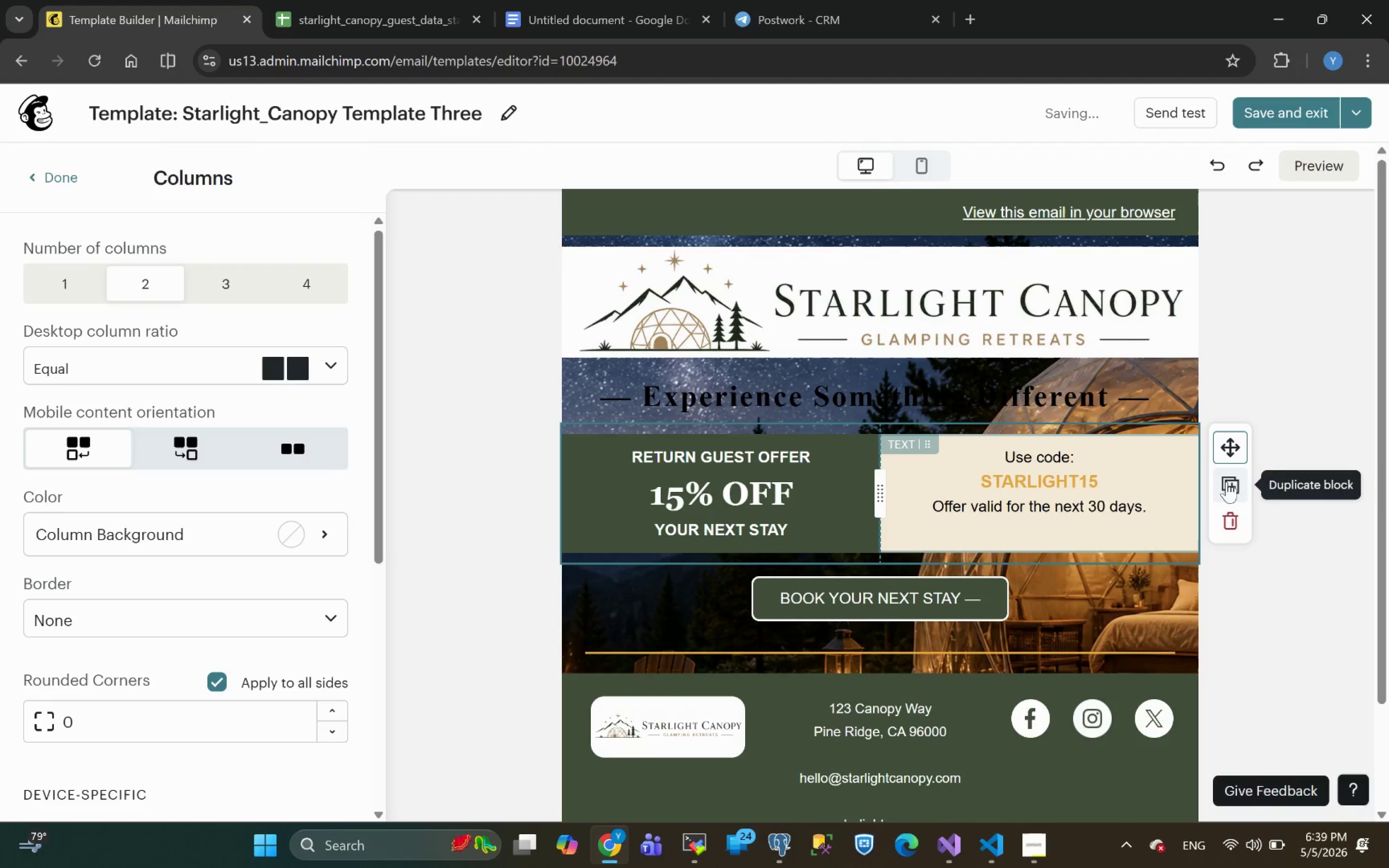 
left_click([1230, 525])
 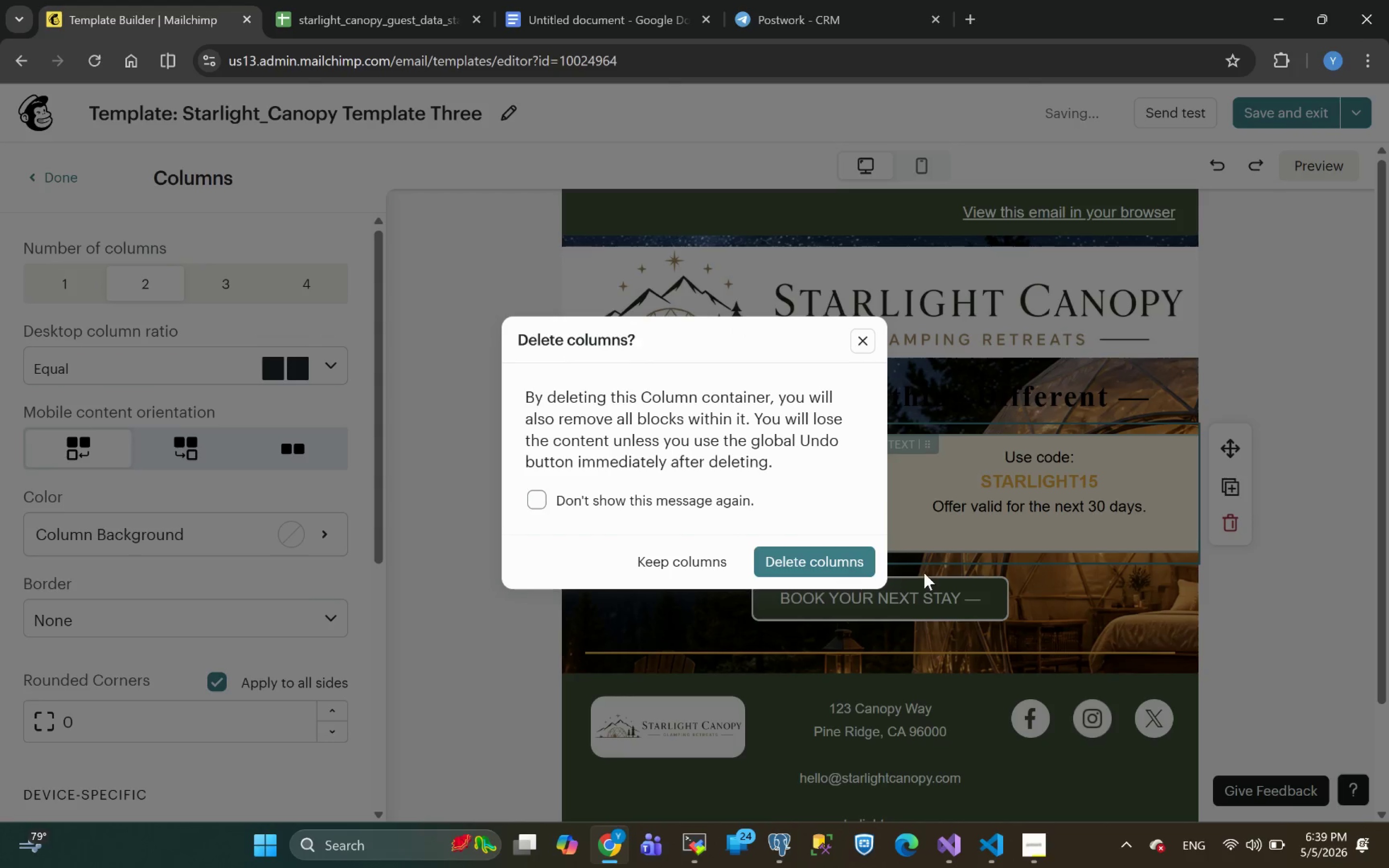 
left_click([819, 557])
 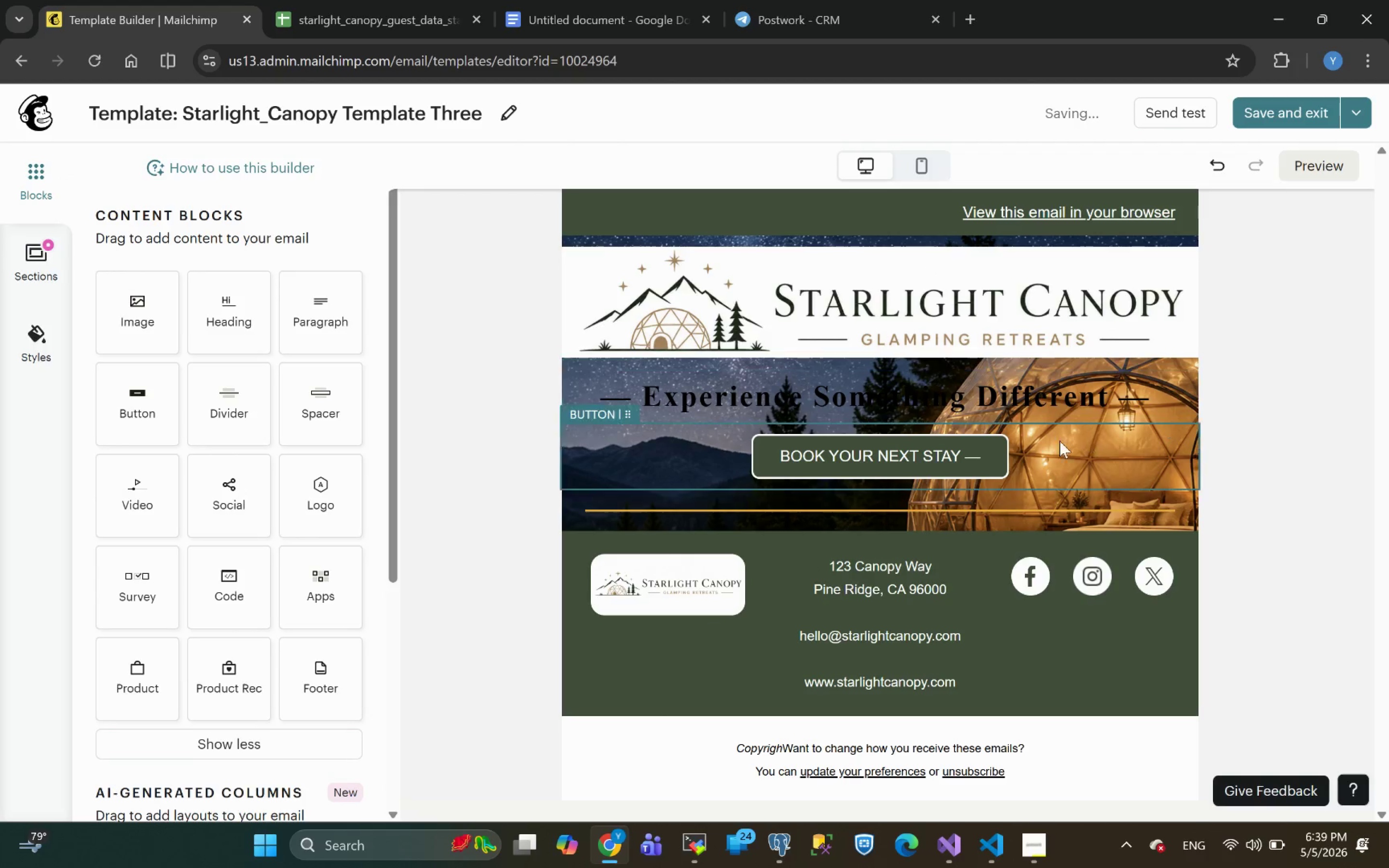 
left_click([1000, 459])
 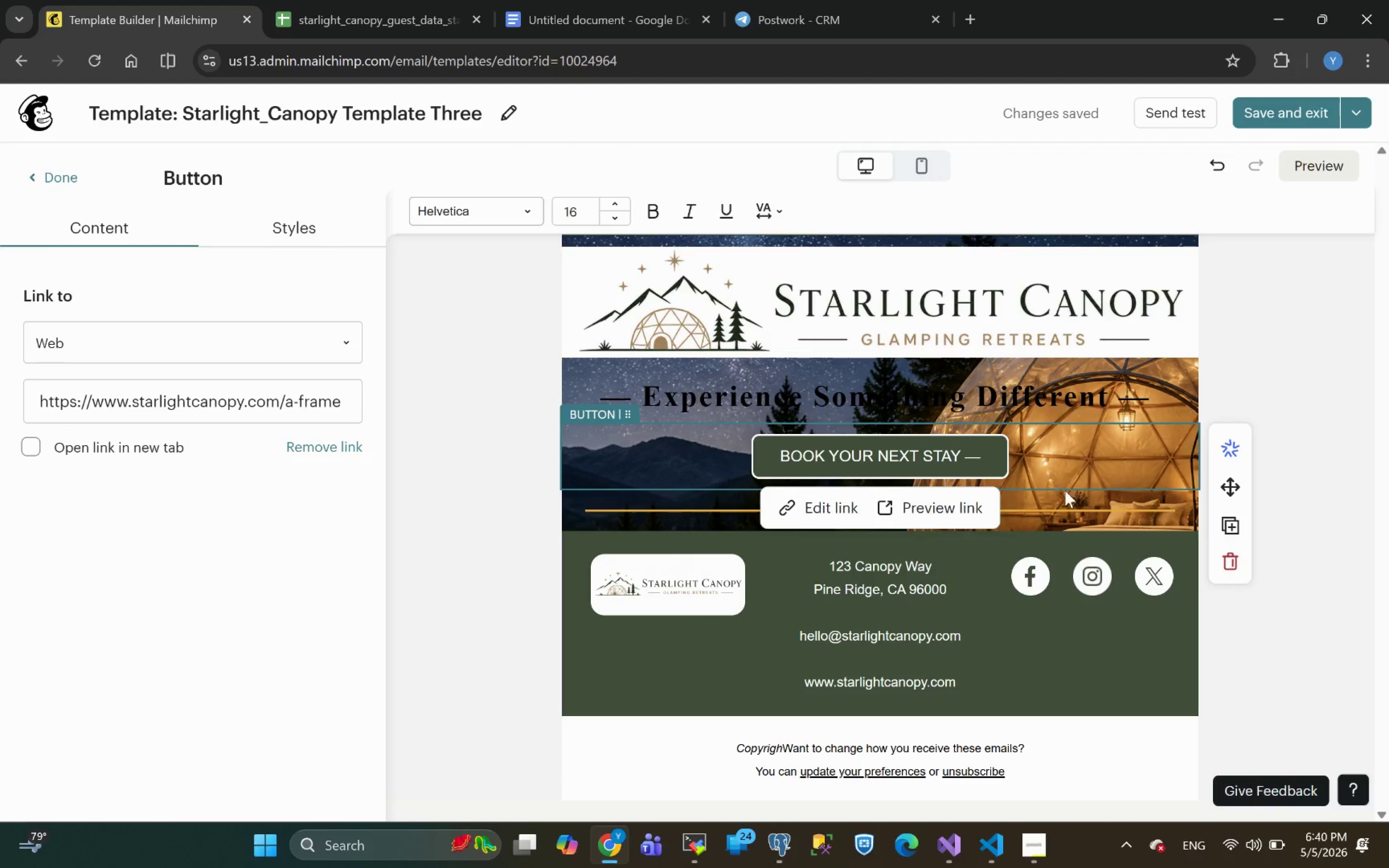 
wait(5.52)
 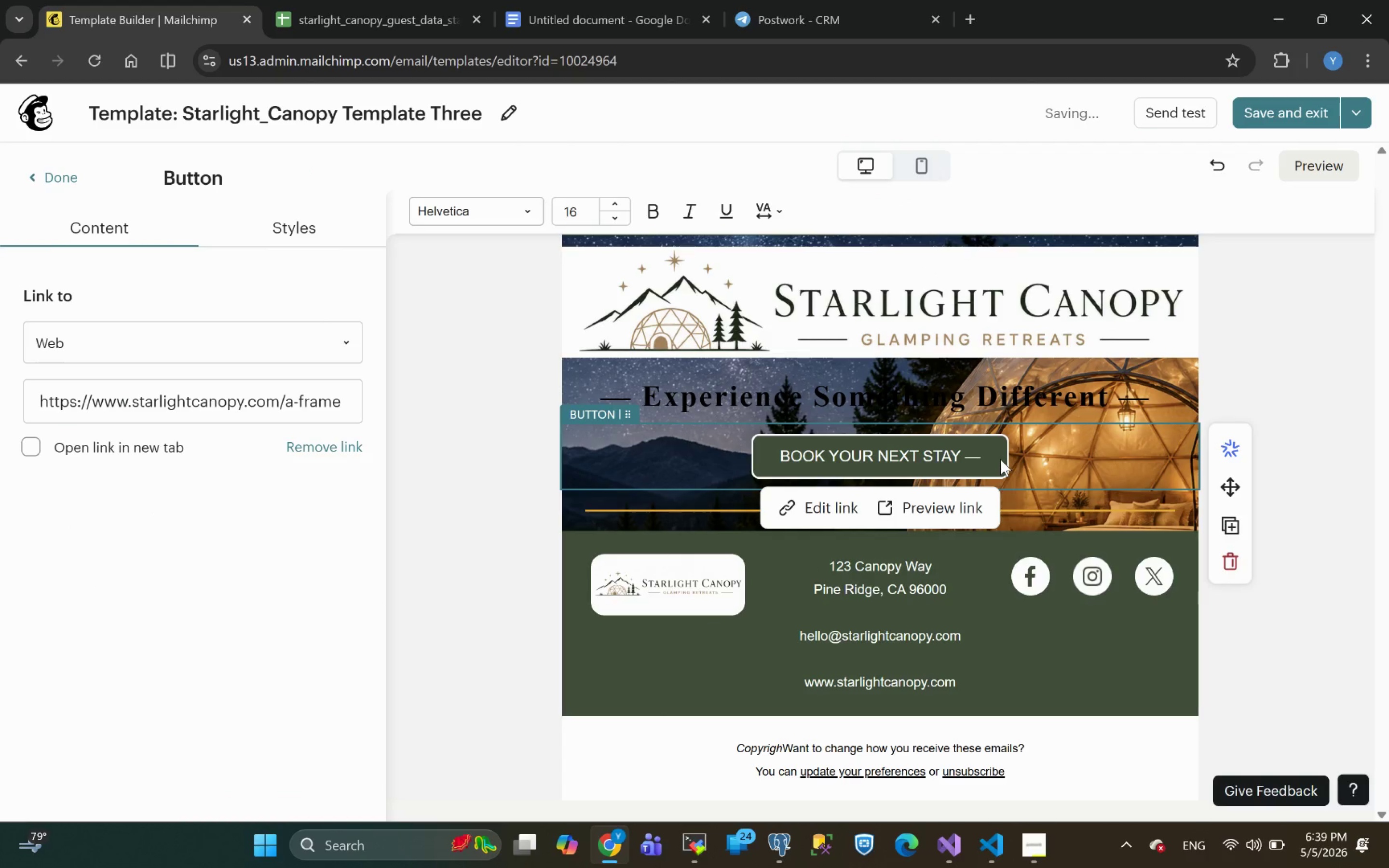 
left_click_drag(start_coordinate=[1234, 489], to_coordinate=[888, 743])
 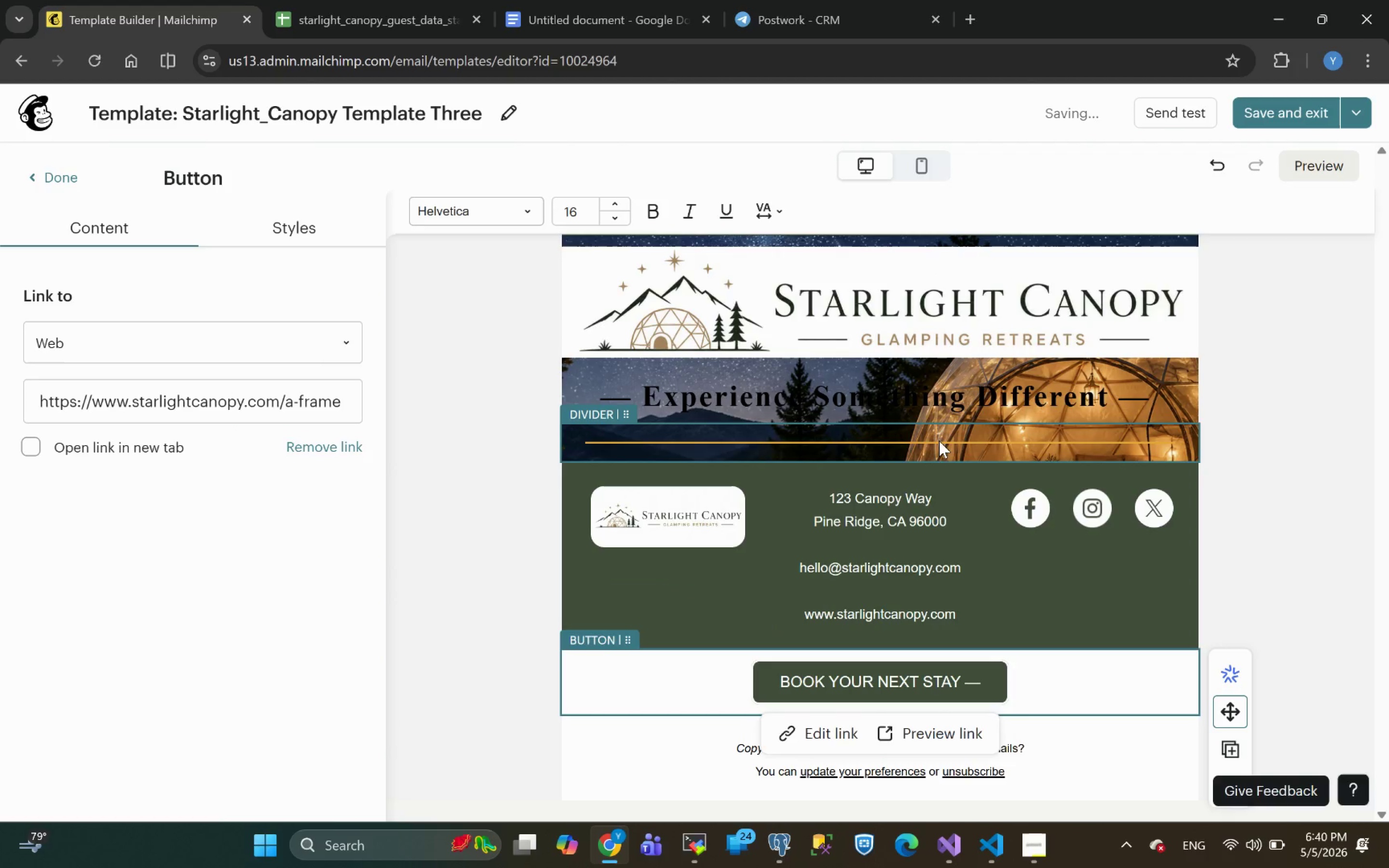 
left_click([956, 441])
 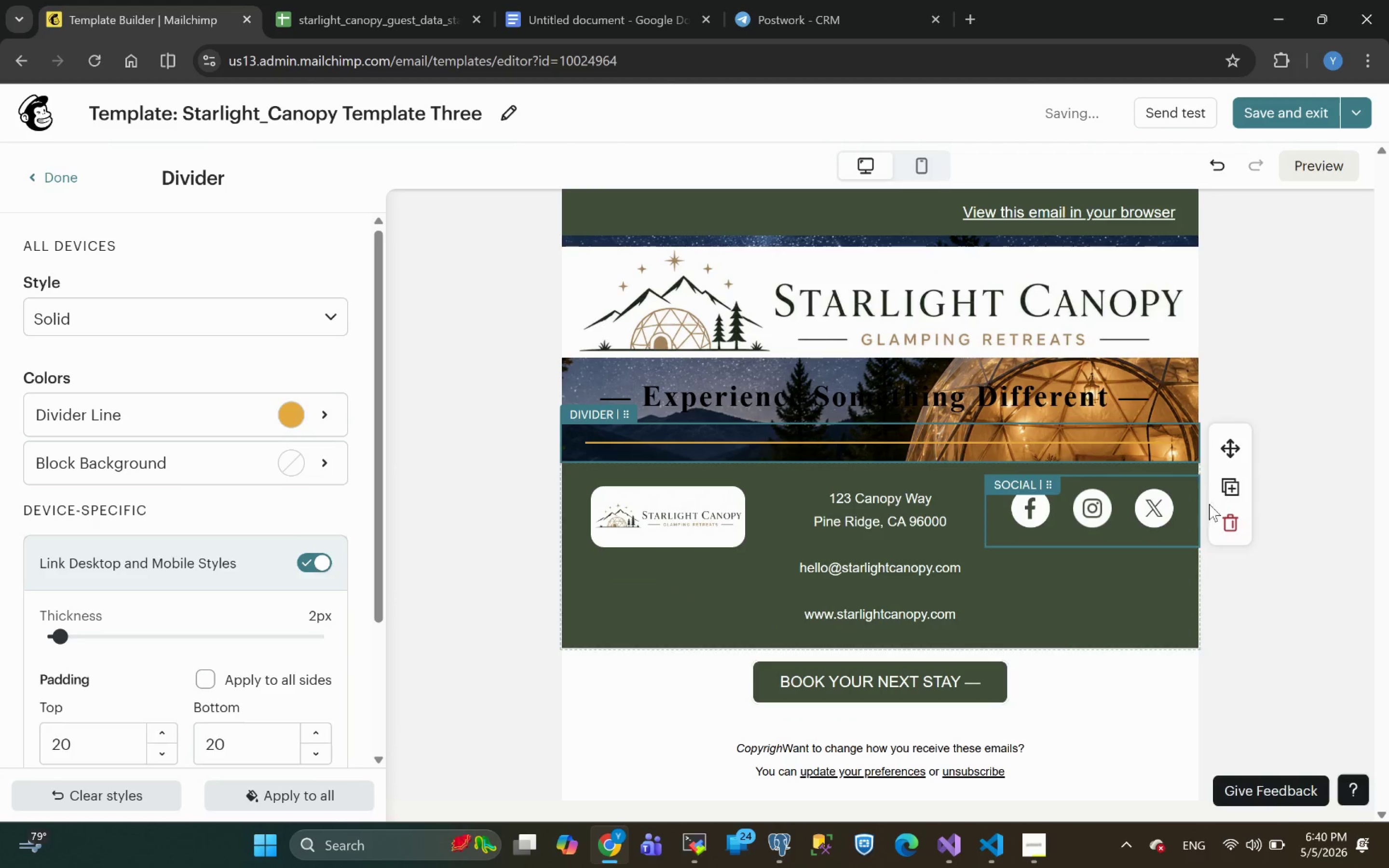 
left_click([1229, 522])
 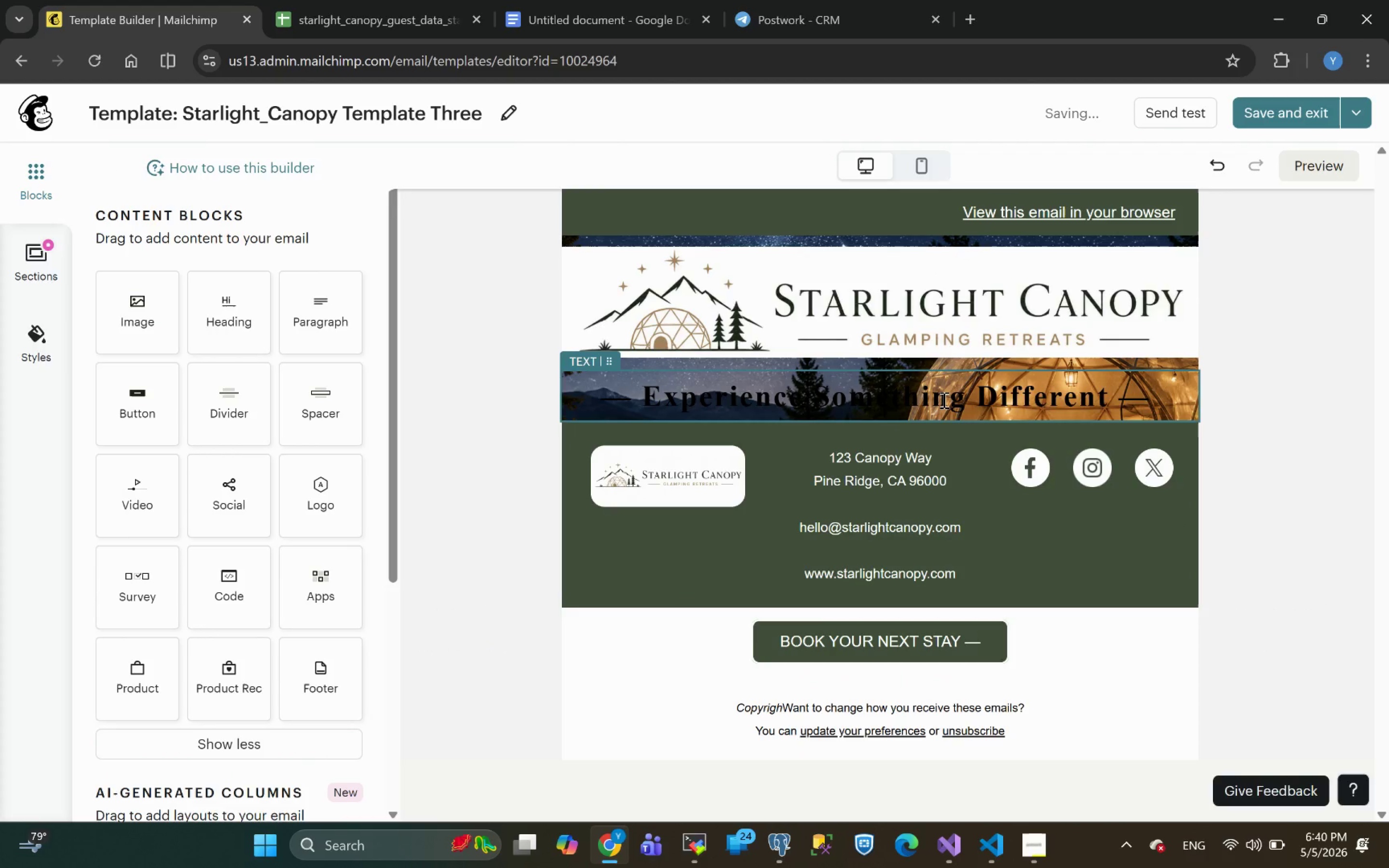 
left_click([943, 400])
 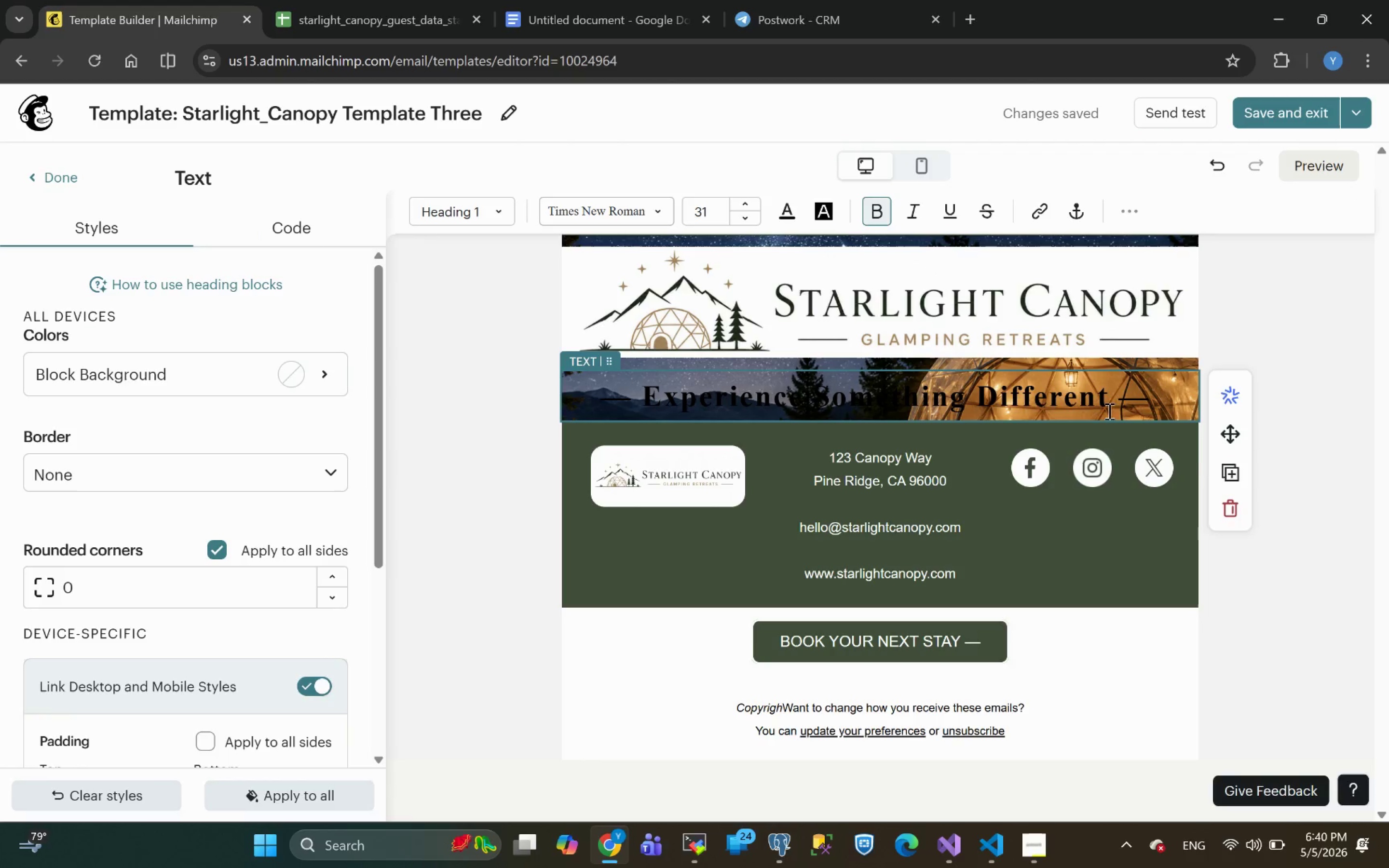 
wait(6.81)
 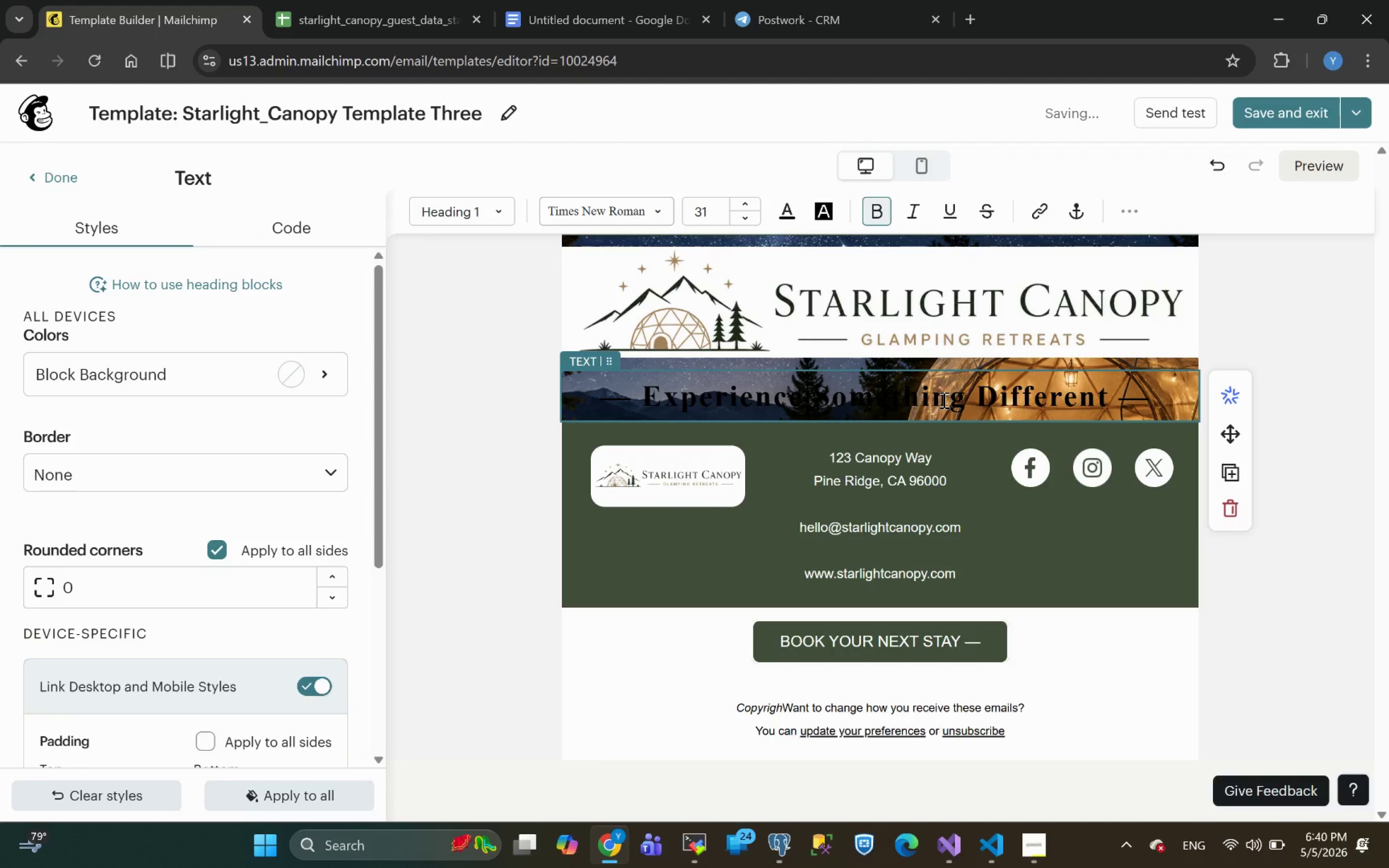 
left_click([1226, 503])
 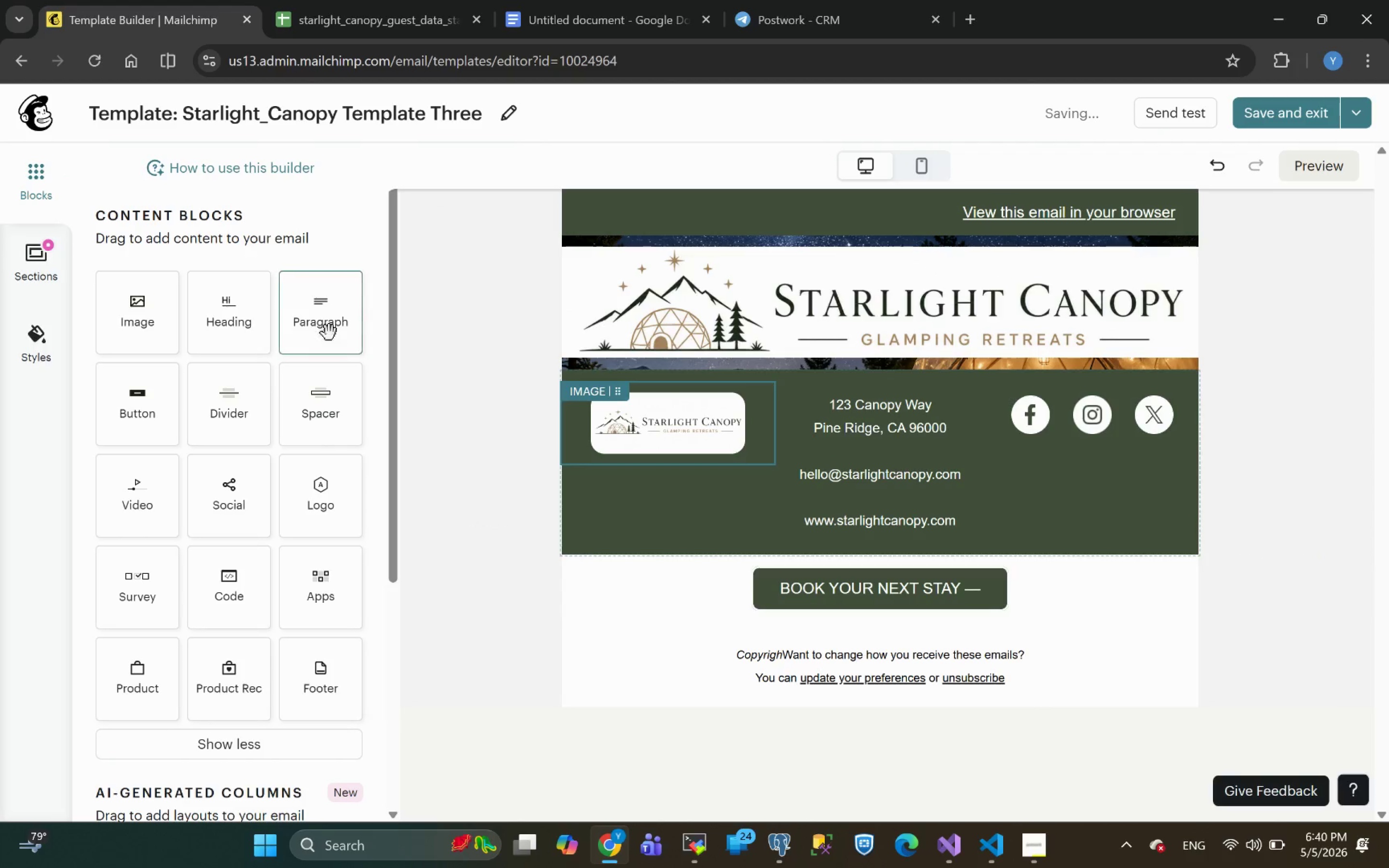 
left_click_drag(start_coordinate=[324, 318], to_coordinate=[700, 372])
 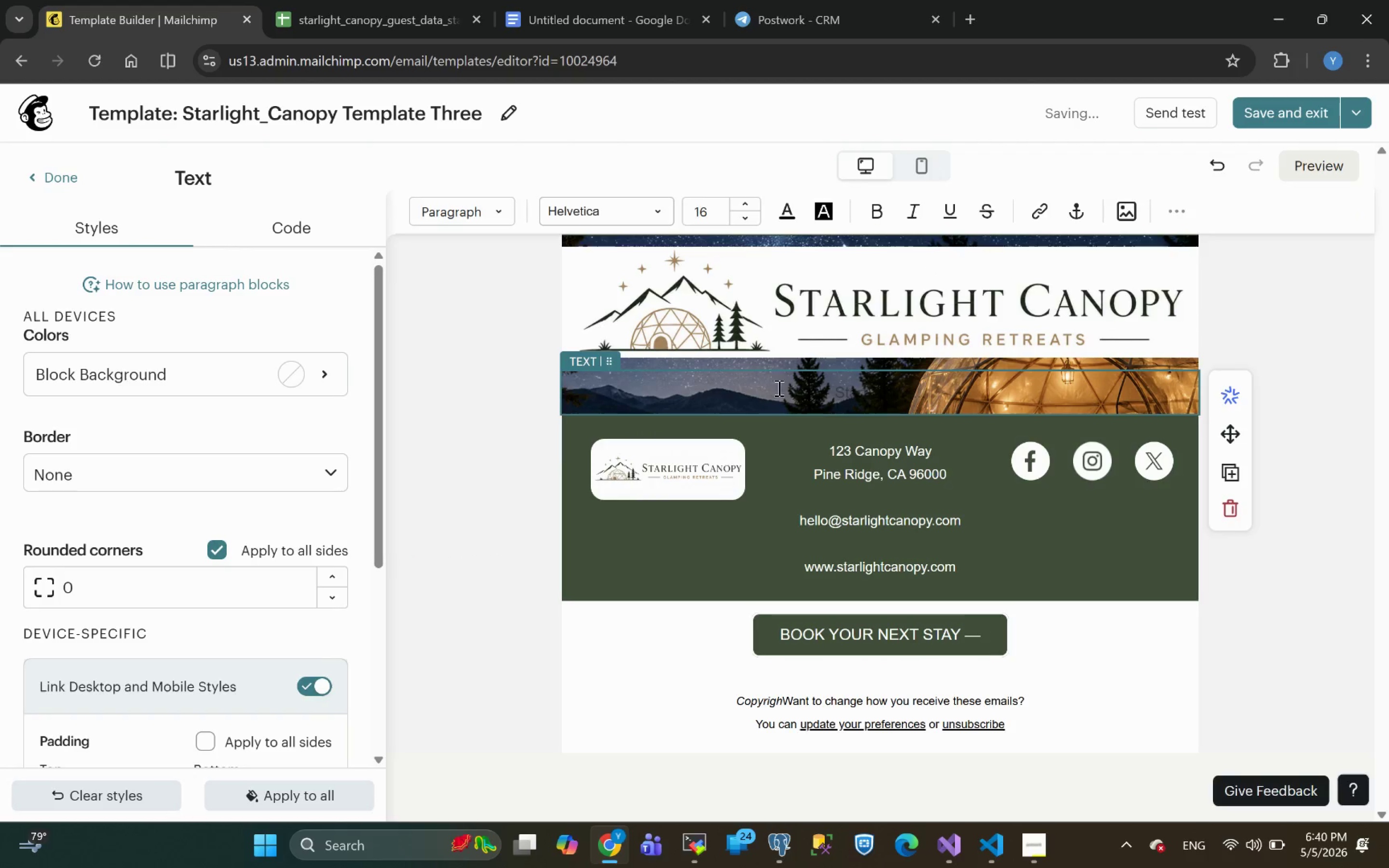 
left_click([791, 393])
 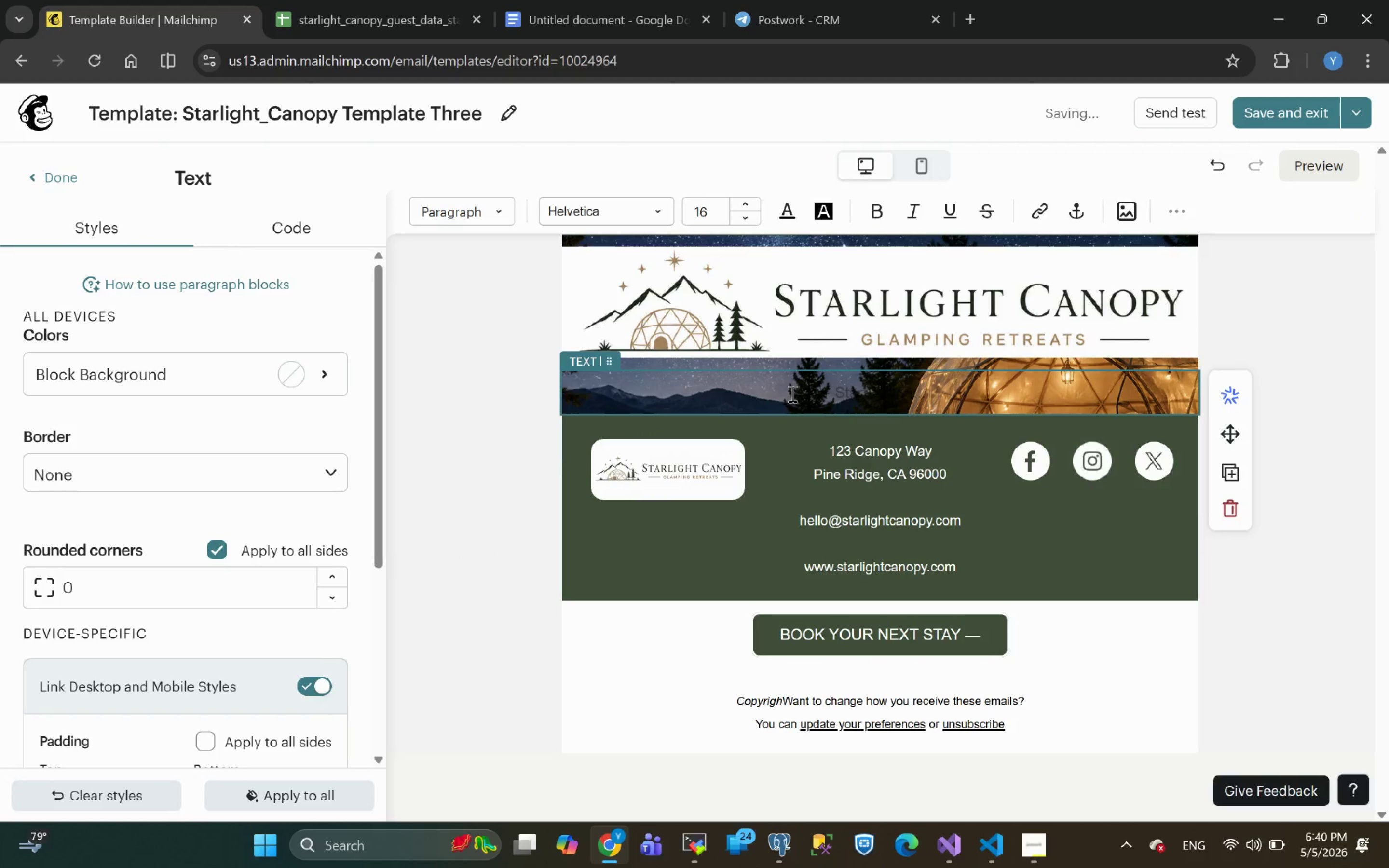 
key(Control+Z)
 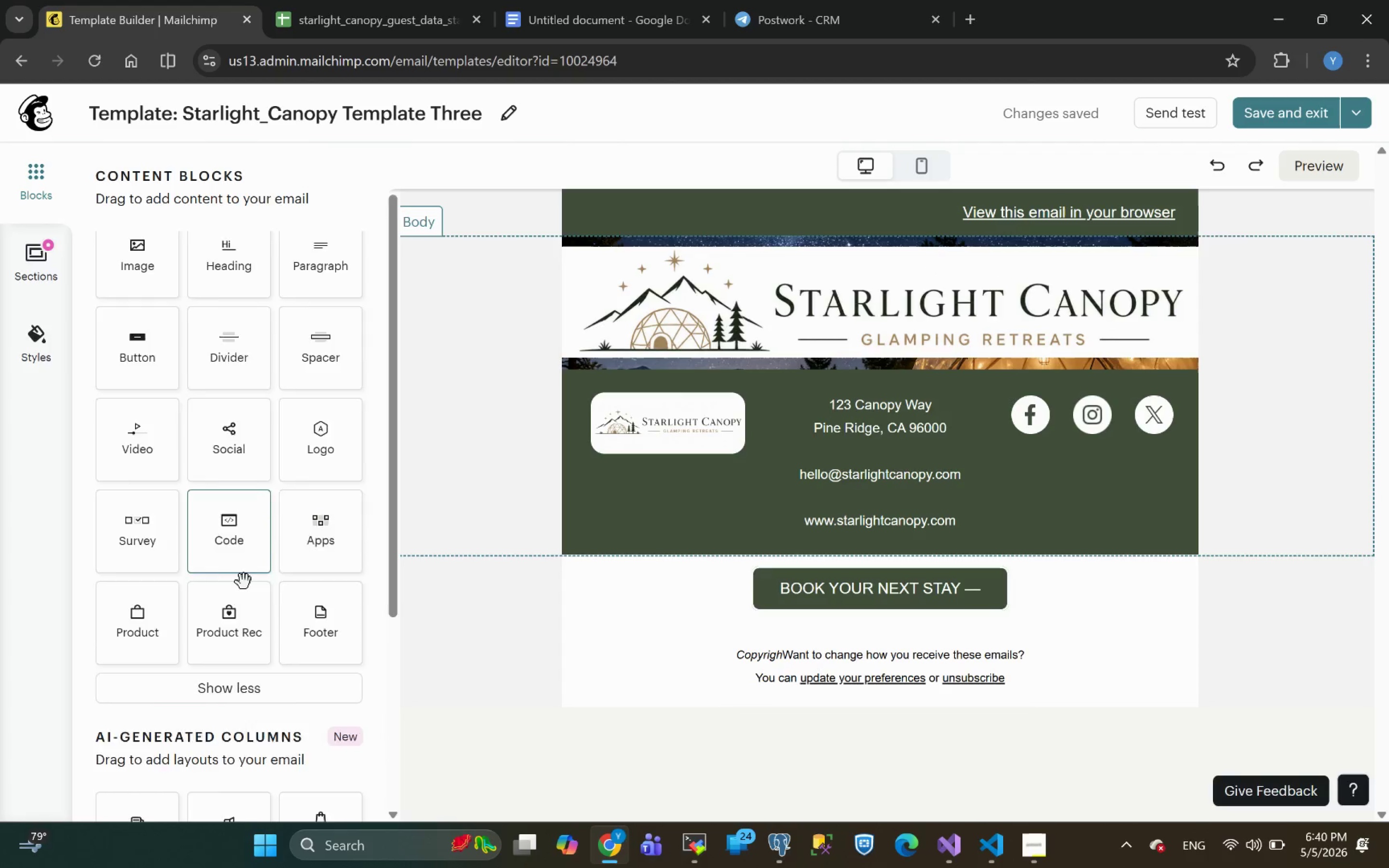 
wait(6.77)
 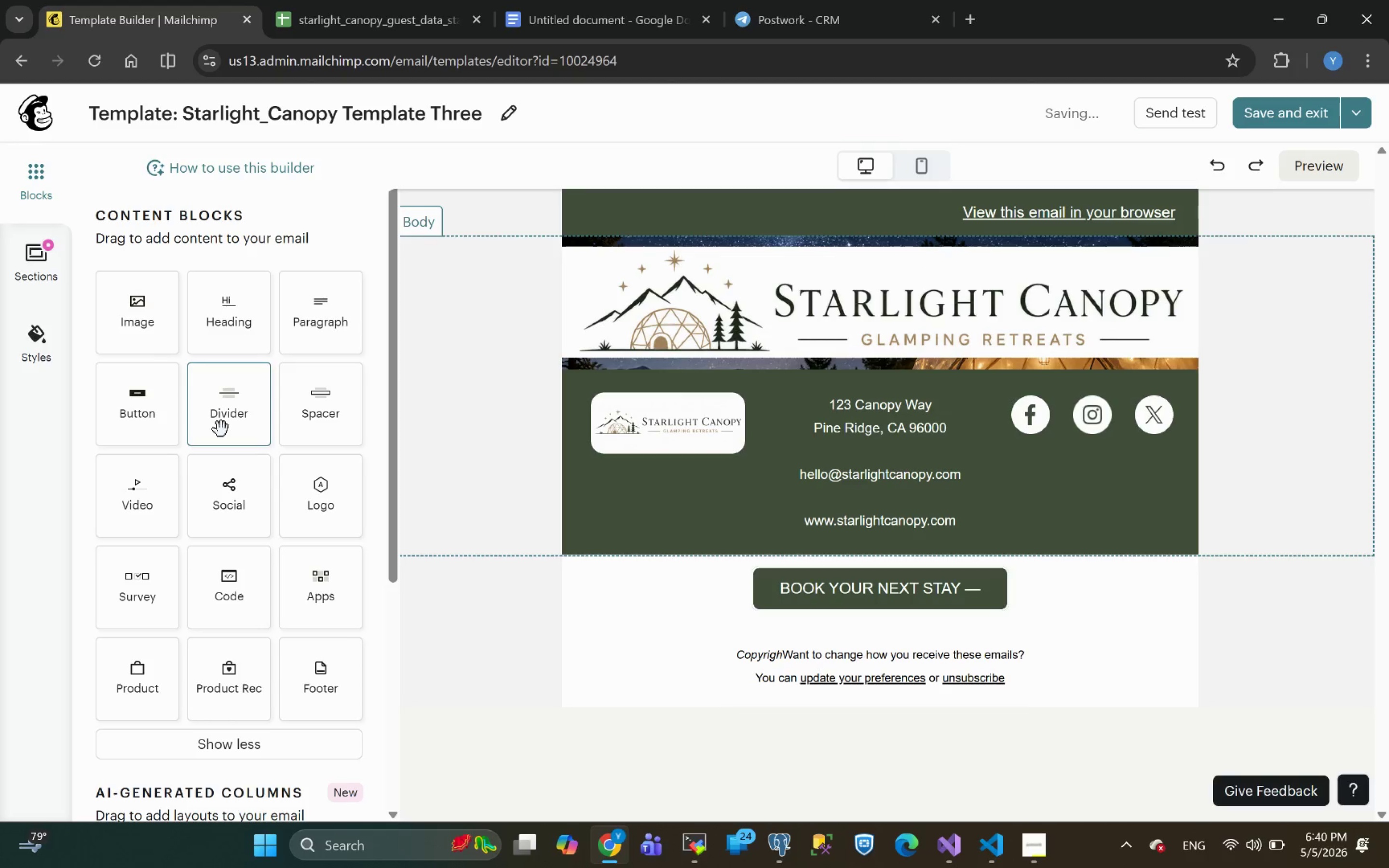 
left_click_drag(start_coordinate=[235, 745], to_coordinate=[579, 357])
 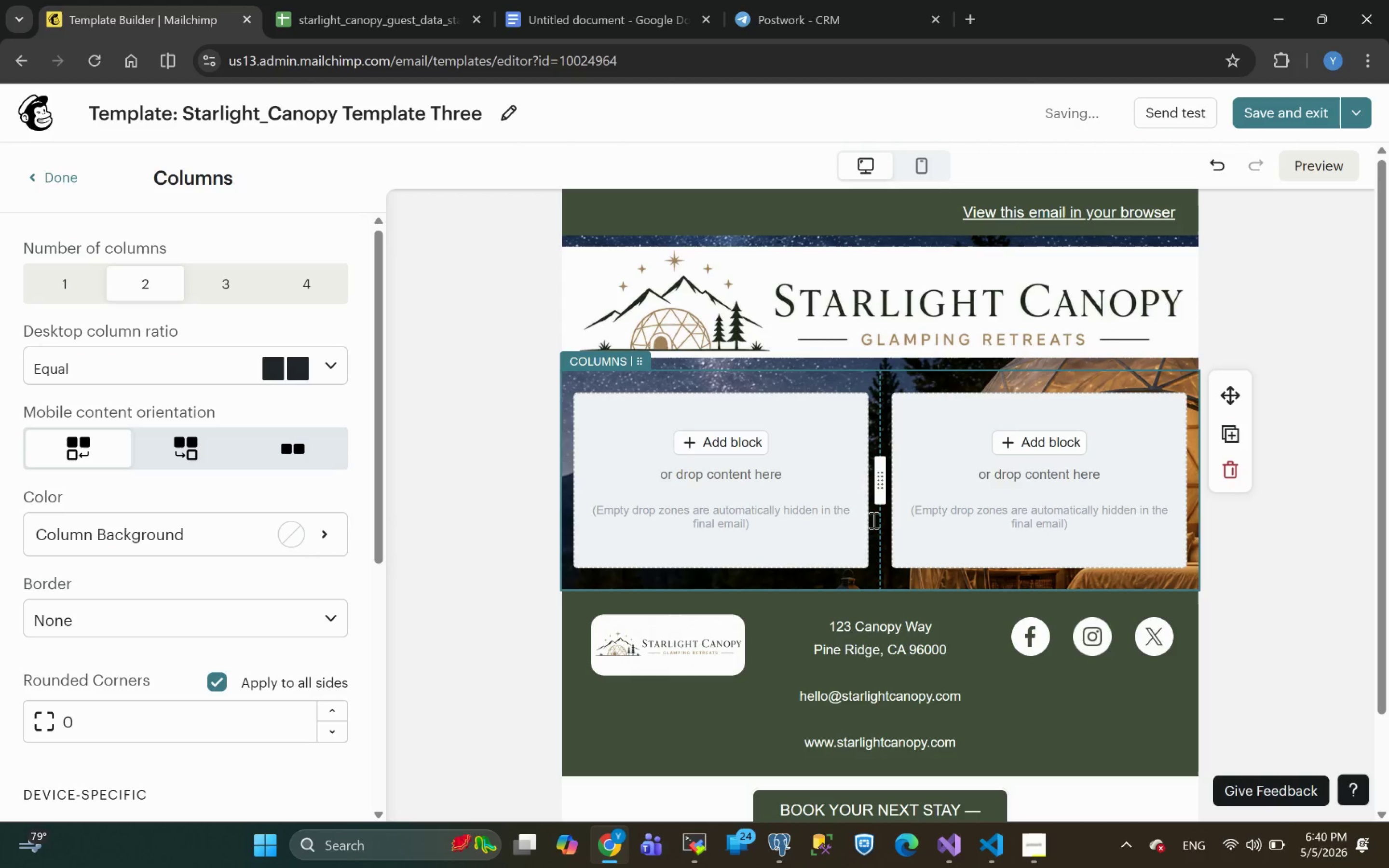 
wait(6.04)
 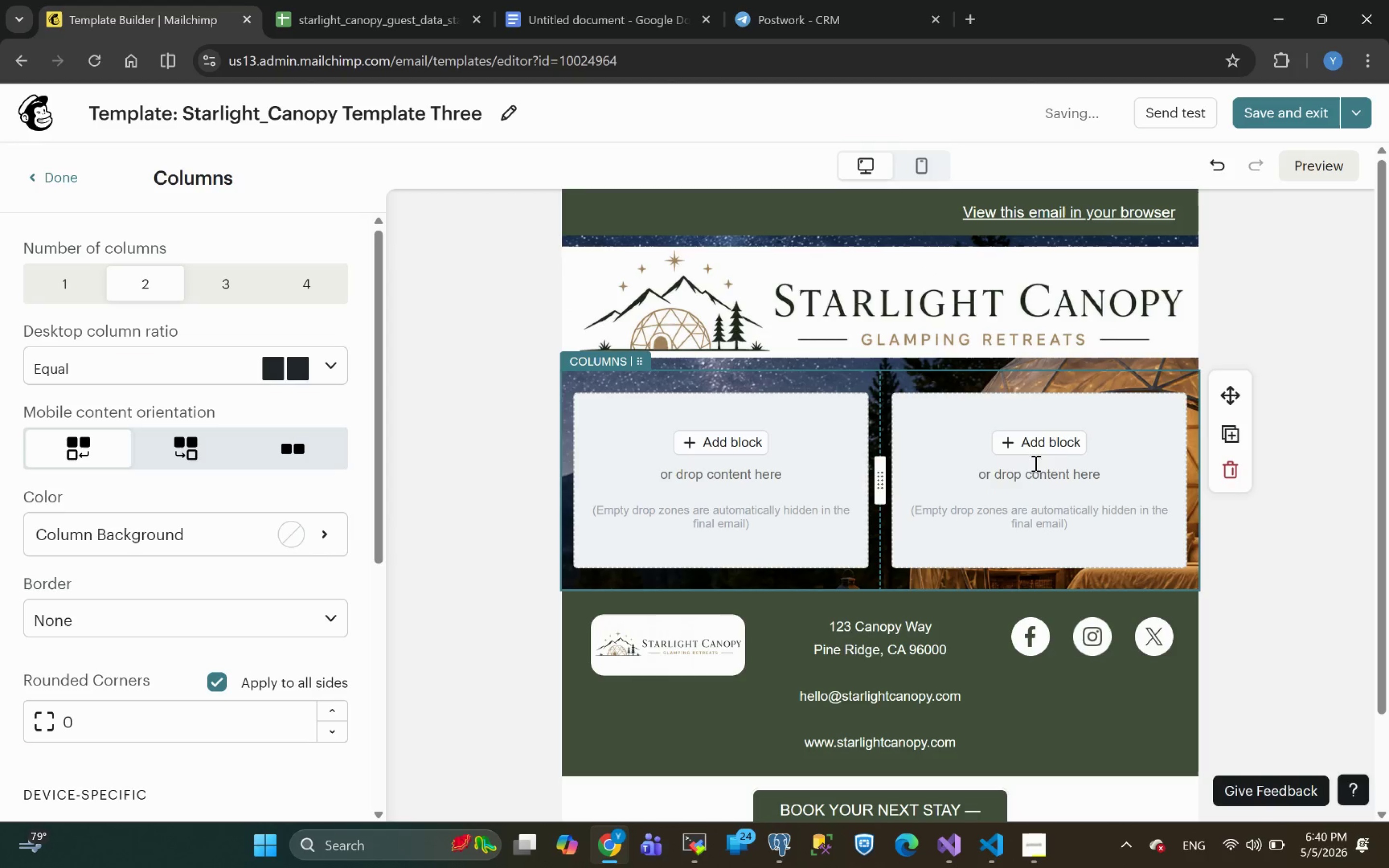 
left_click([1030, 444])
 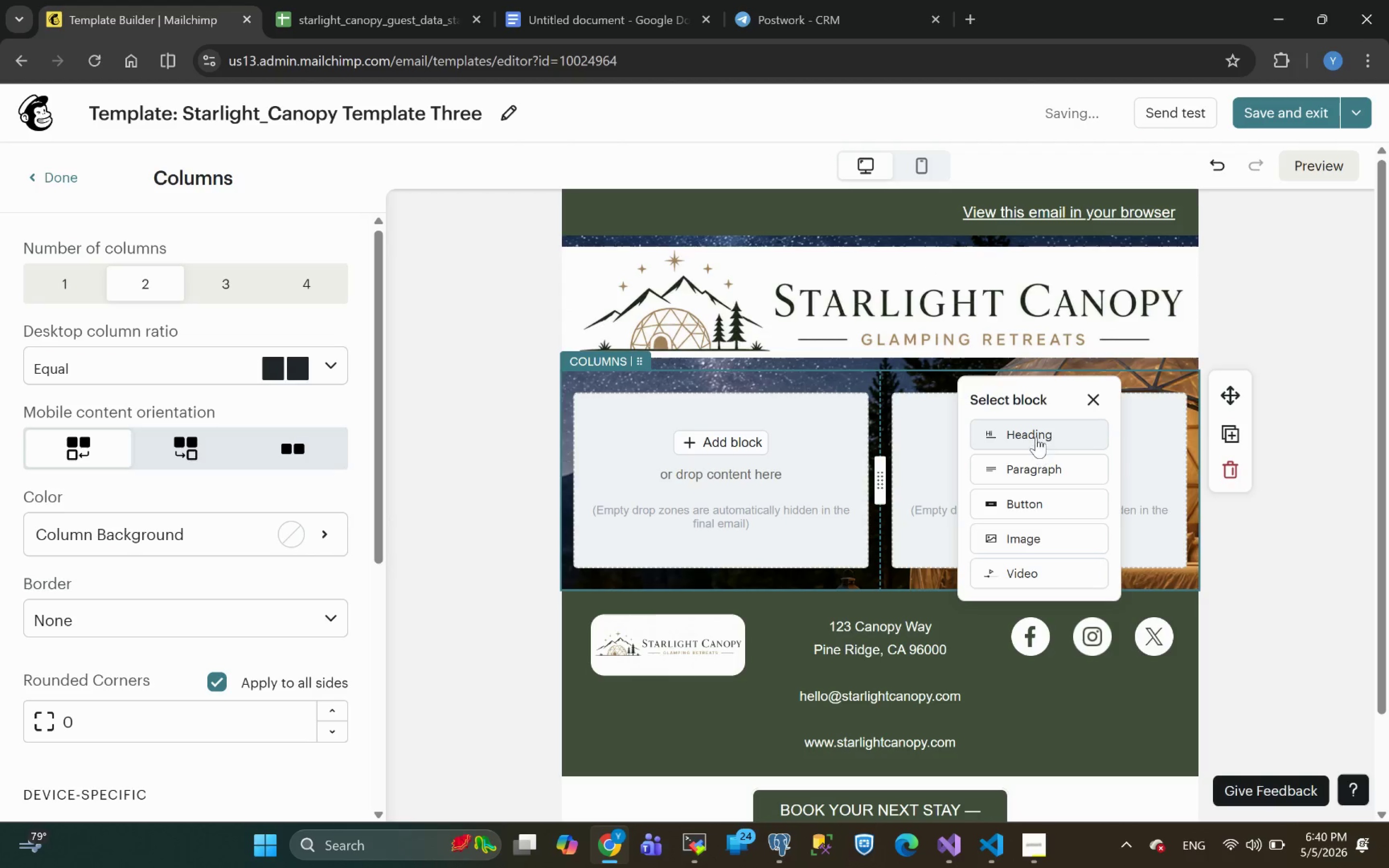 
left_click([1043, 469])
 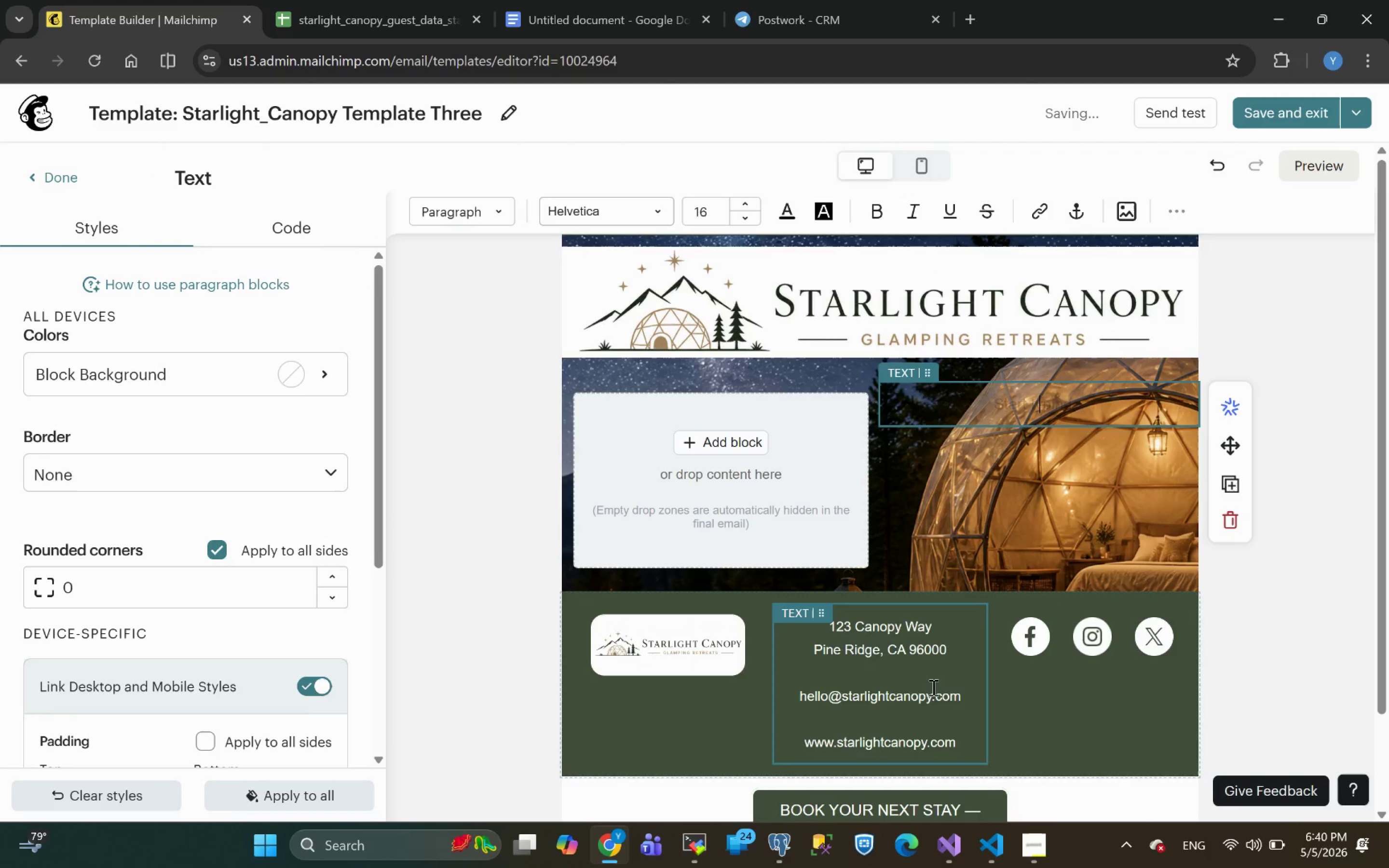 
left_click([1305, 672])
 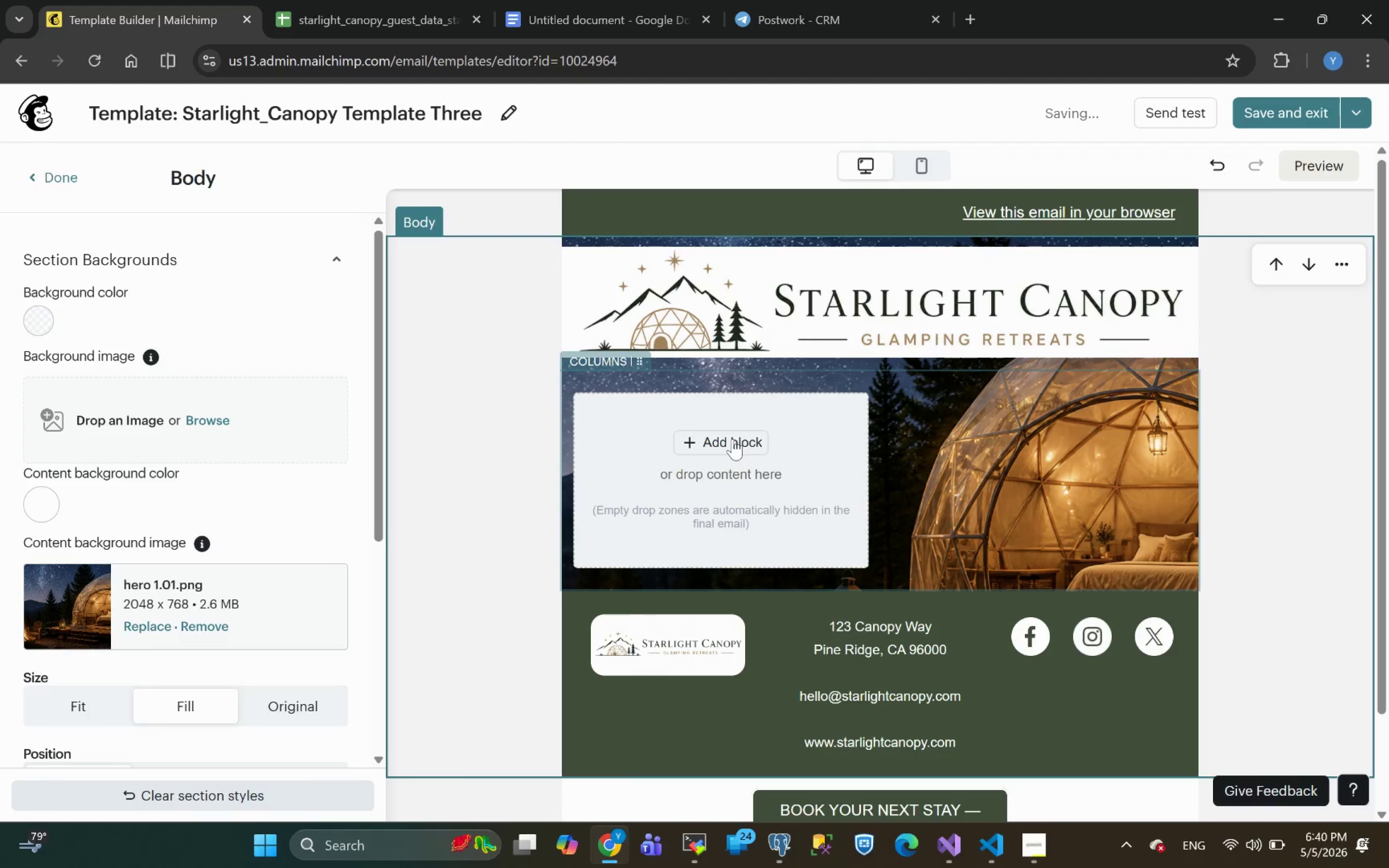 
left_click([732, 439])
 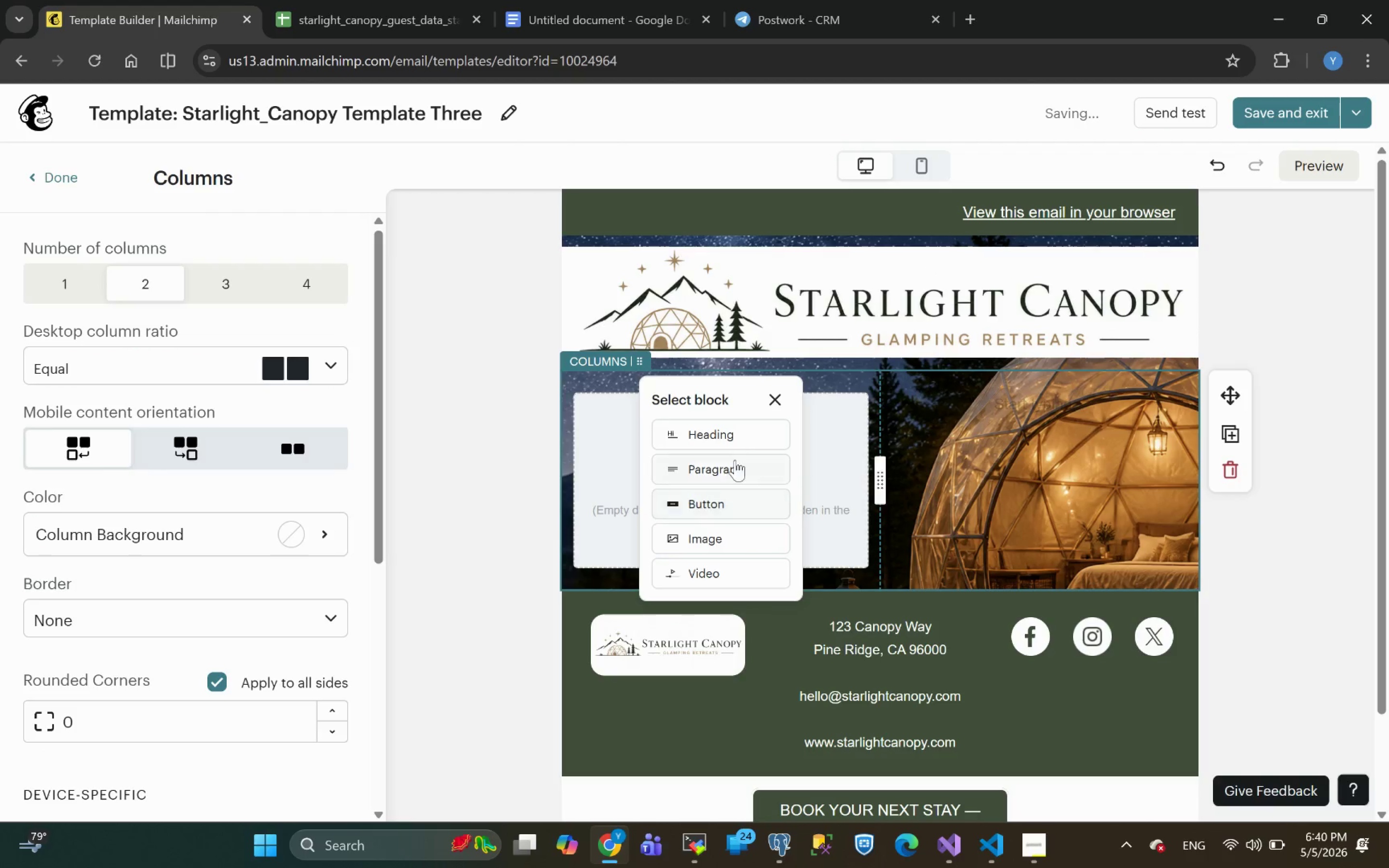 
left_click([724, 464])
 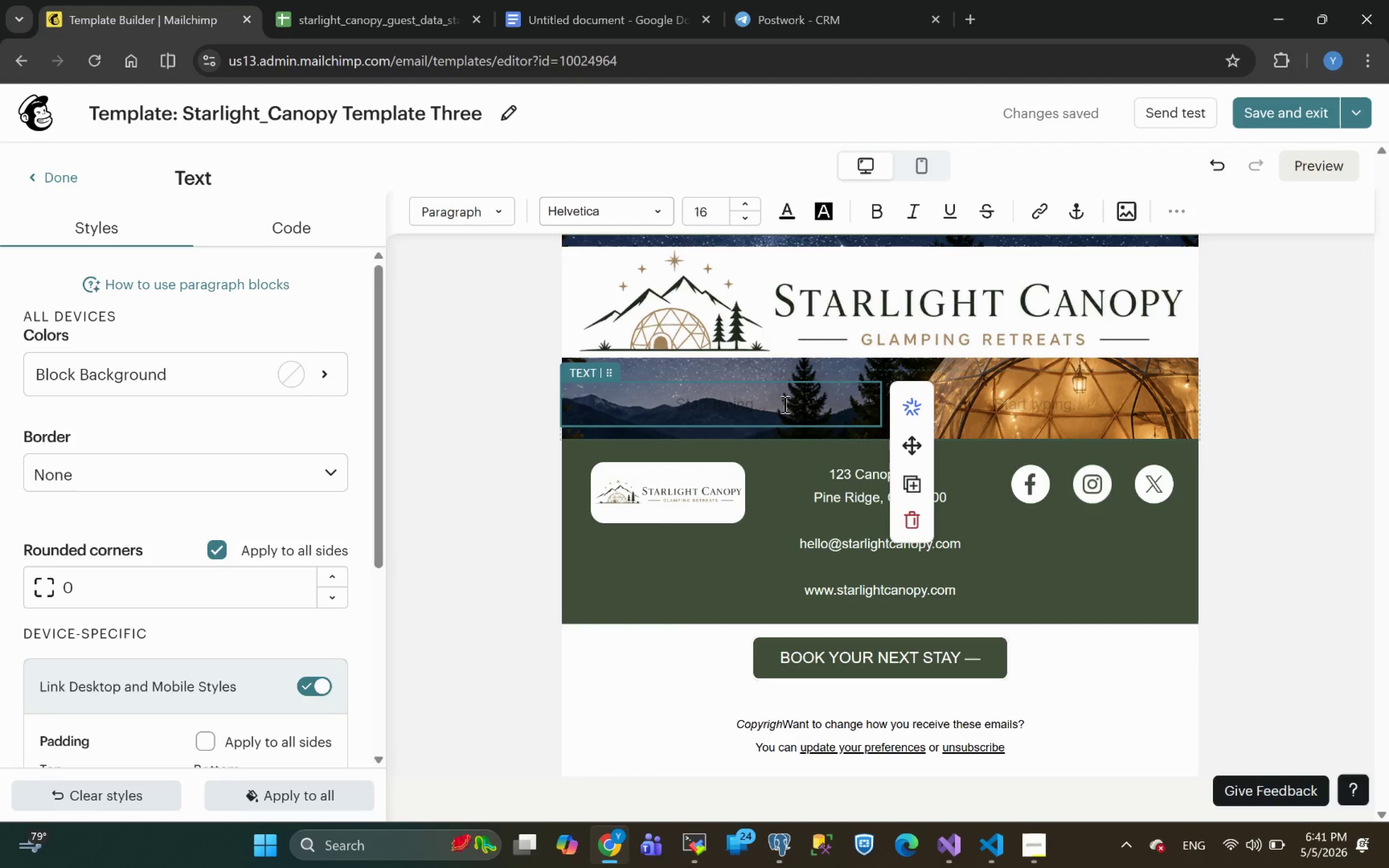 
wait(38.21)
 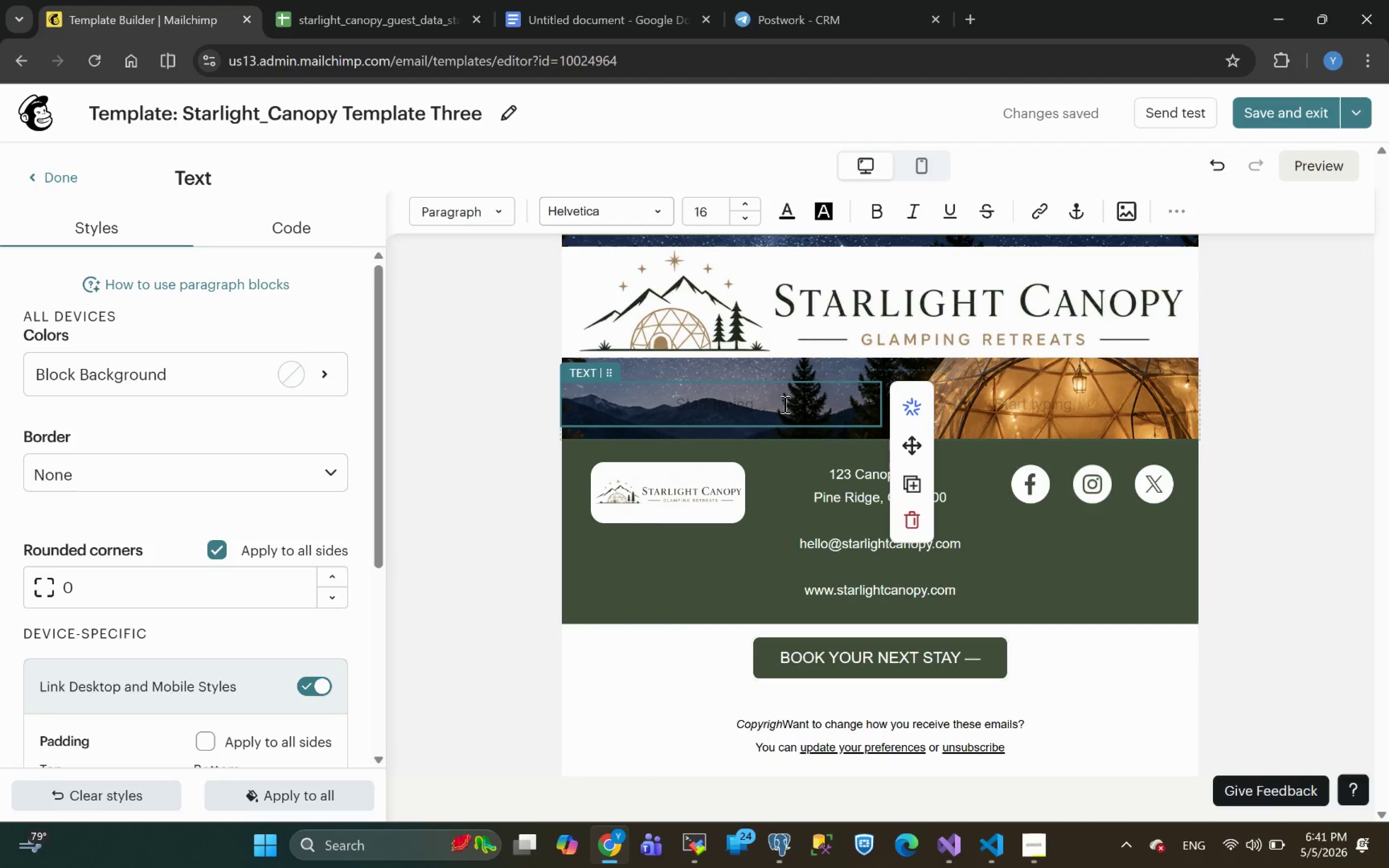 
type(MAKE YOUR NEXT )
 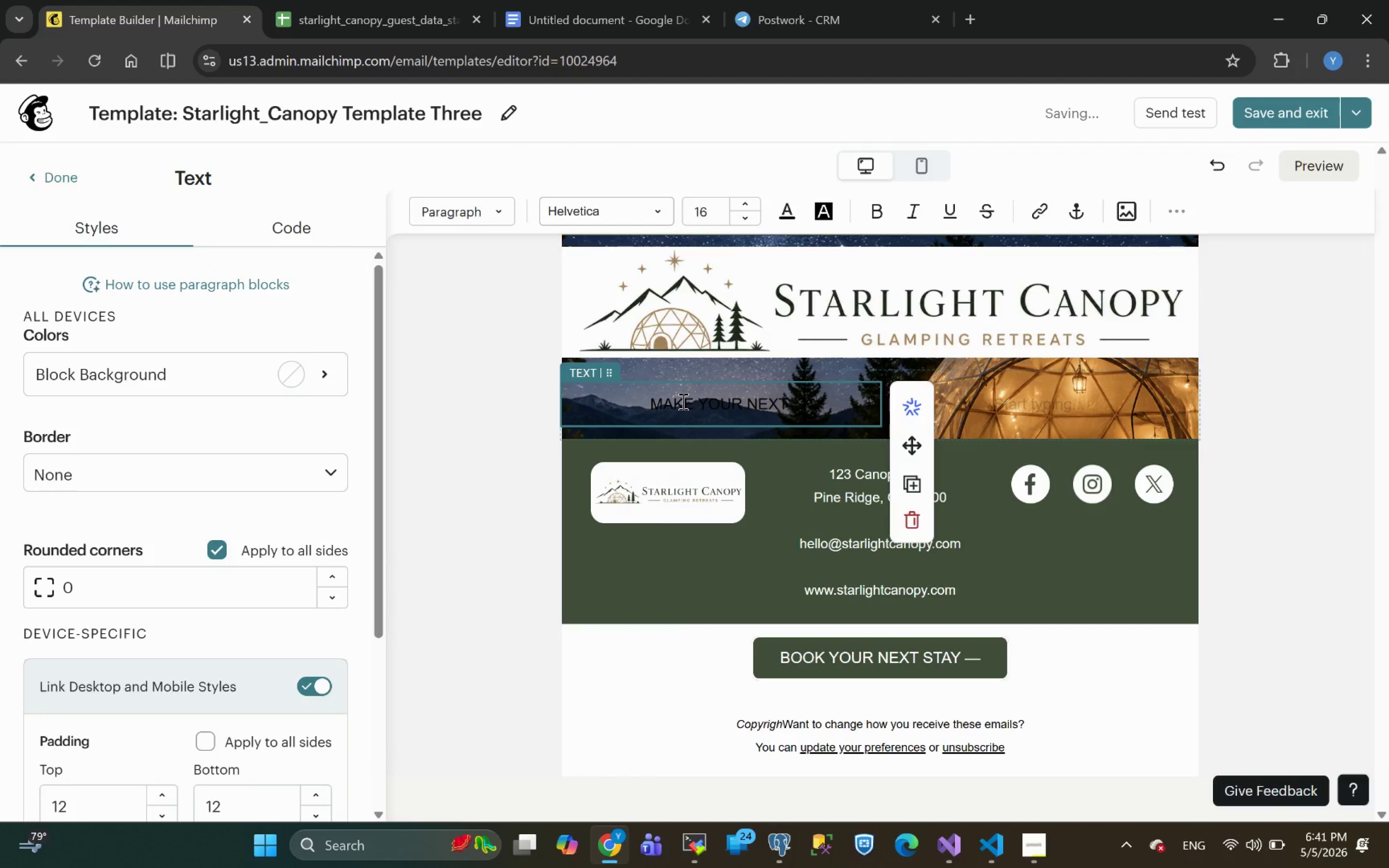 
key(Control+A)
 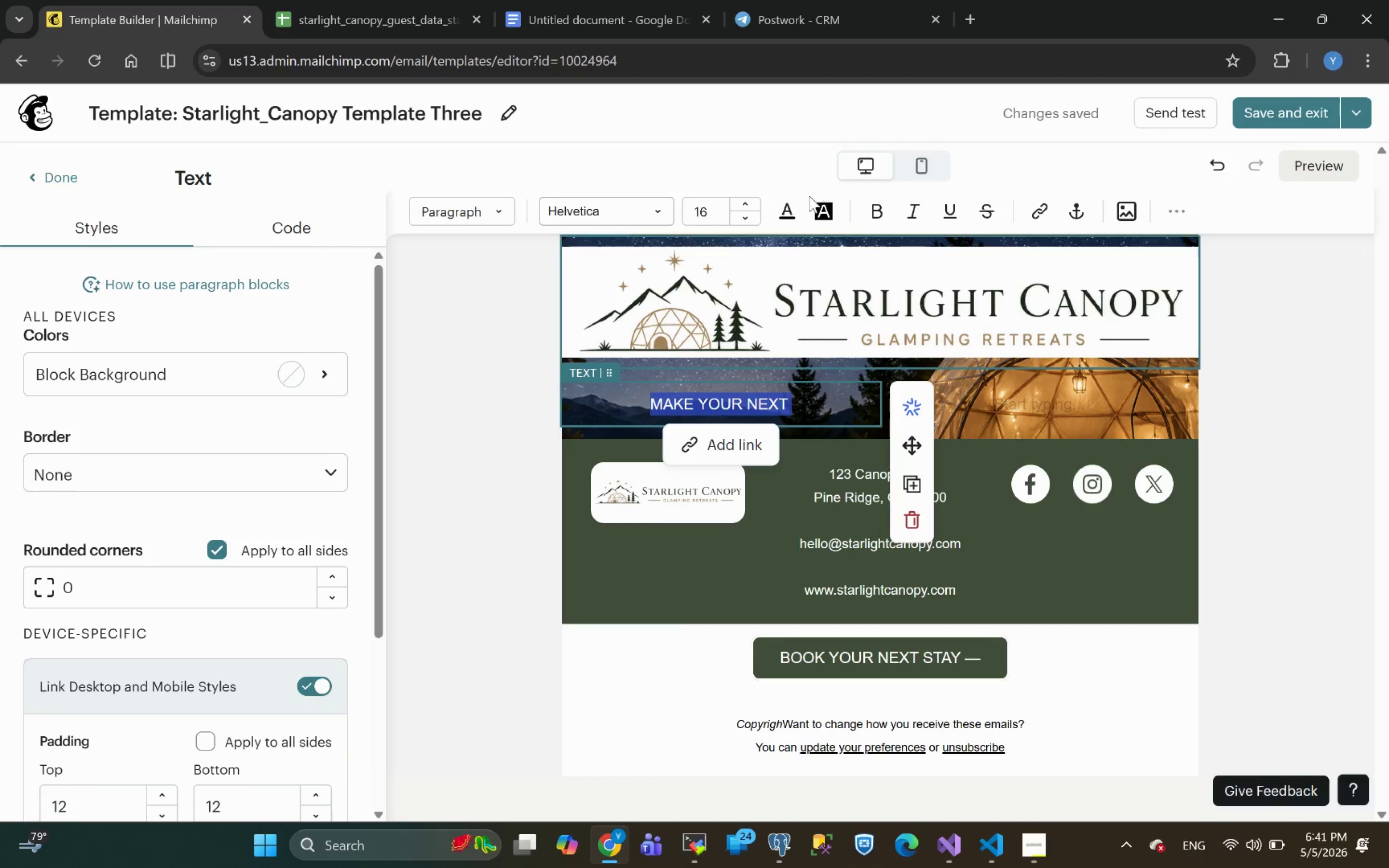 
left_click([791, 209])
 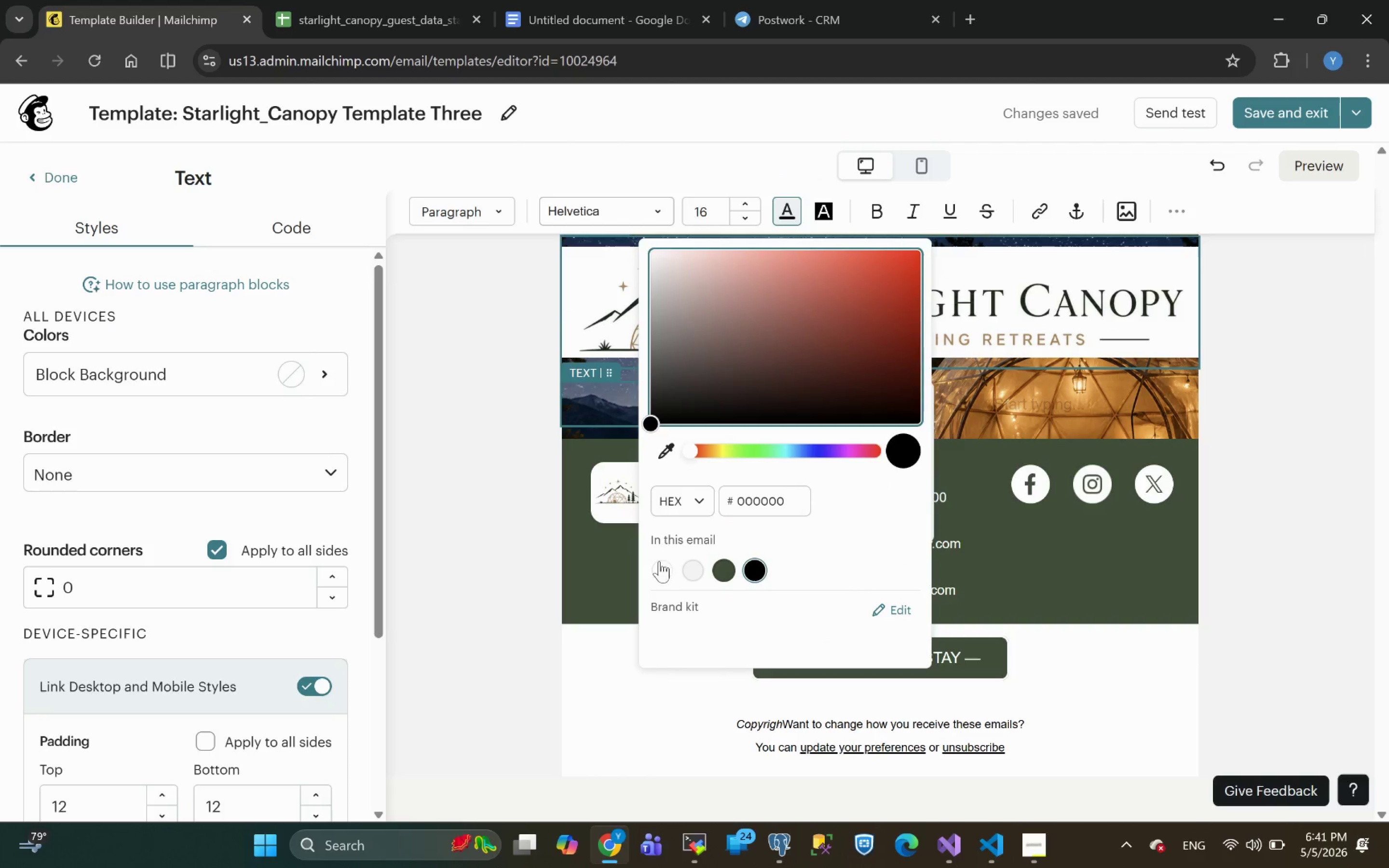 
left_click([661, 570])
 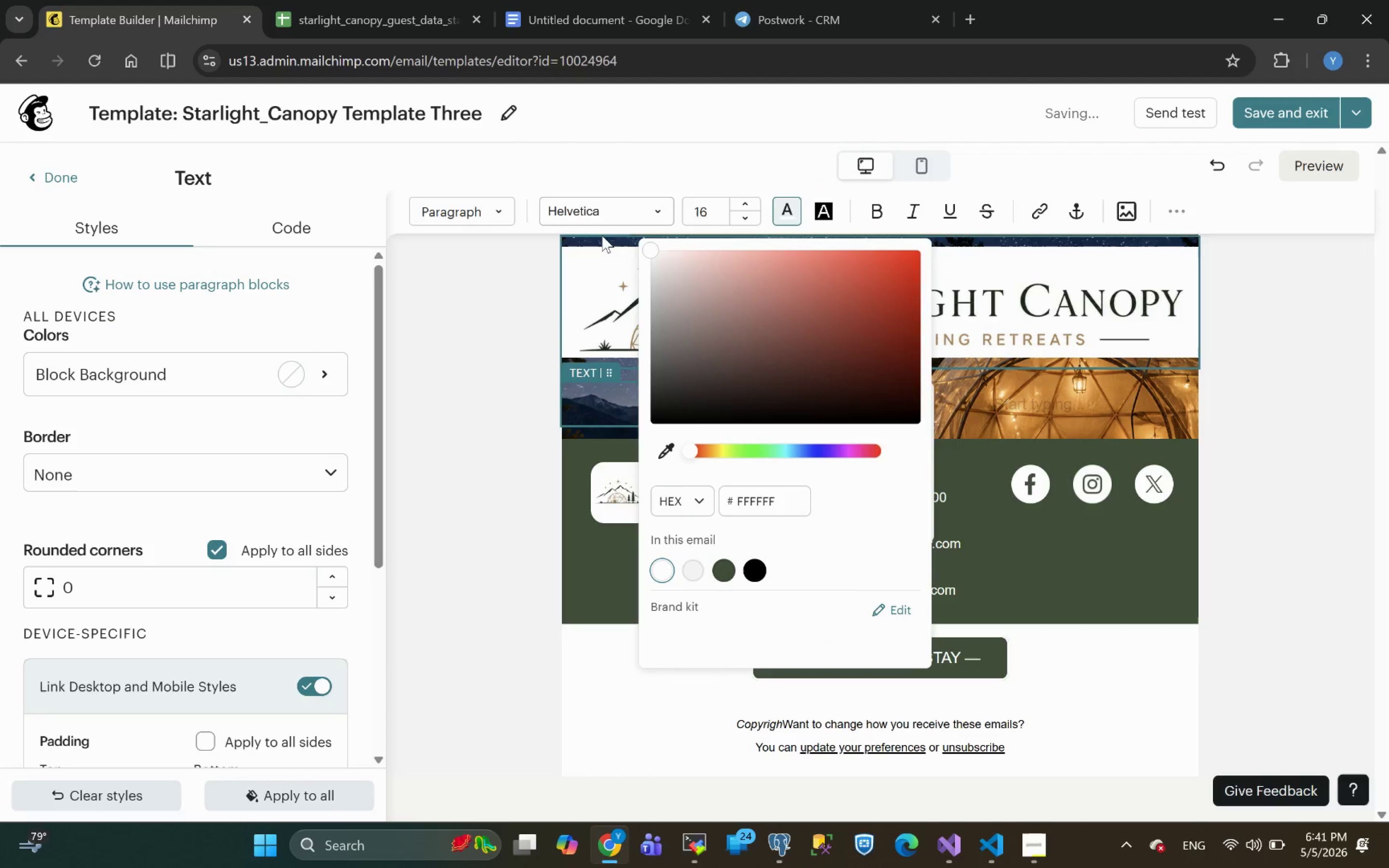 
left_click([595, 211])
 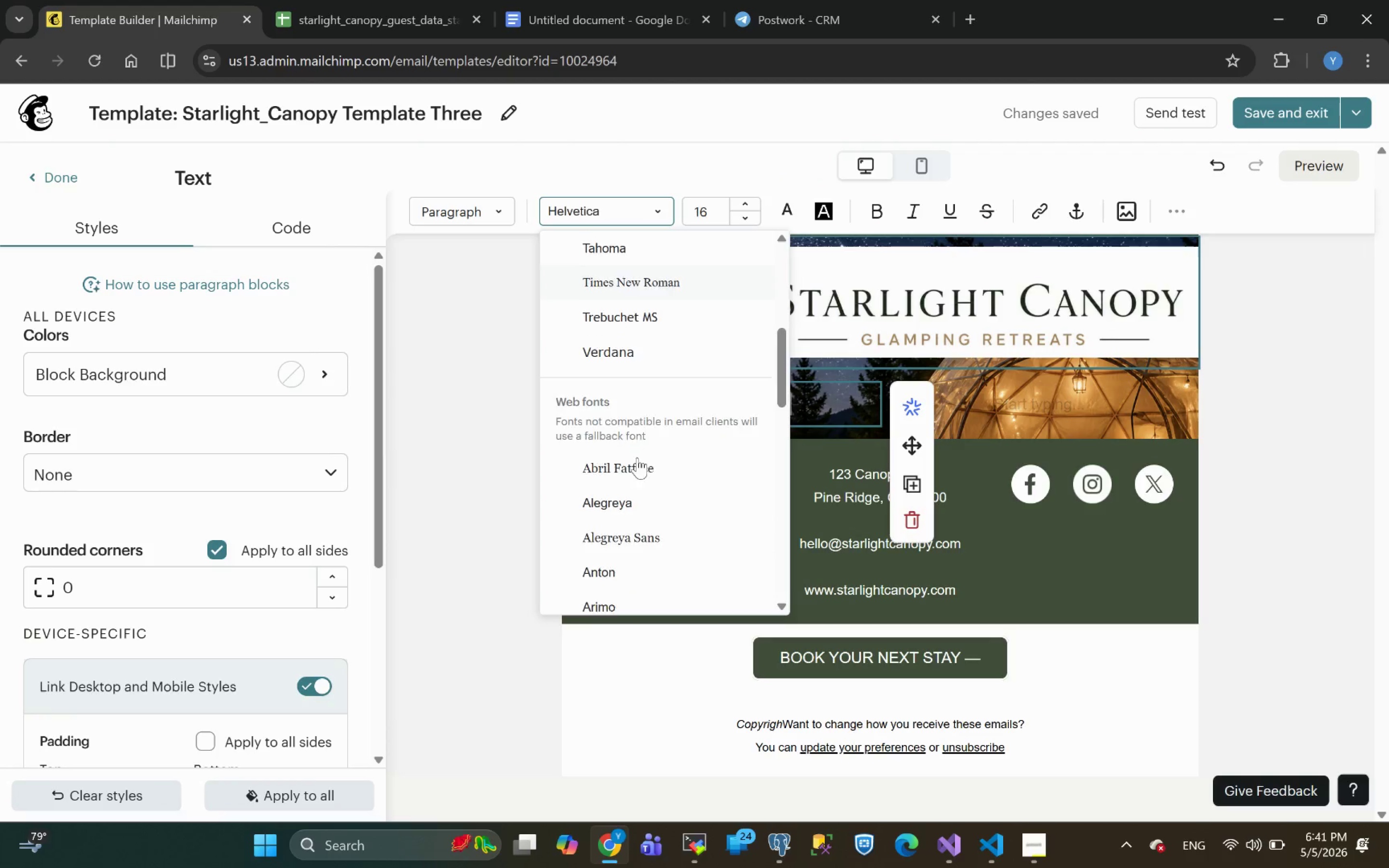 
wait(7.19)
 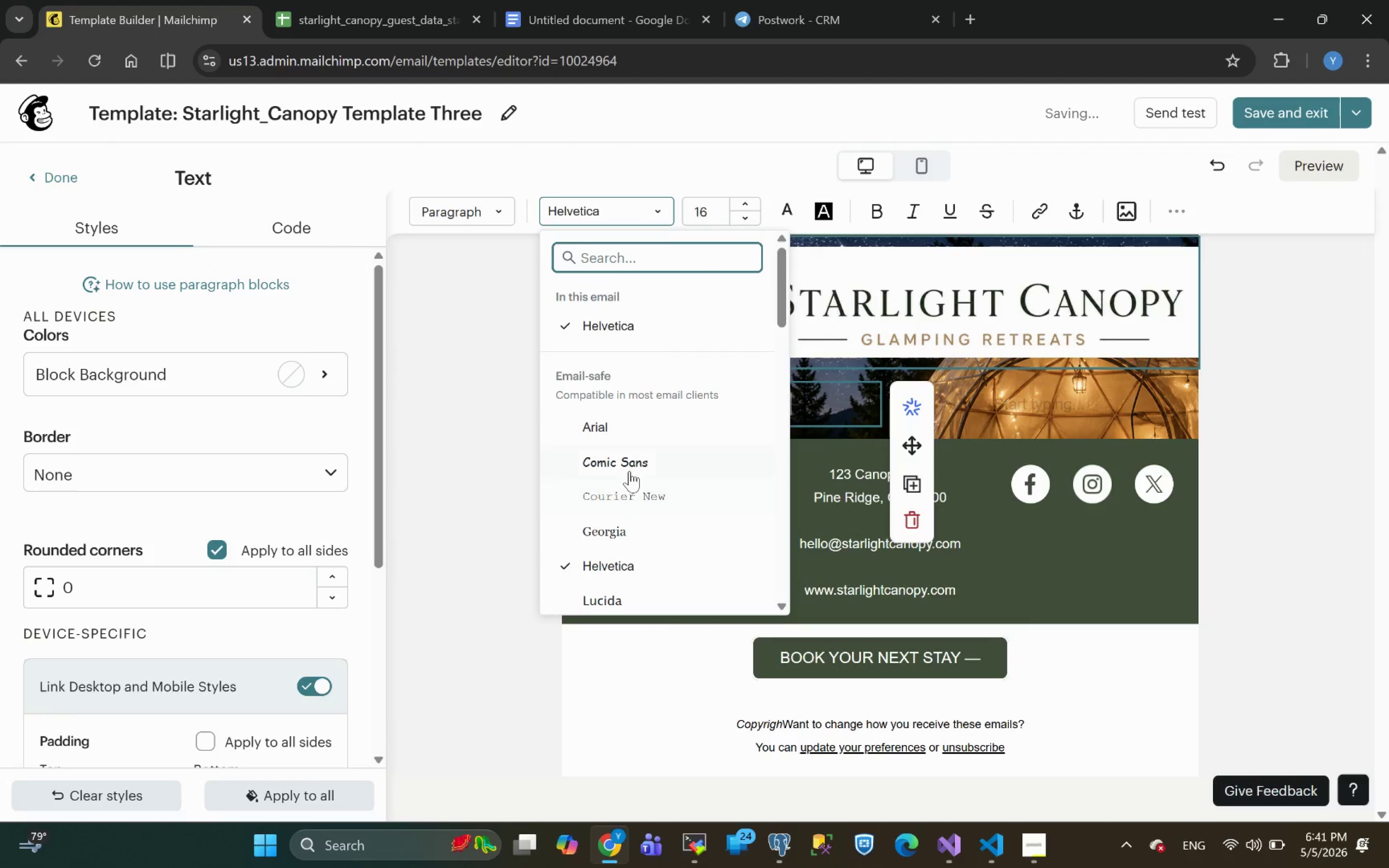 
left_click([638, 484])
 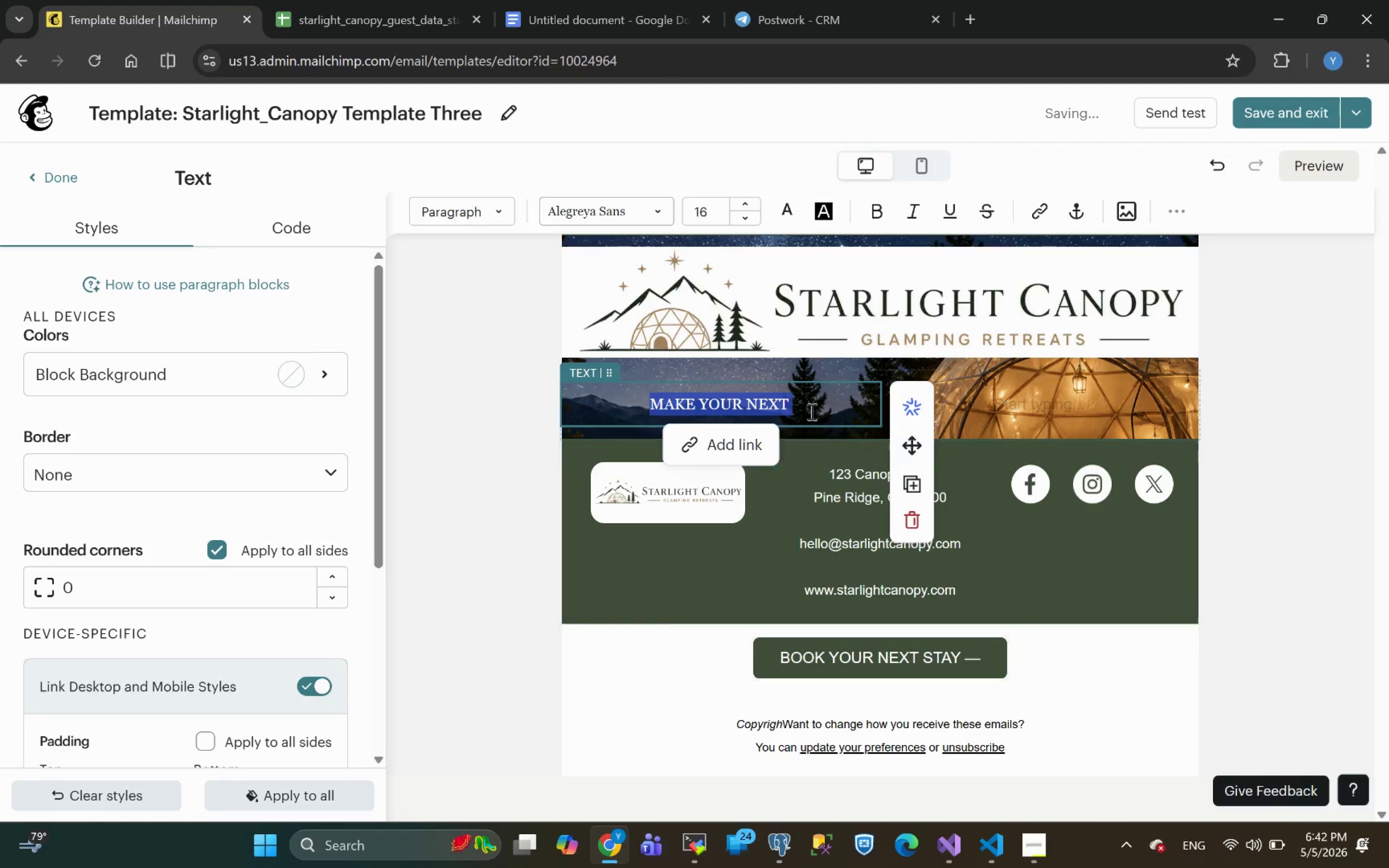 
left_click([814, 407])
 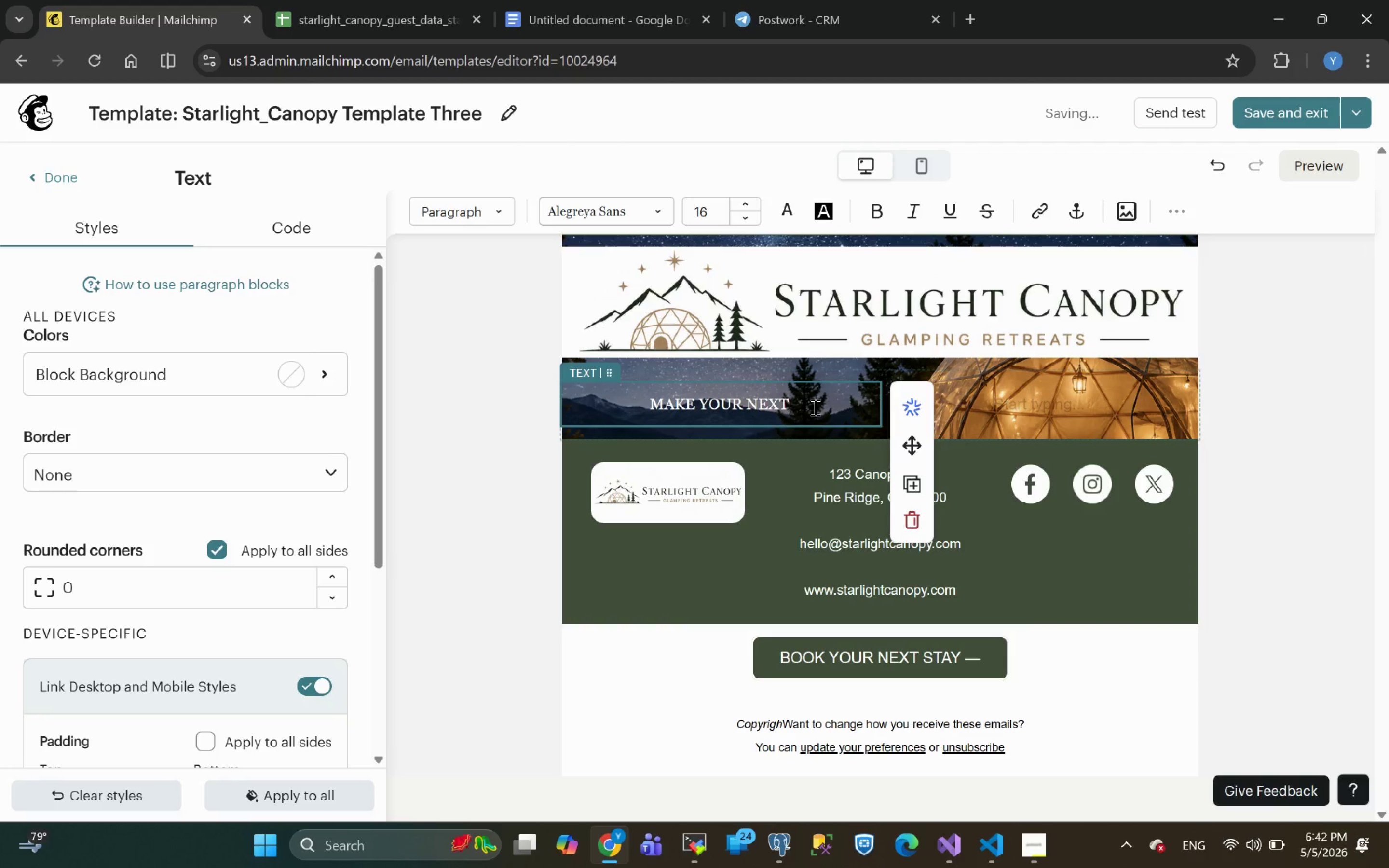 
key(Space)
 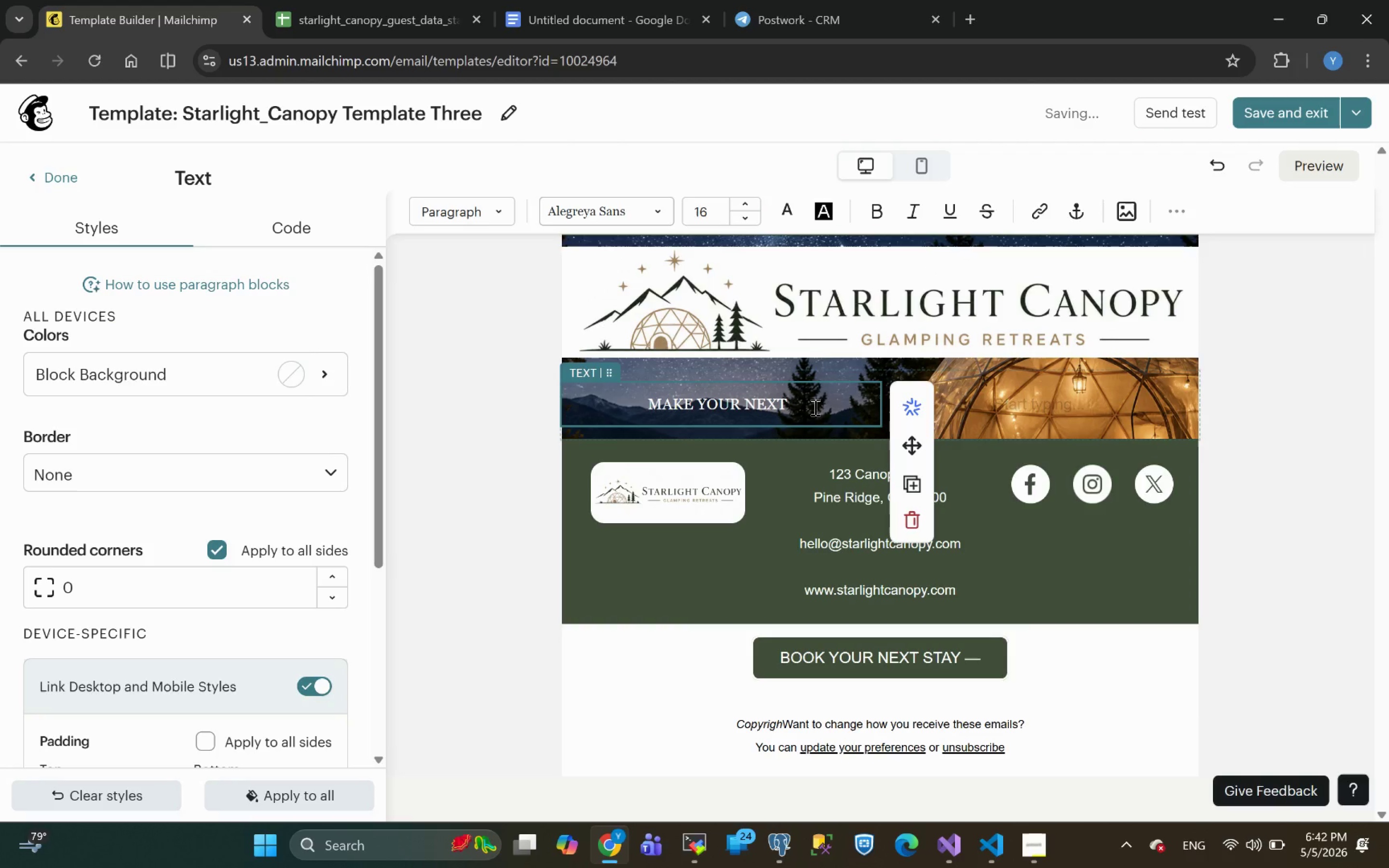 
key(Backspace)
 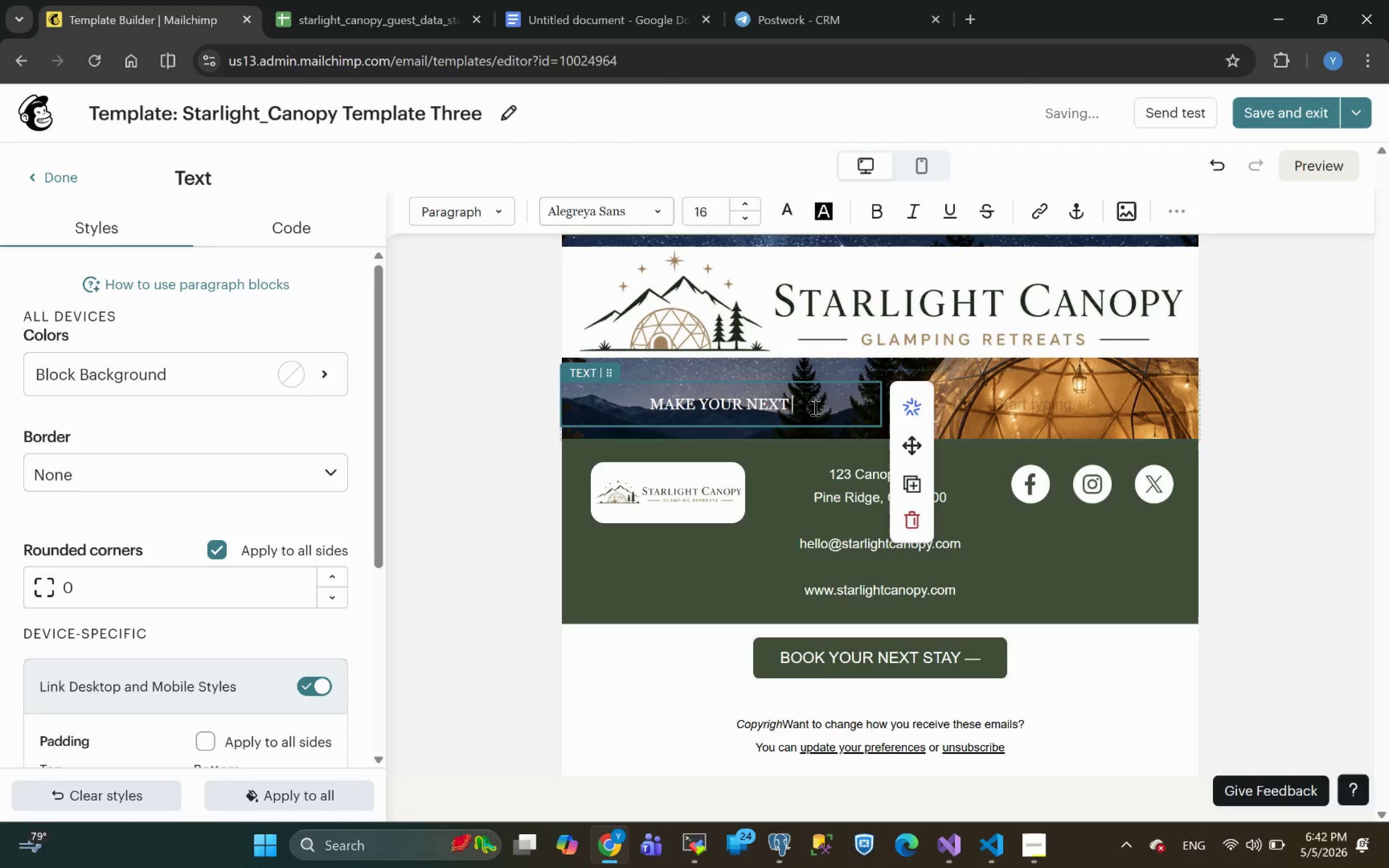 
key(Enter)
 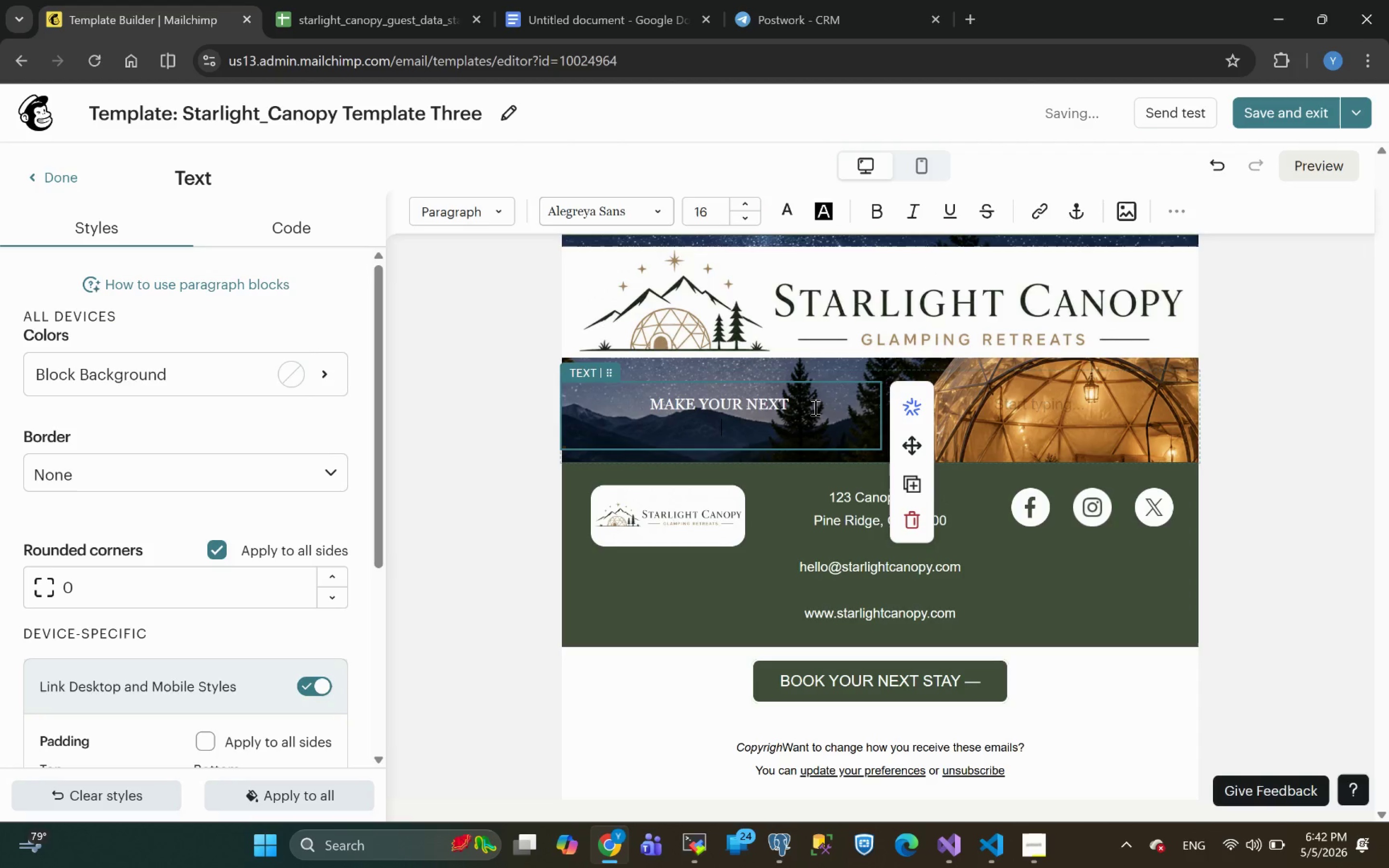 
type(St)
key(Backspace)
key(Backspace)
key(Backspace)
key(Backspace)
key(Backspace)
key(Backspace)
key(Backspace)
key(Backspace)
key(Backspace)
key(Backspace)
key(Backspace)
key(Backspace)
key(Backspace)
type(your next)
 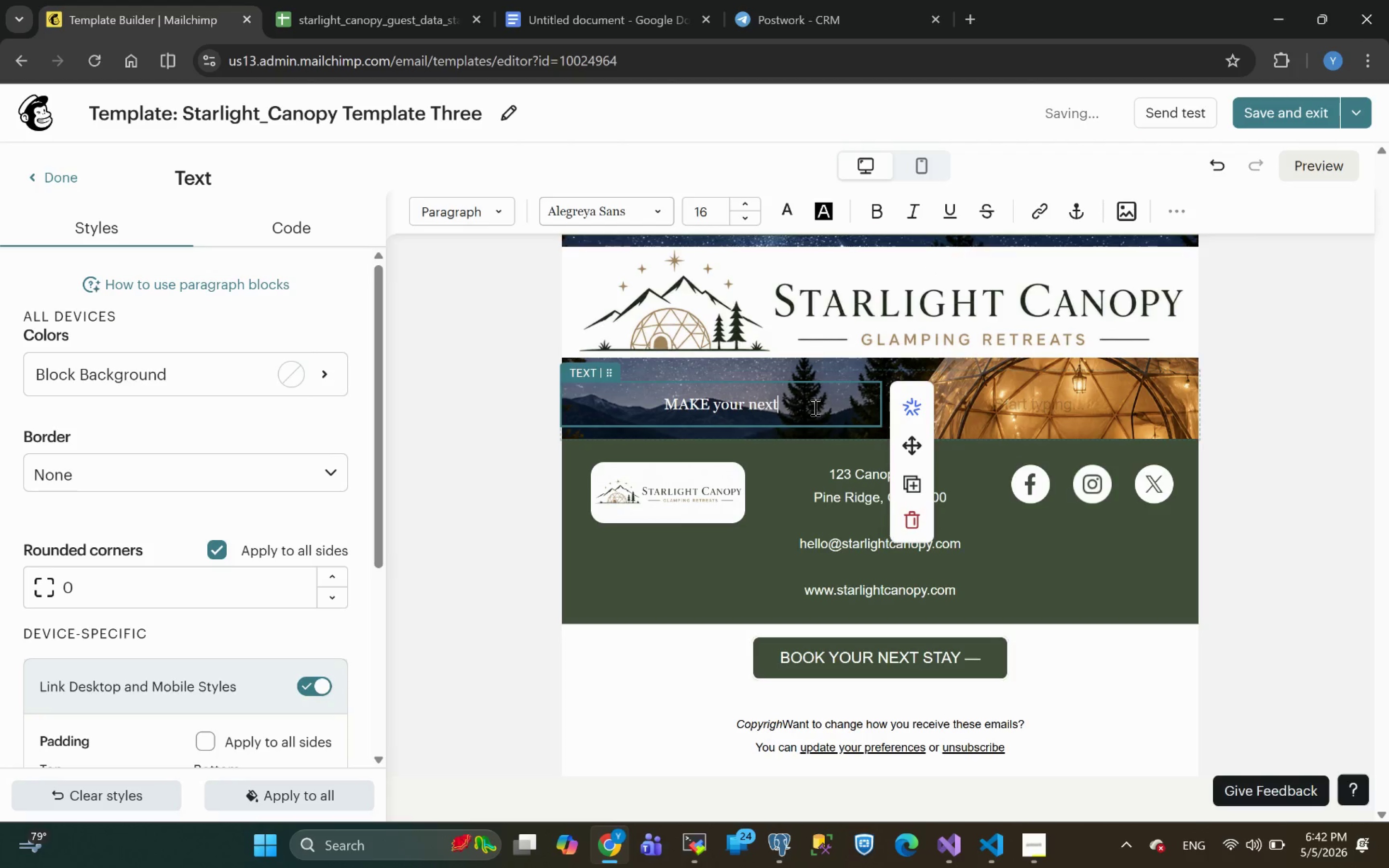 
key(Enter)
 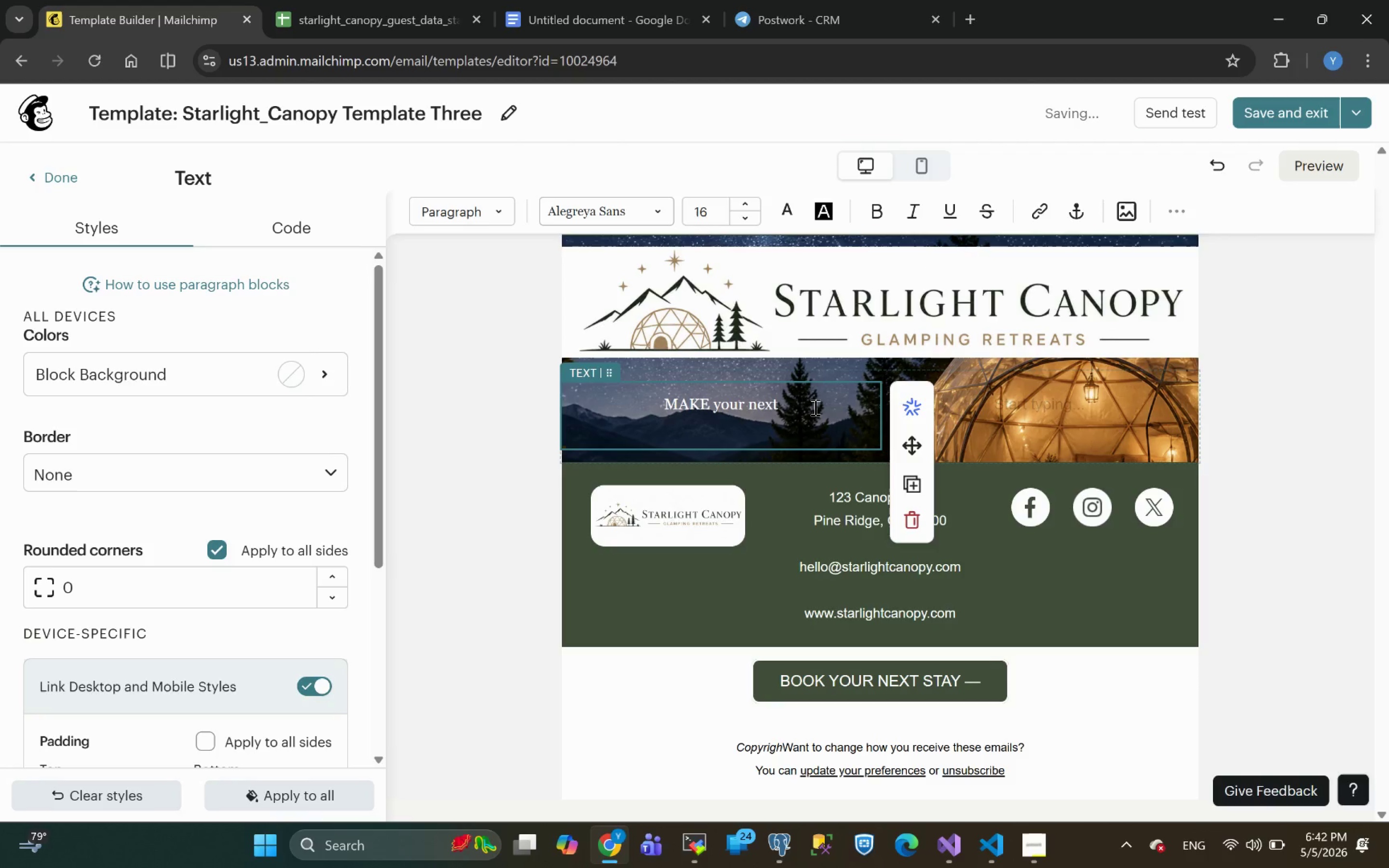 
type(stay unforga)
key(Backspace)
type(ettable )
key(Backspace)
 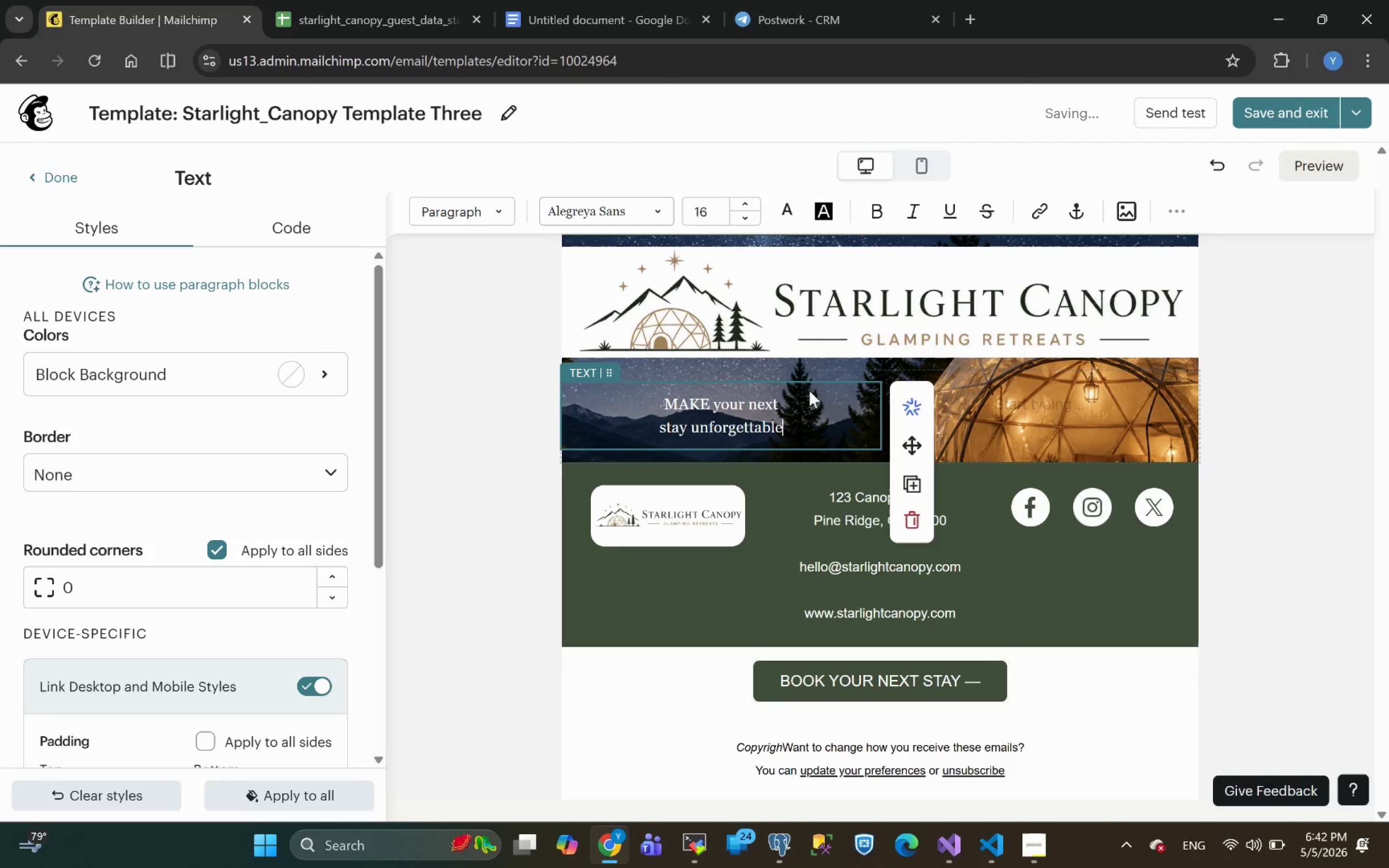 
left_click_drag(start_coordinate=[788, 427], to_coordinate=[691, 411])
 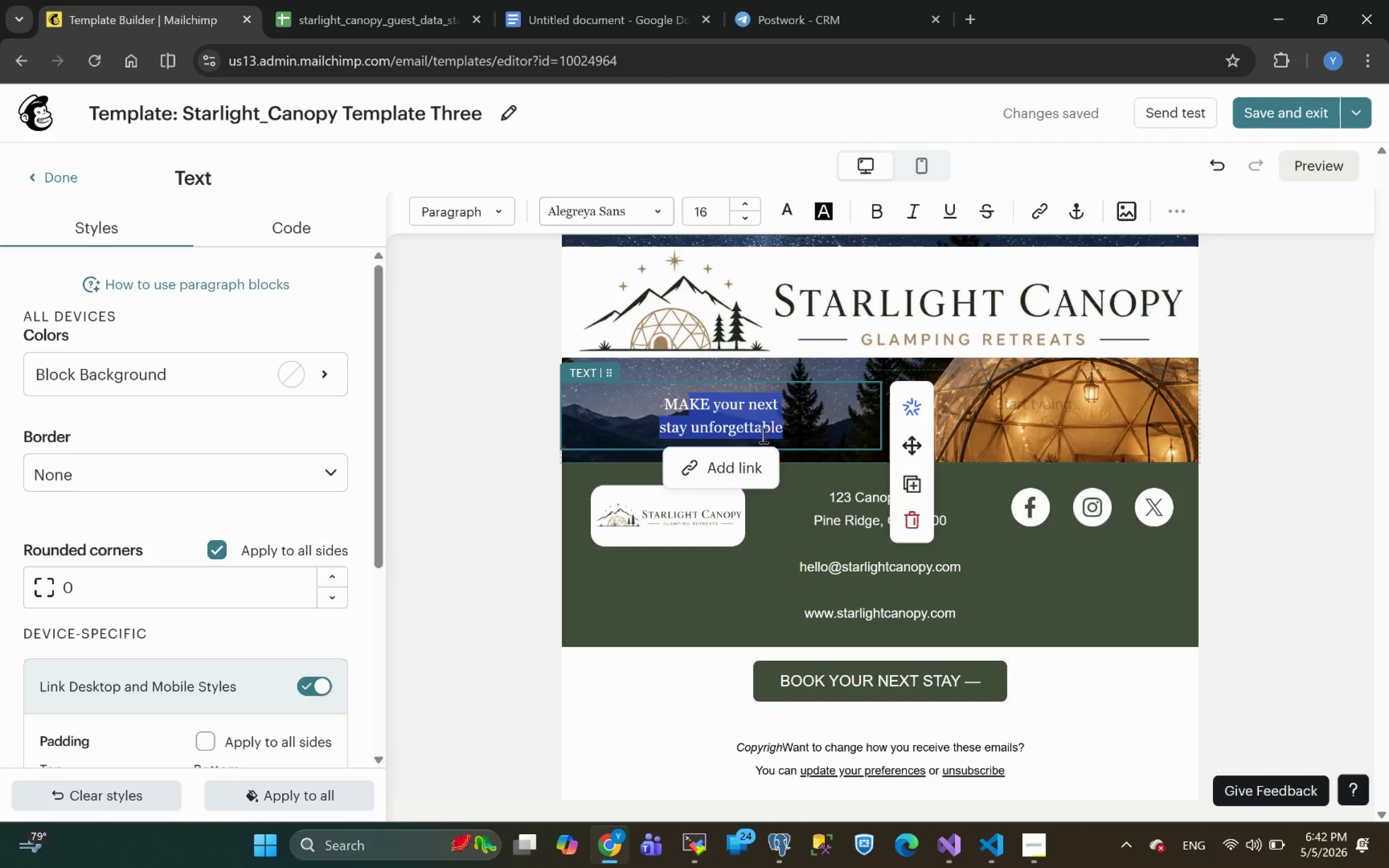 
left_click([765, 439])
 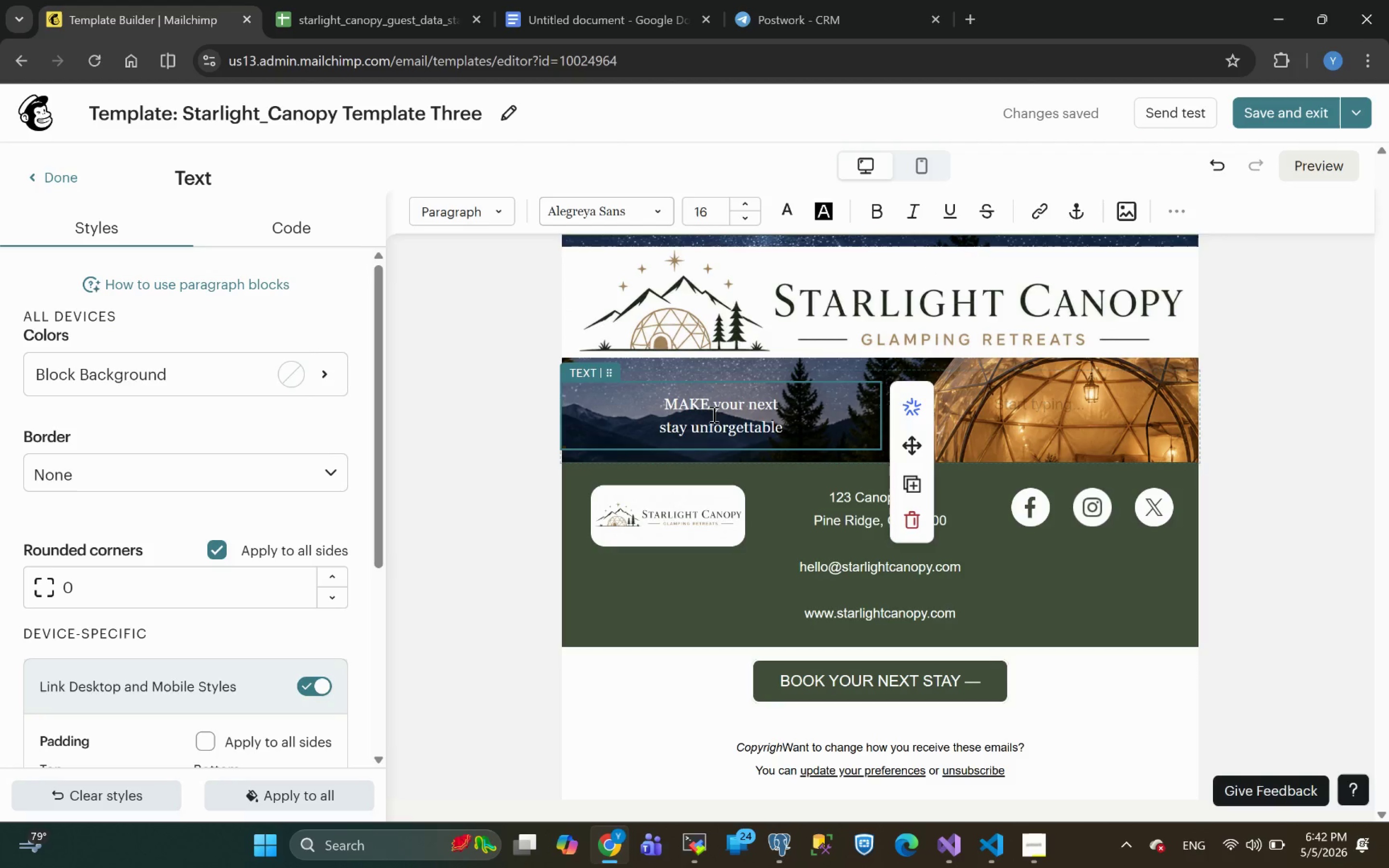 
left_click([710, 411])
 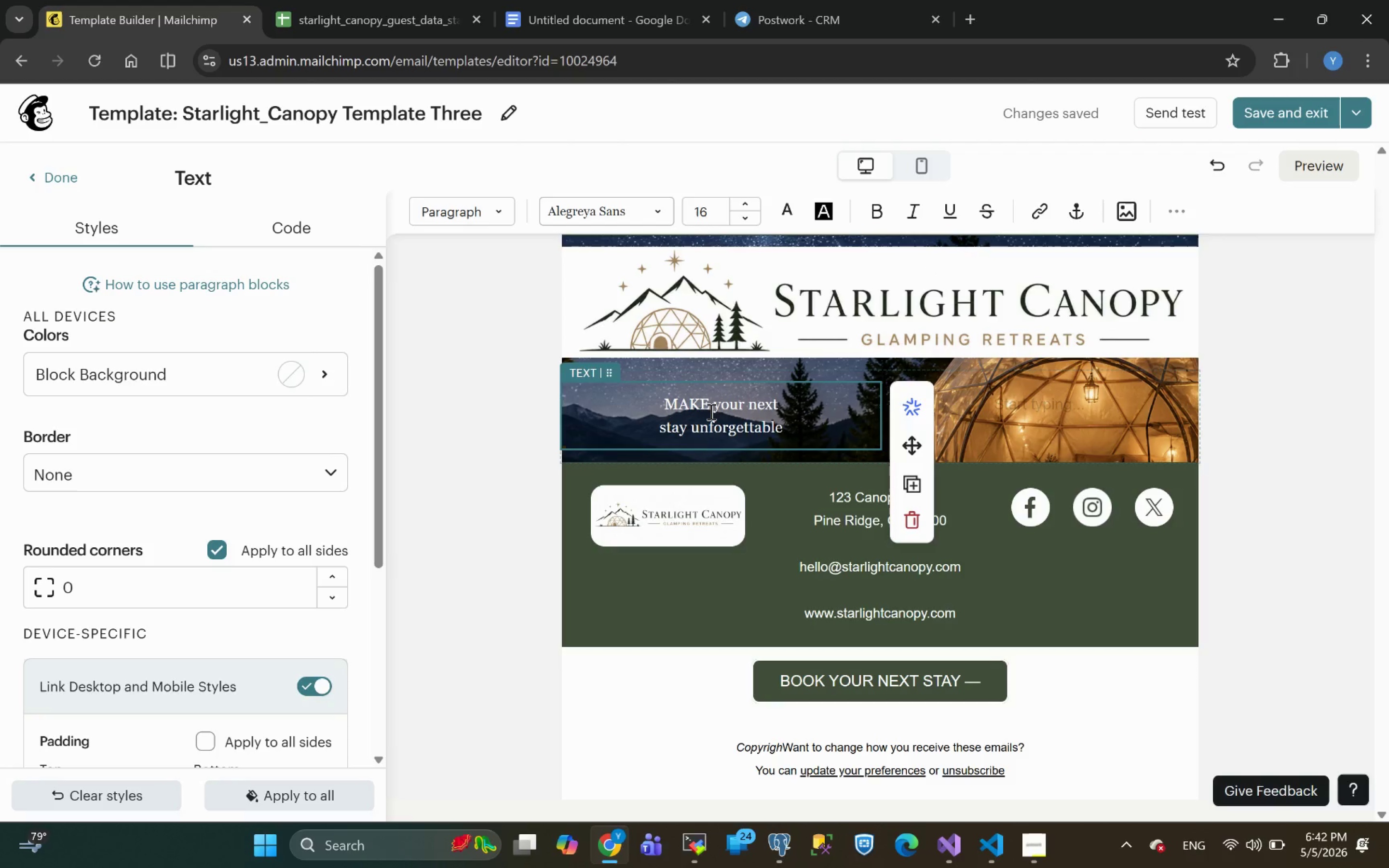 
key(Backspace)
key(Backspace)
key(Backspace)
type(ake)
 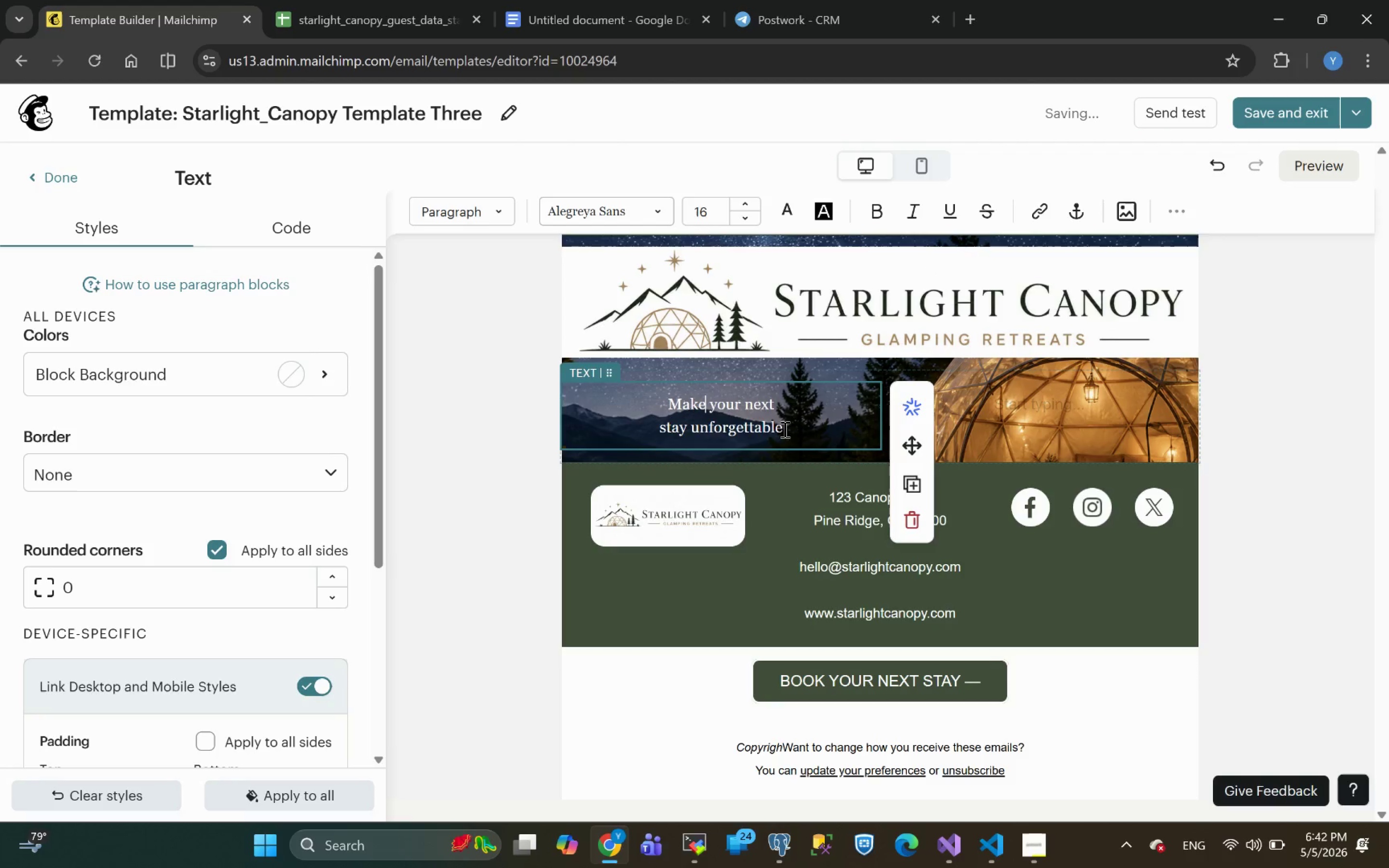 
left_click_drag(start_coordinate=[783, 426], to_coordinate=[665, 410])
 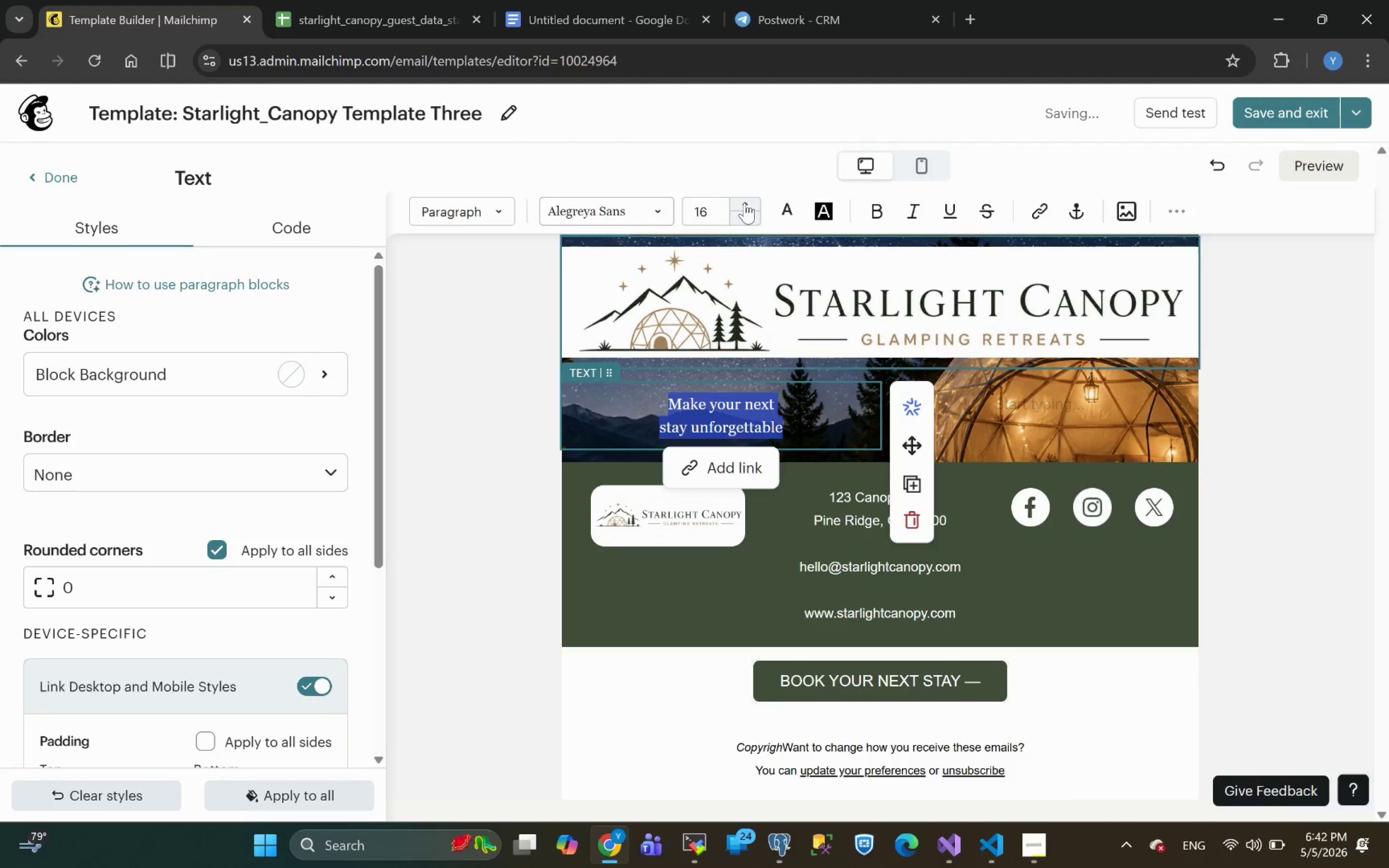 
left_click([879, 215])
 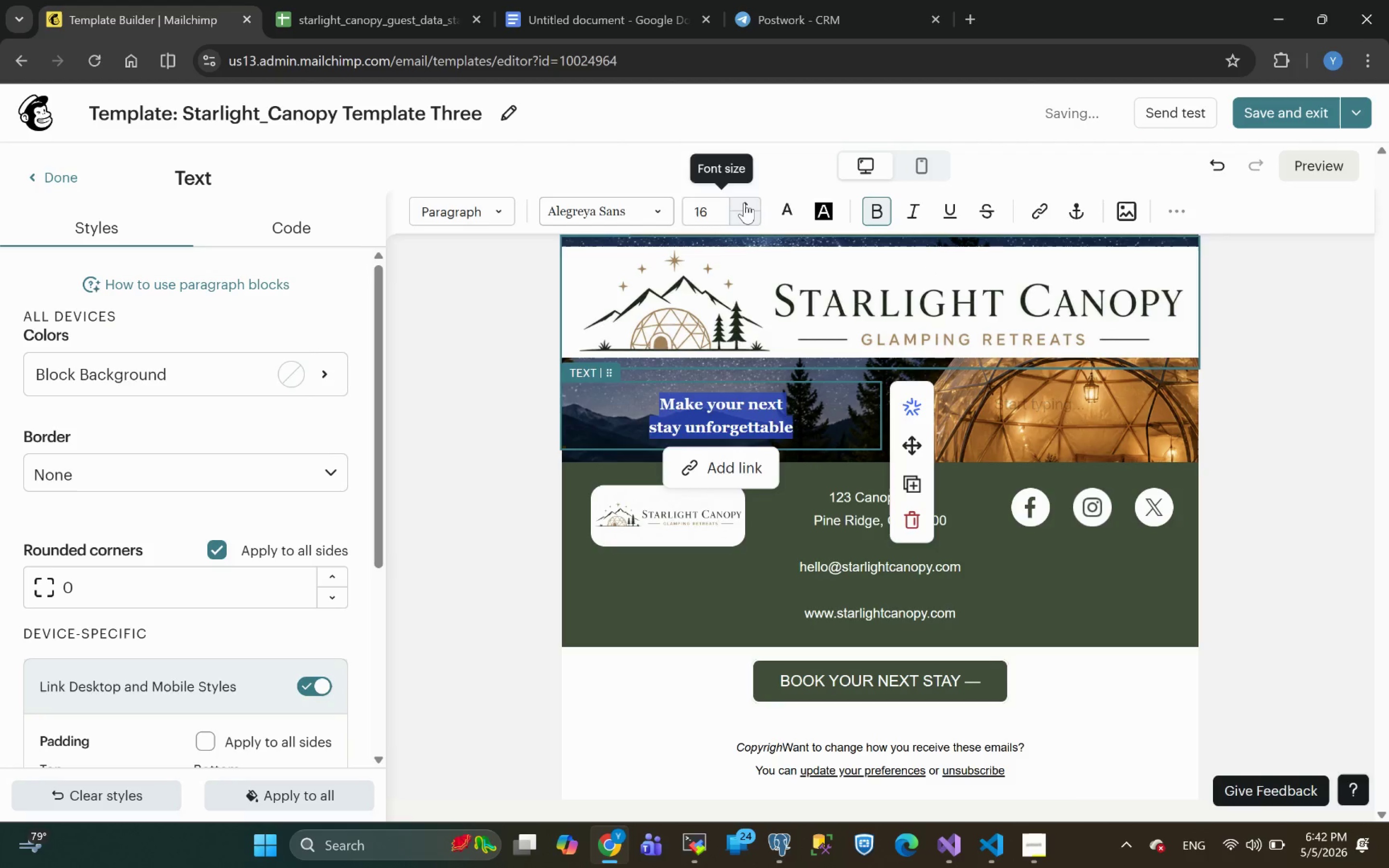 
double_click([744, 203])
 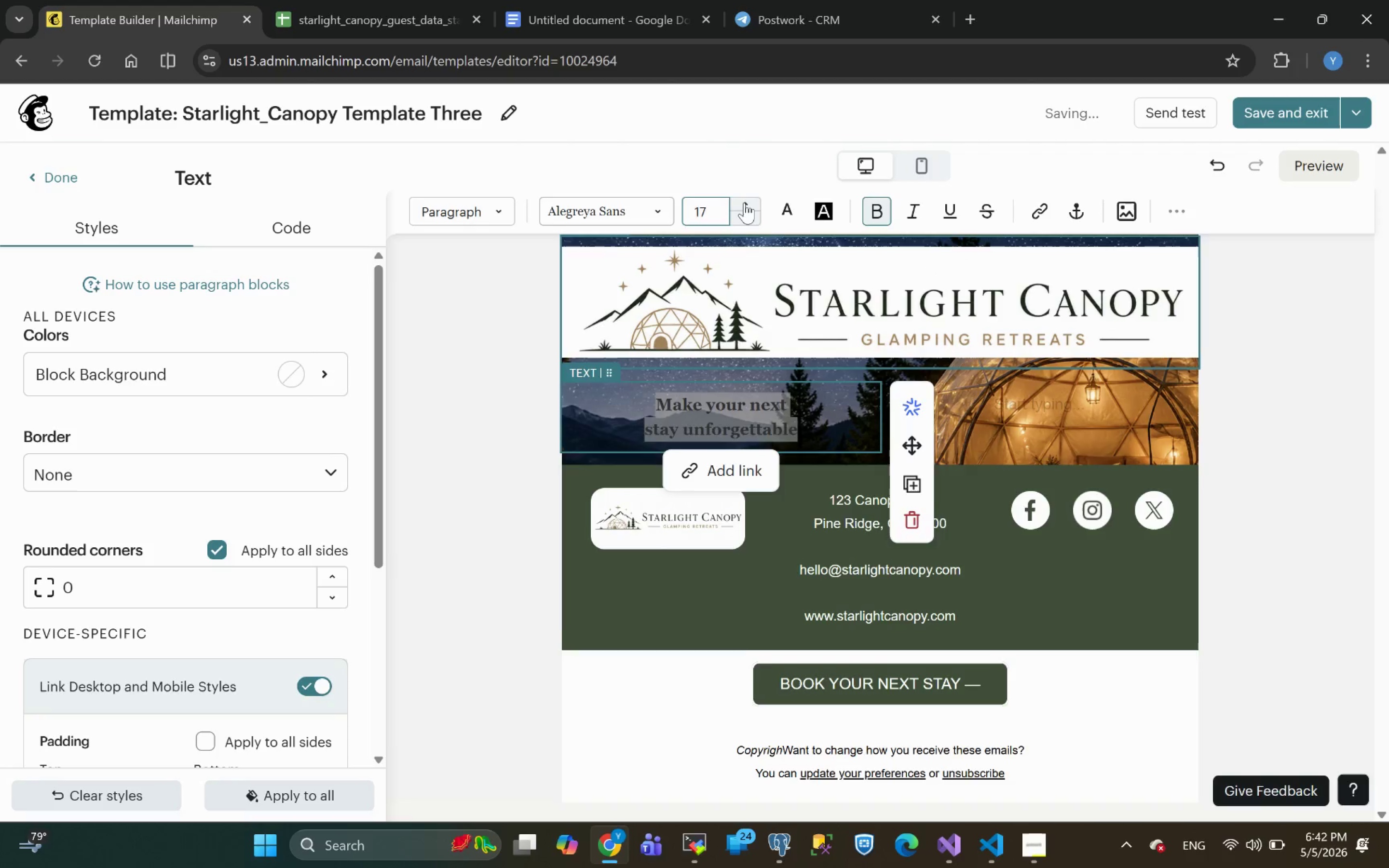 
triple_click([744, 203])
 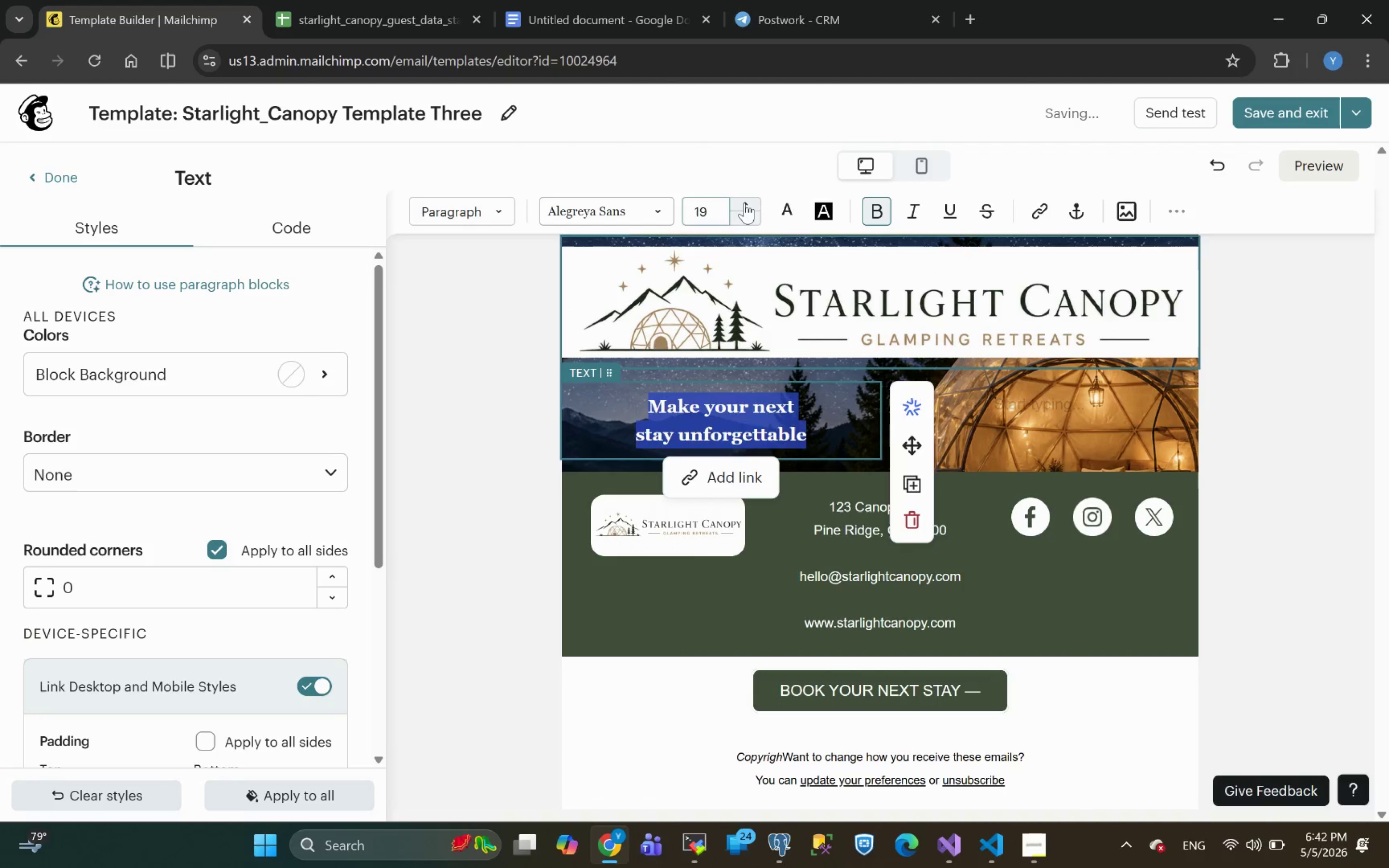 
triple_click([744, 203])
 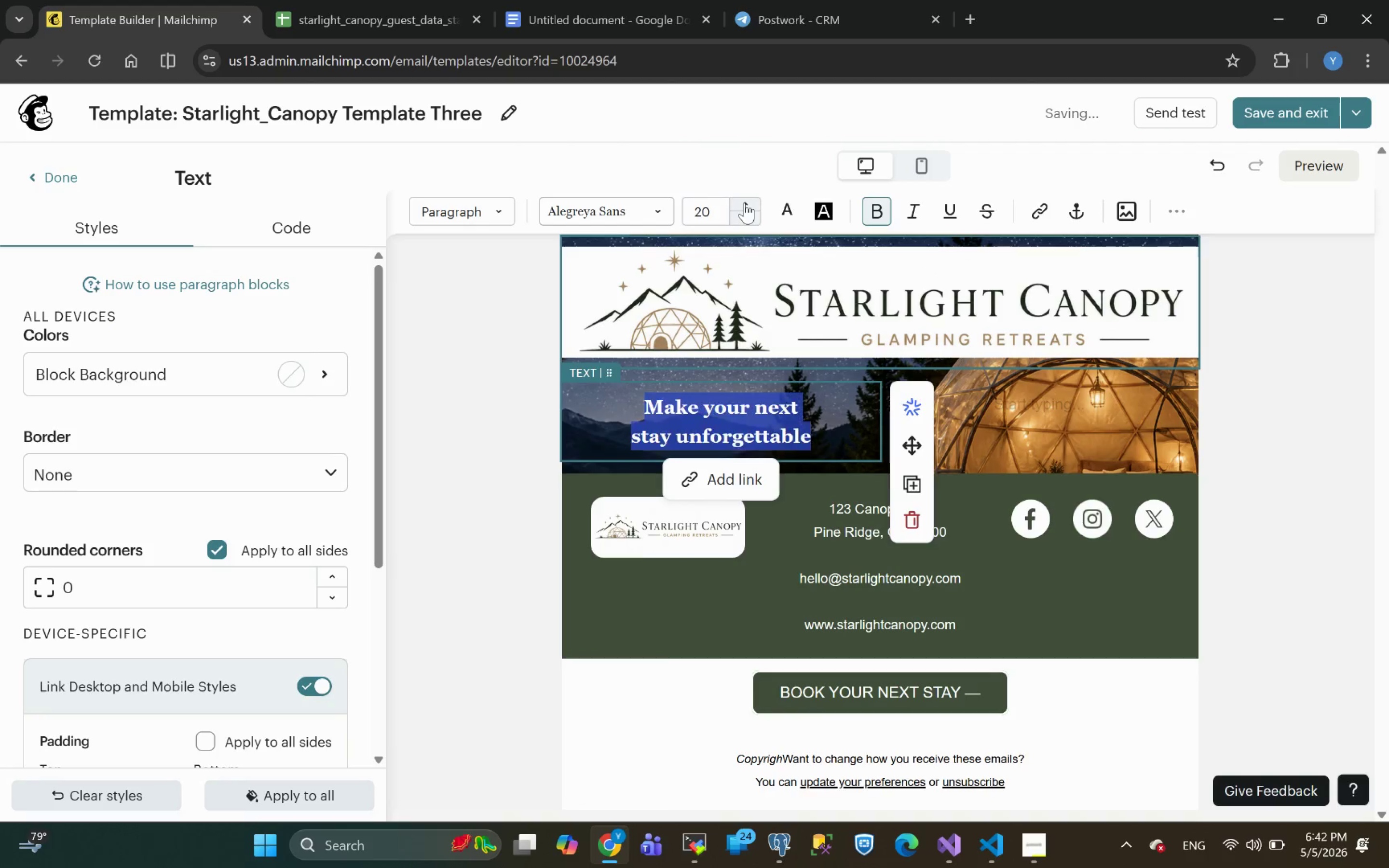 
left_click([744, 203])
 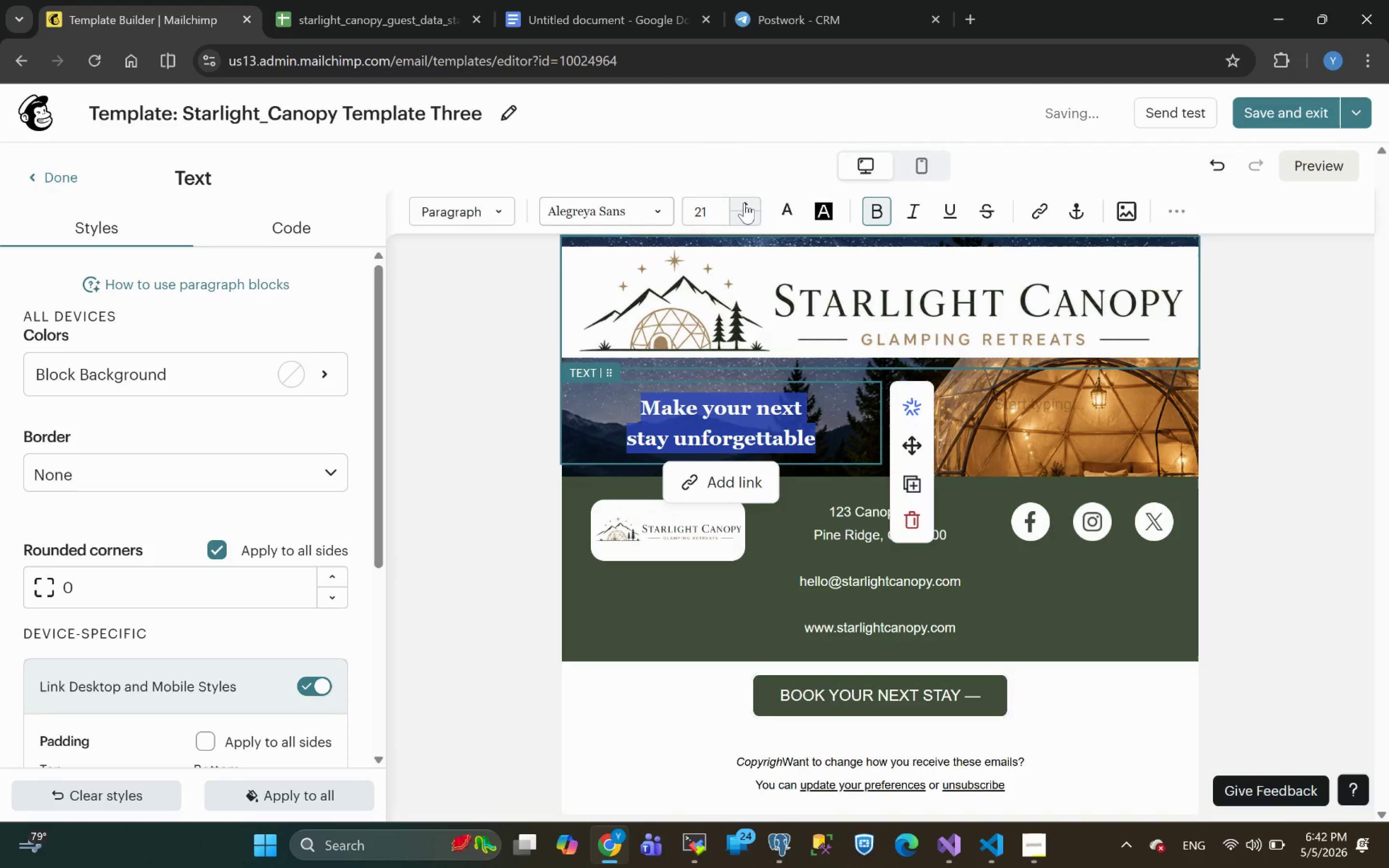 
left_click([744, 203])
 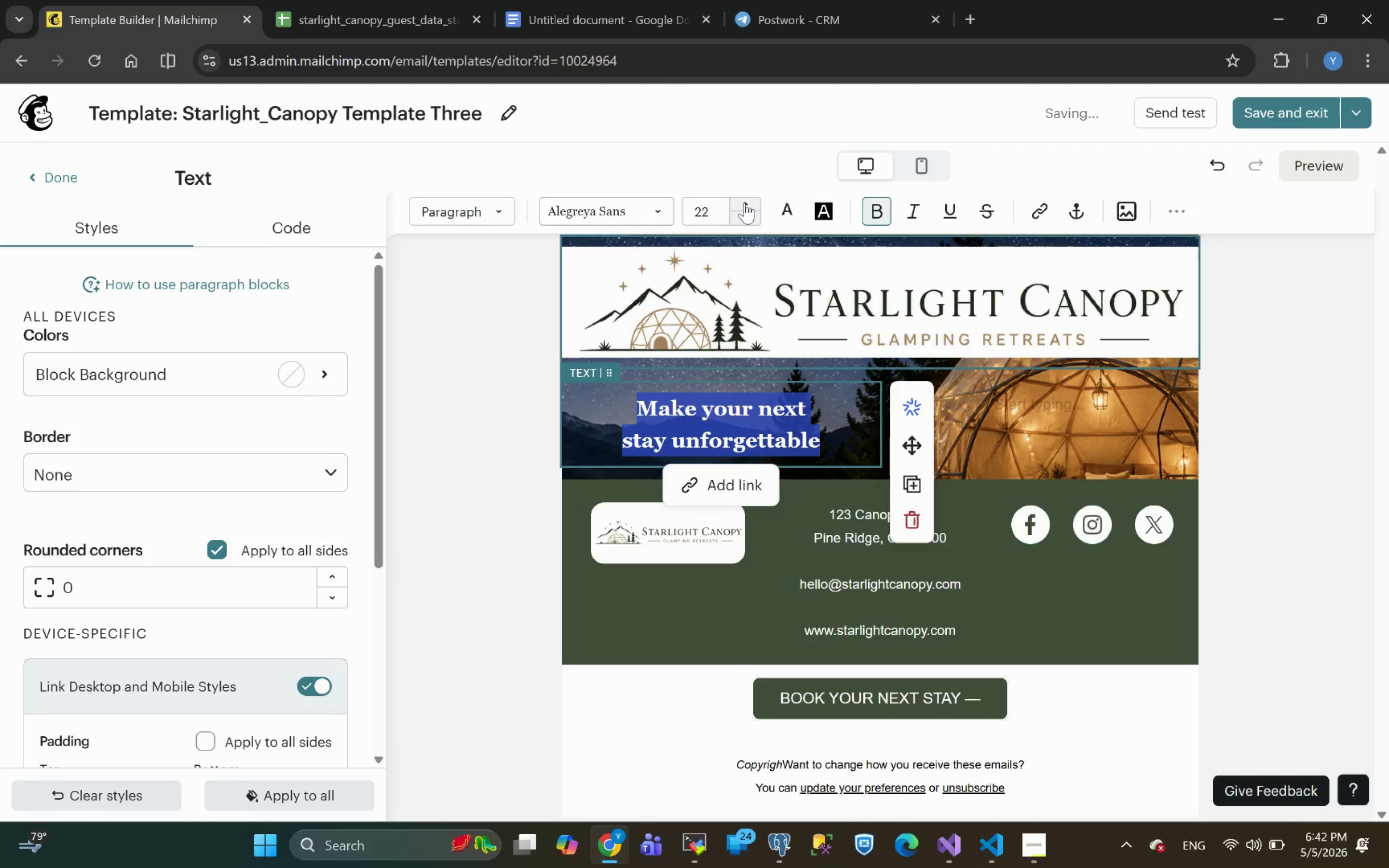 
double_click([744, 203])
 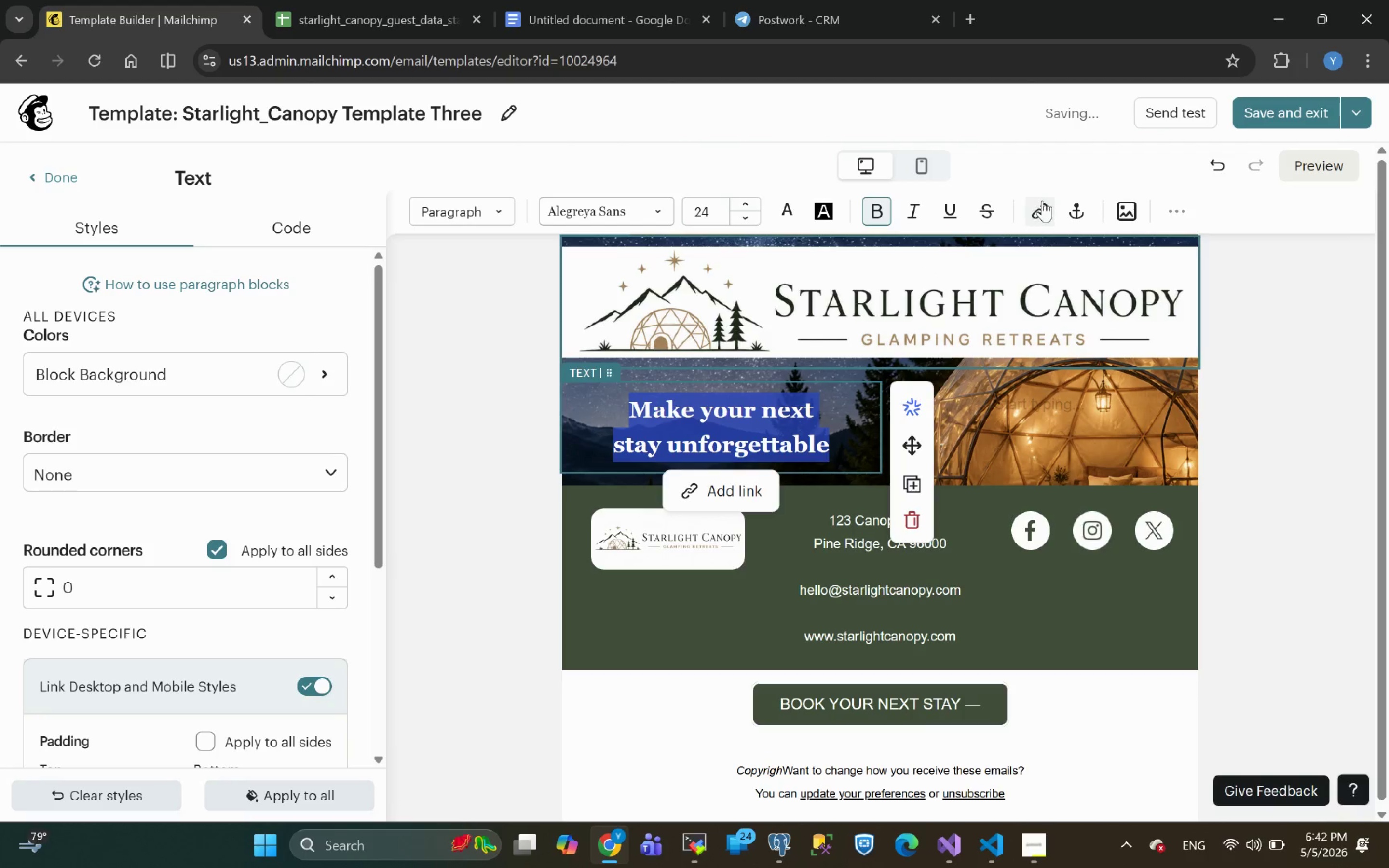 
left_click([1176, 208])
 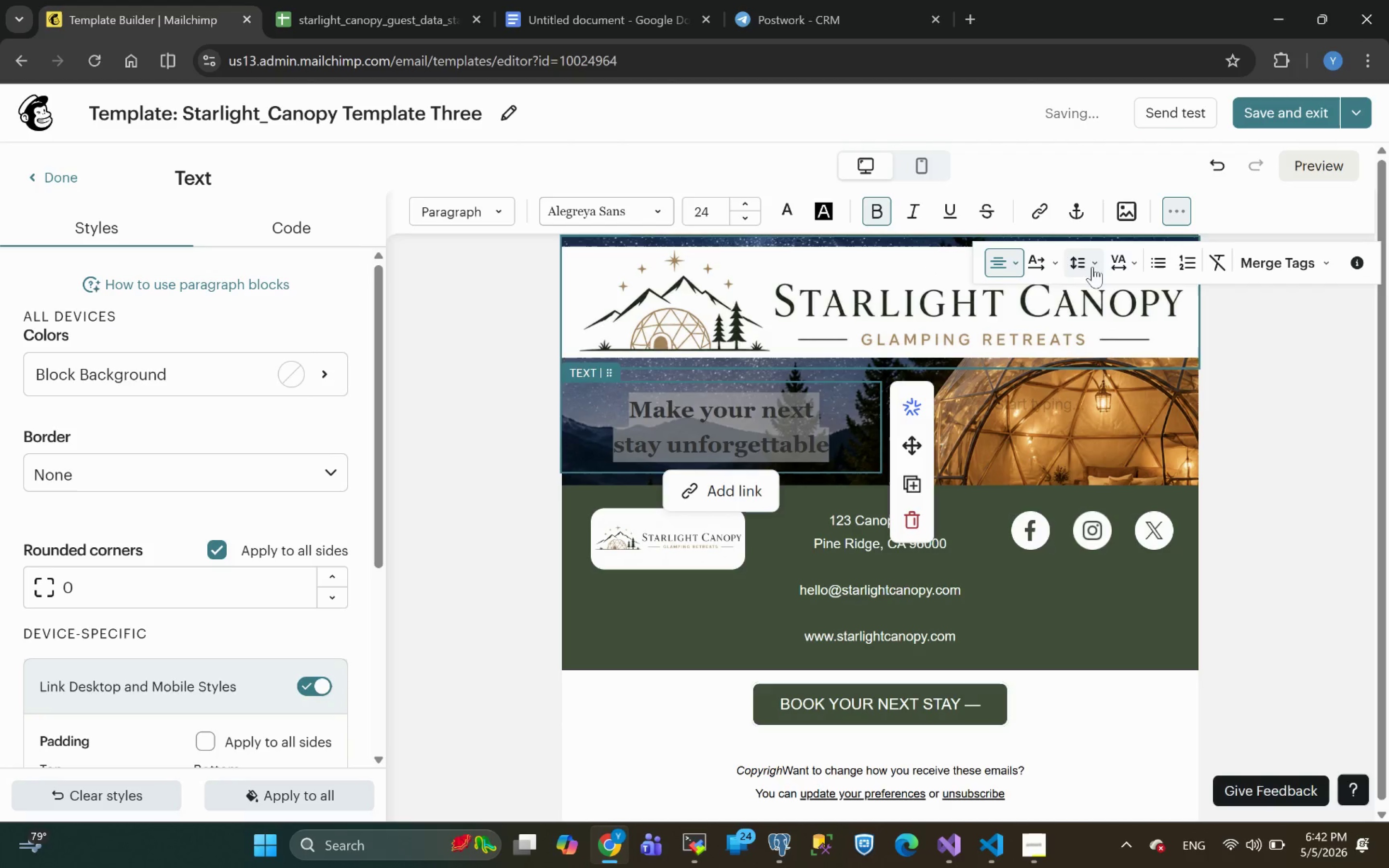 
left_click([1099, 264])
 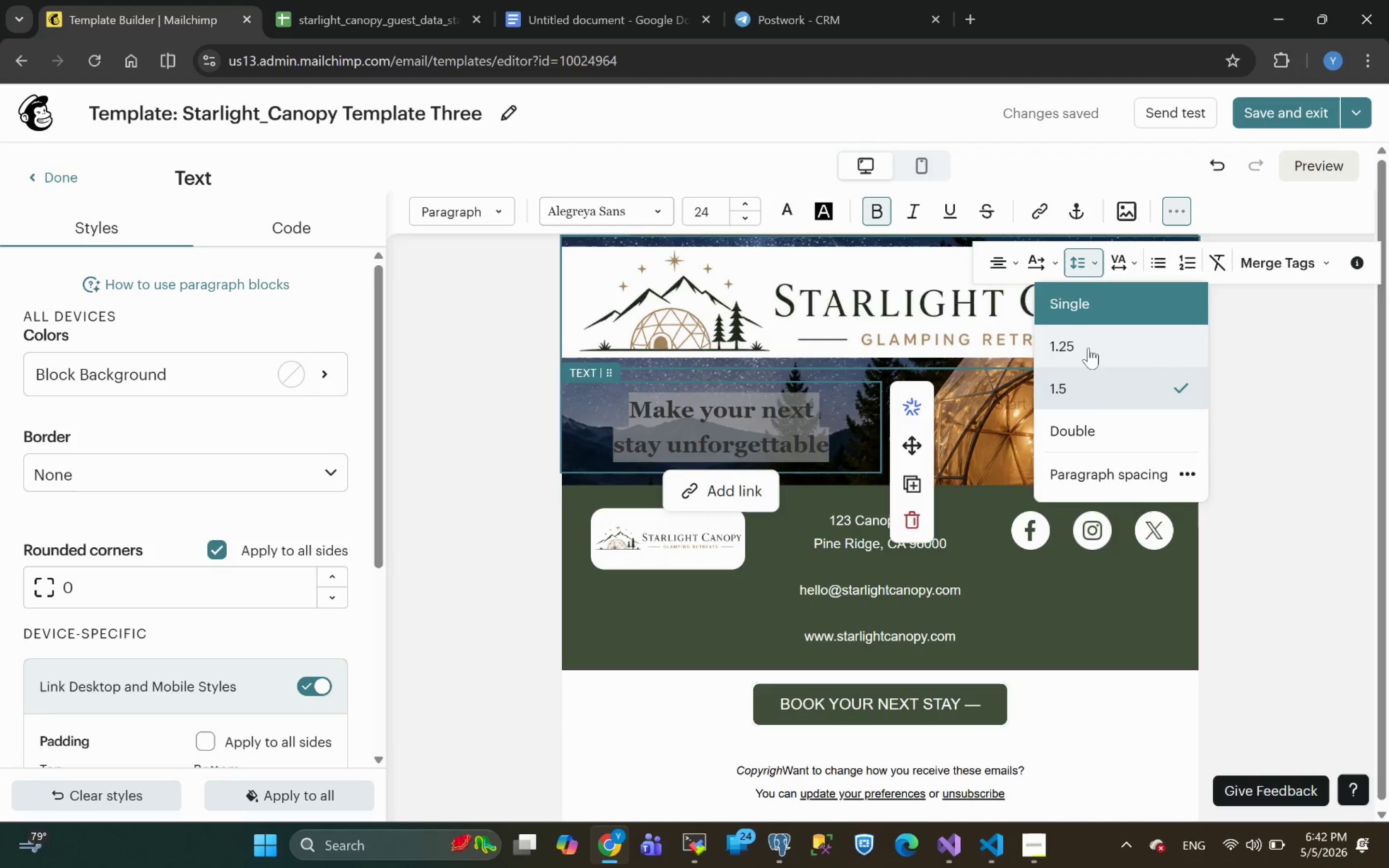 
left_click([1088, 301])
 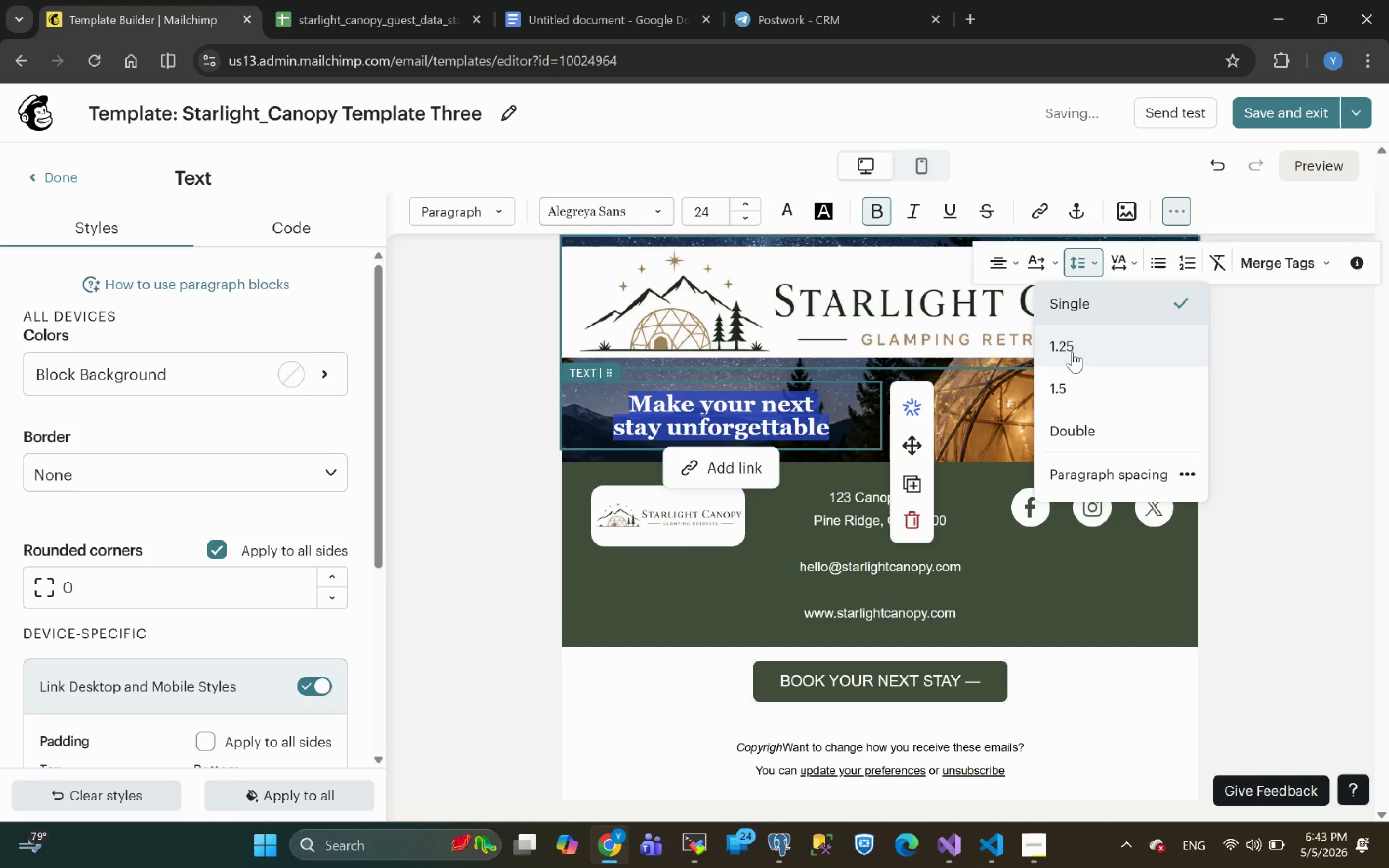 
left_click([1076, 386])
 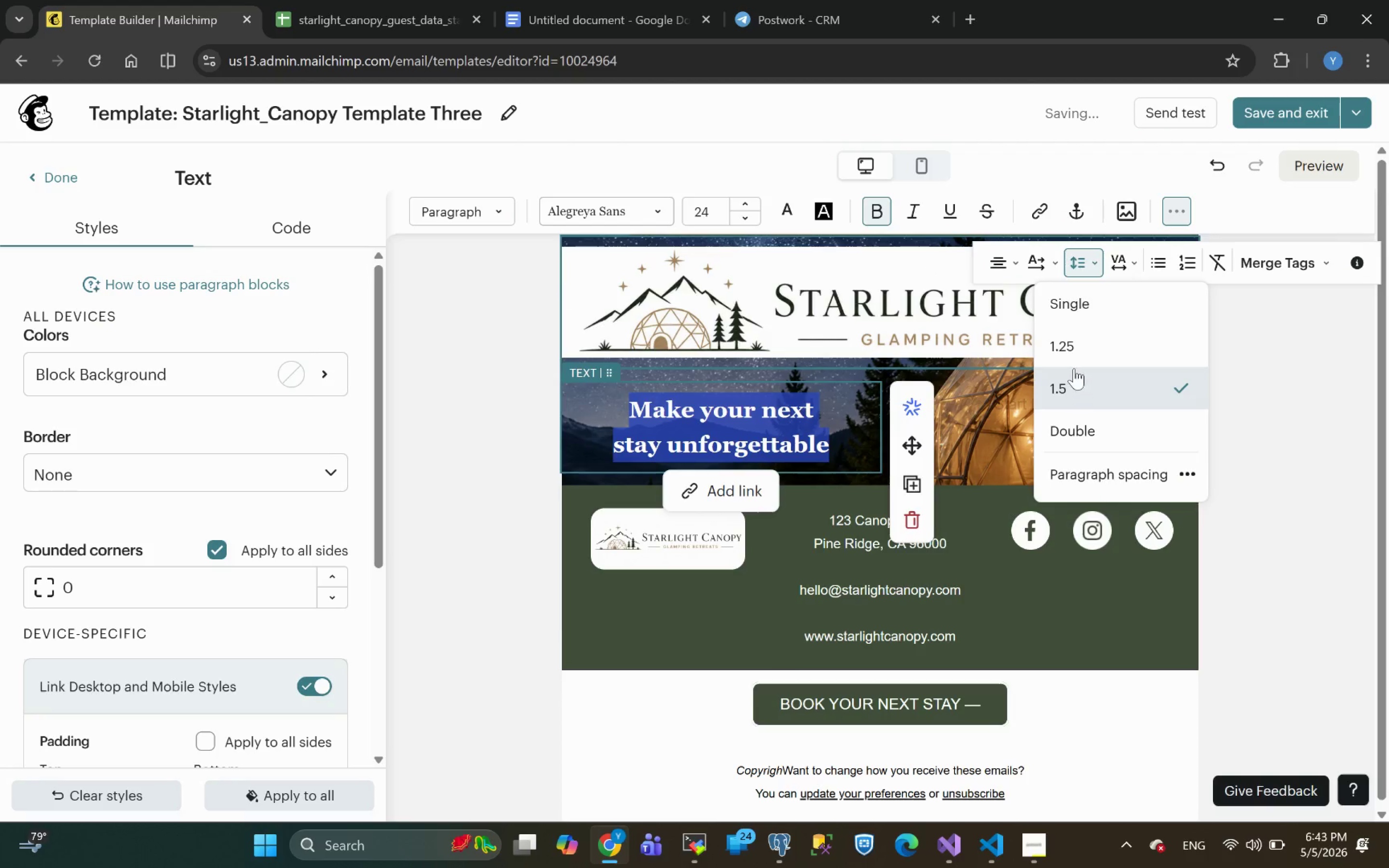 
left_click([1076, 344])
 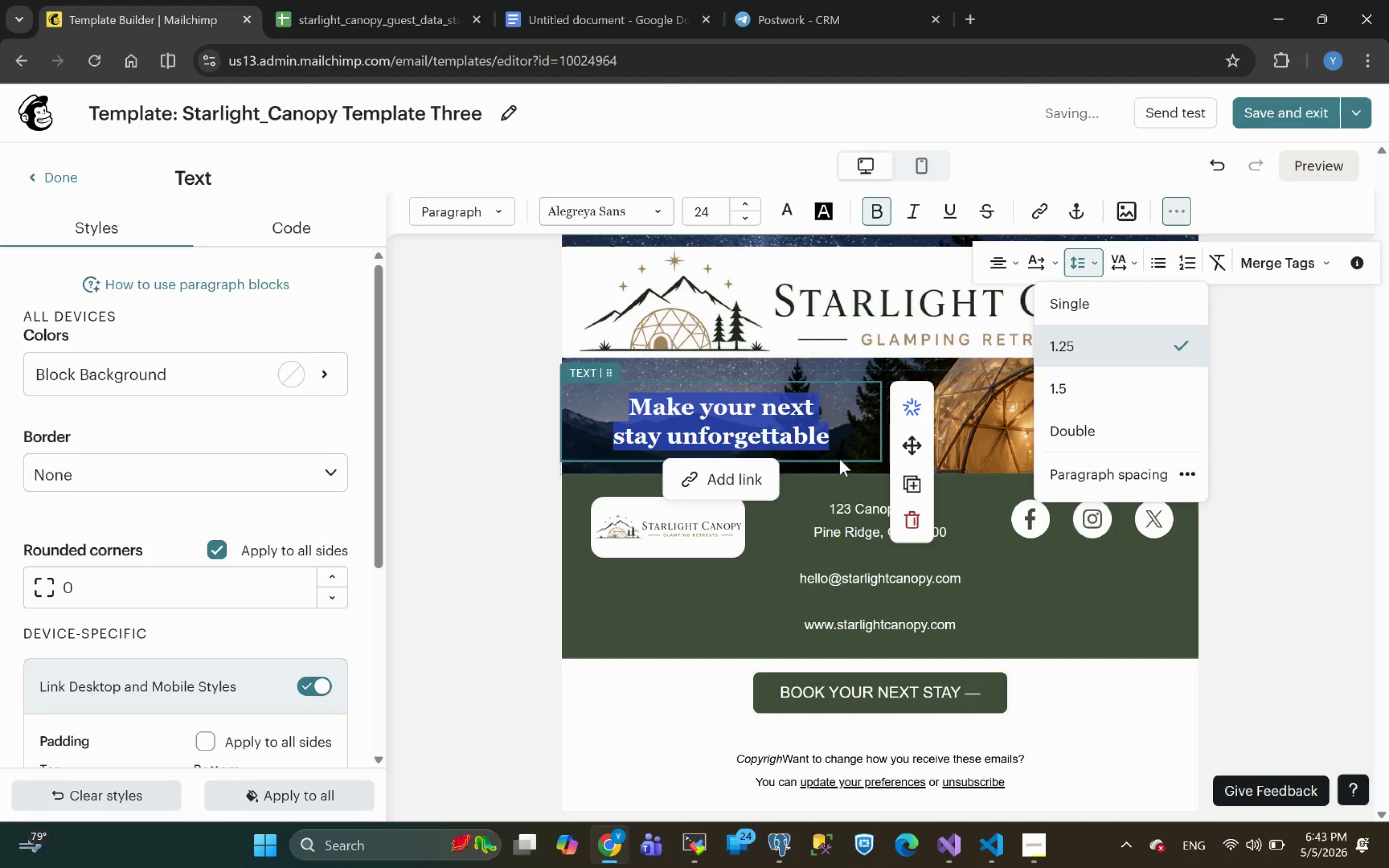 
left_click([844, 435])
 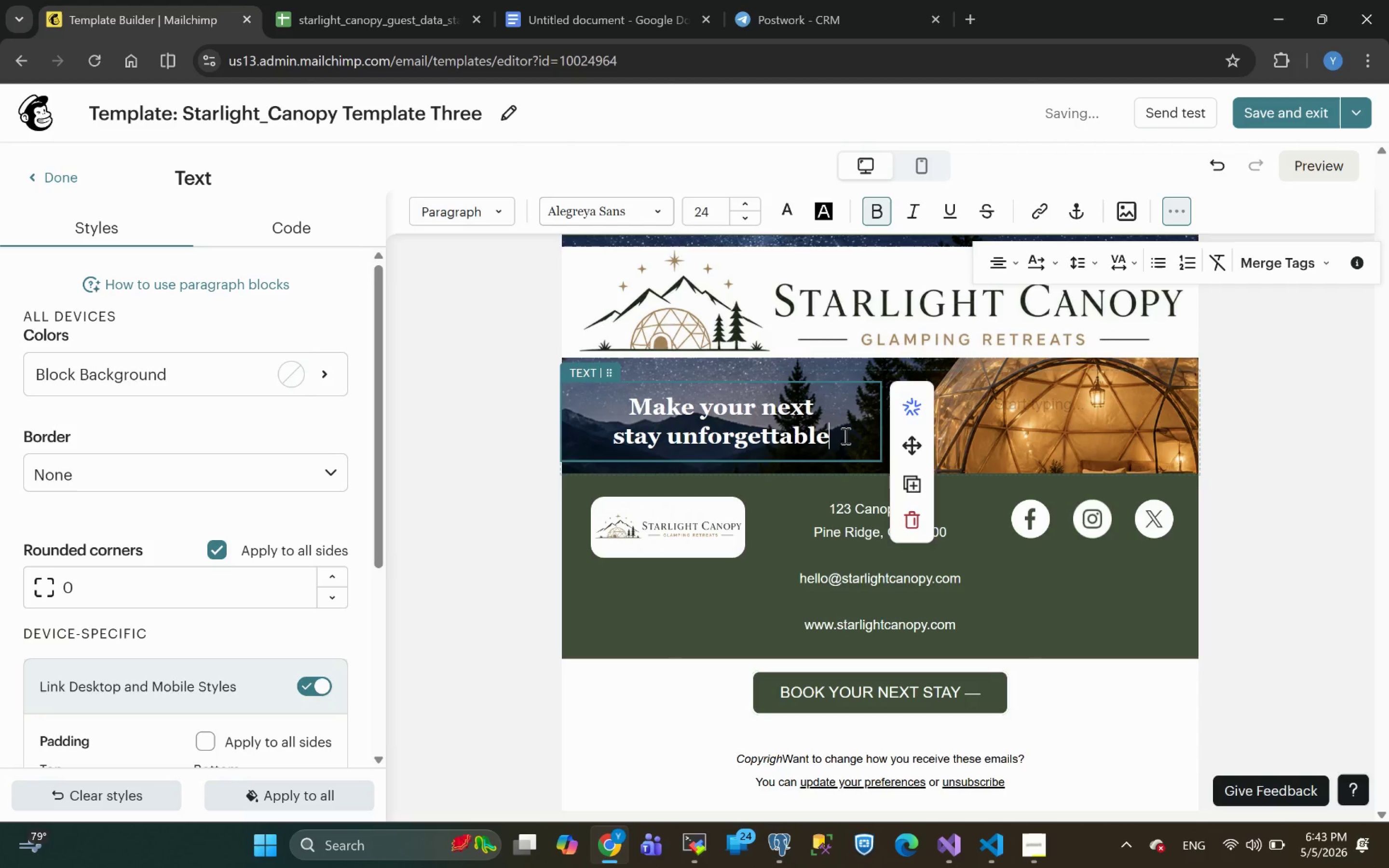 
key(Enter)
 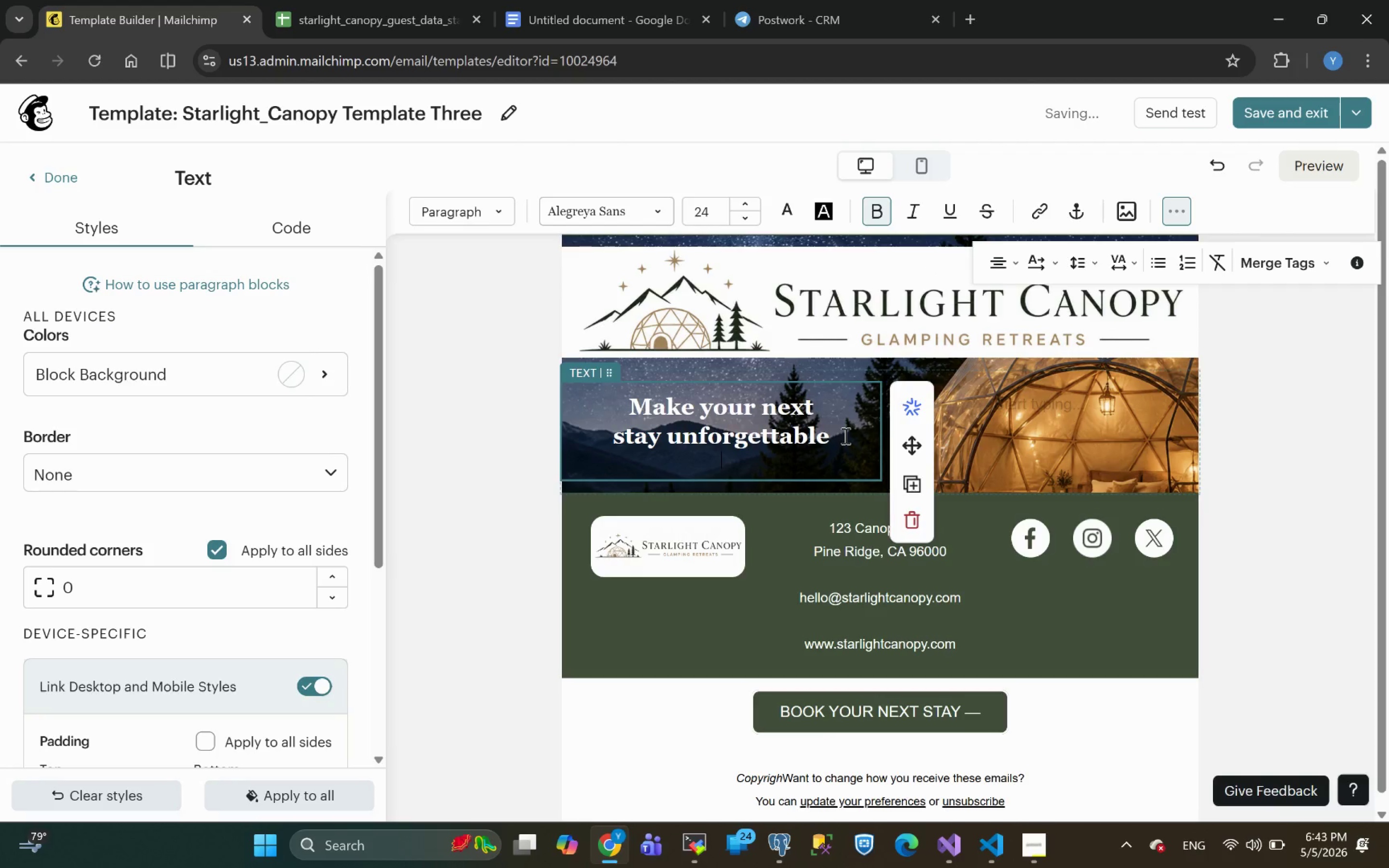 
key(Enter)
 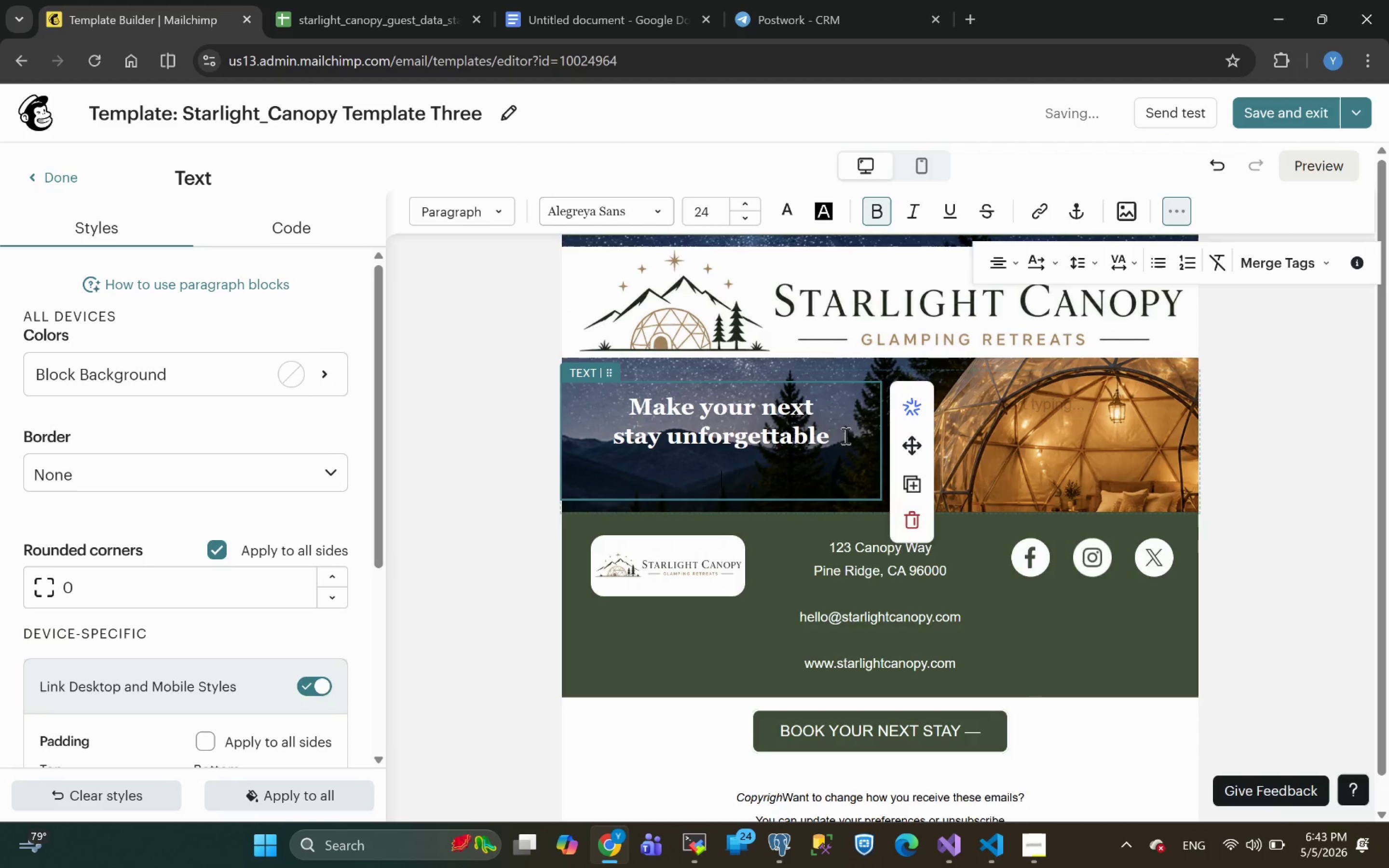 
type(The )
 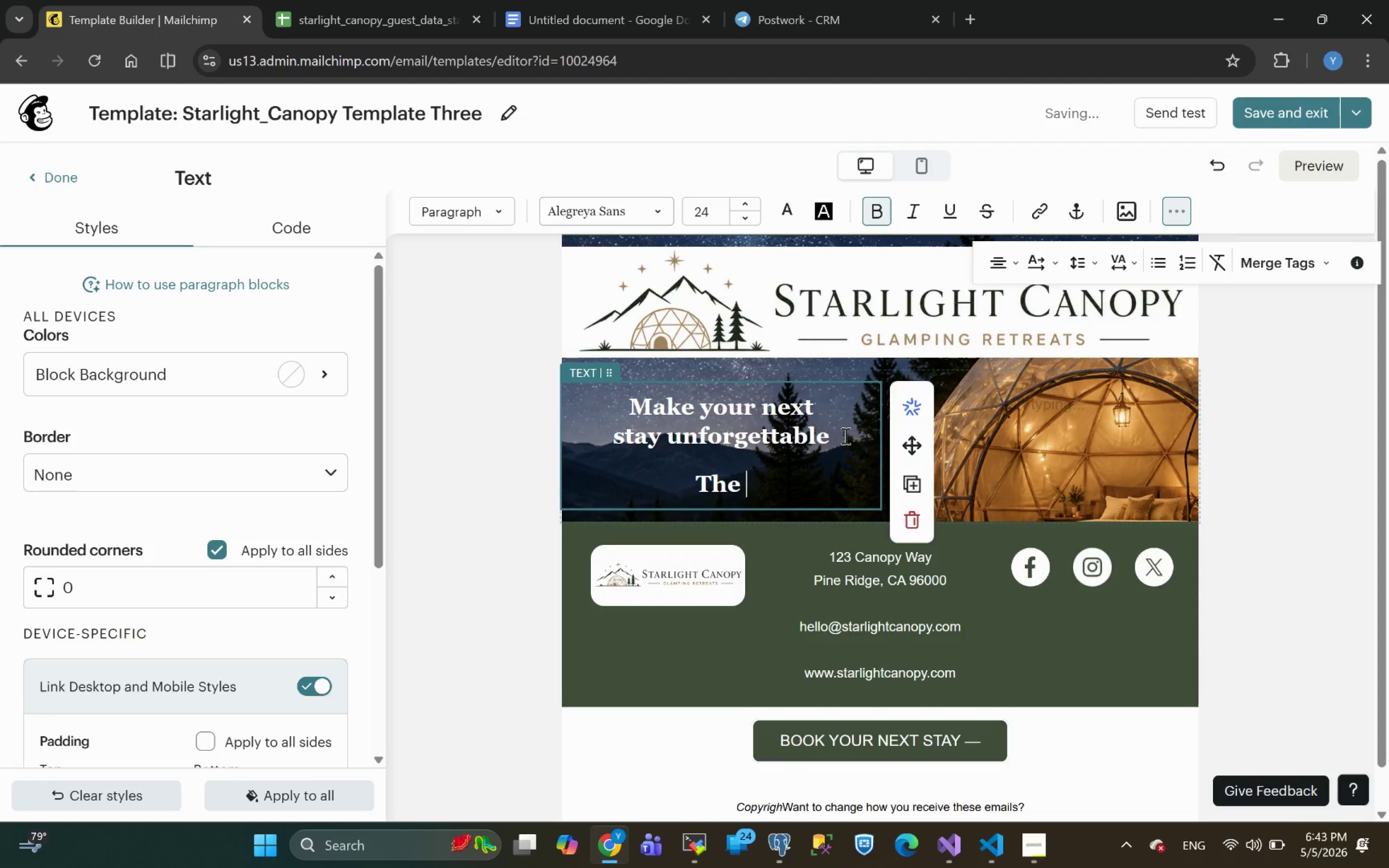 
type(Starlight VIP Package)
 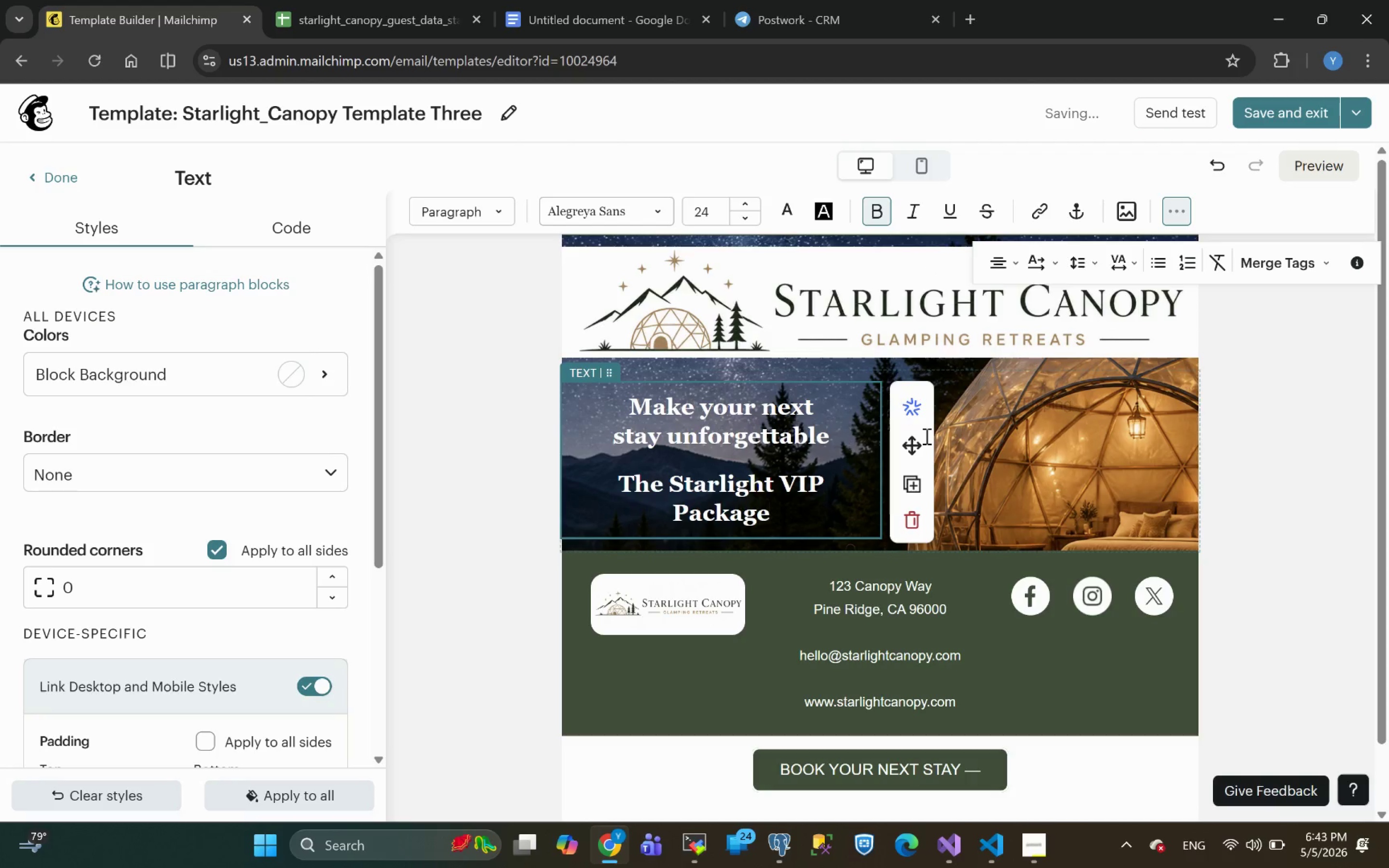 
left_click_drag(start_coordinate=[770, 513], to_coordinate=[620, 488])
 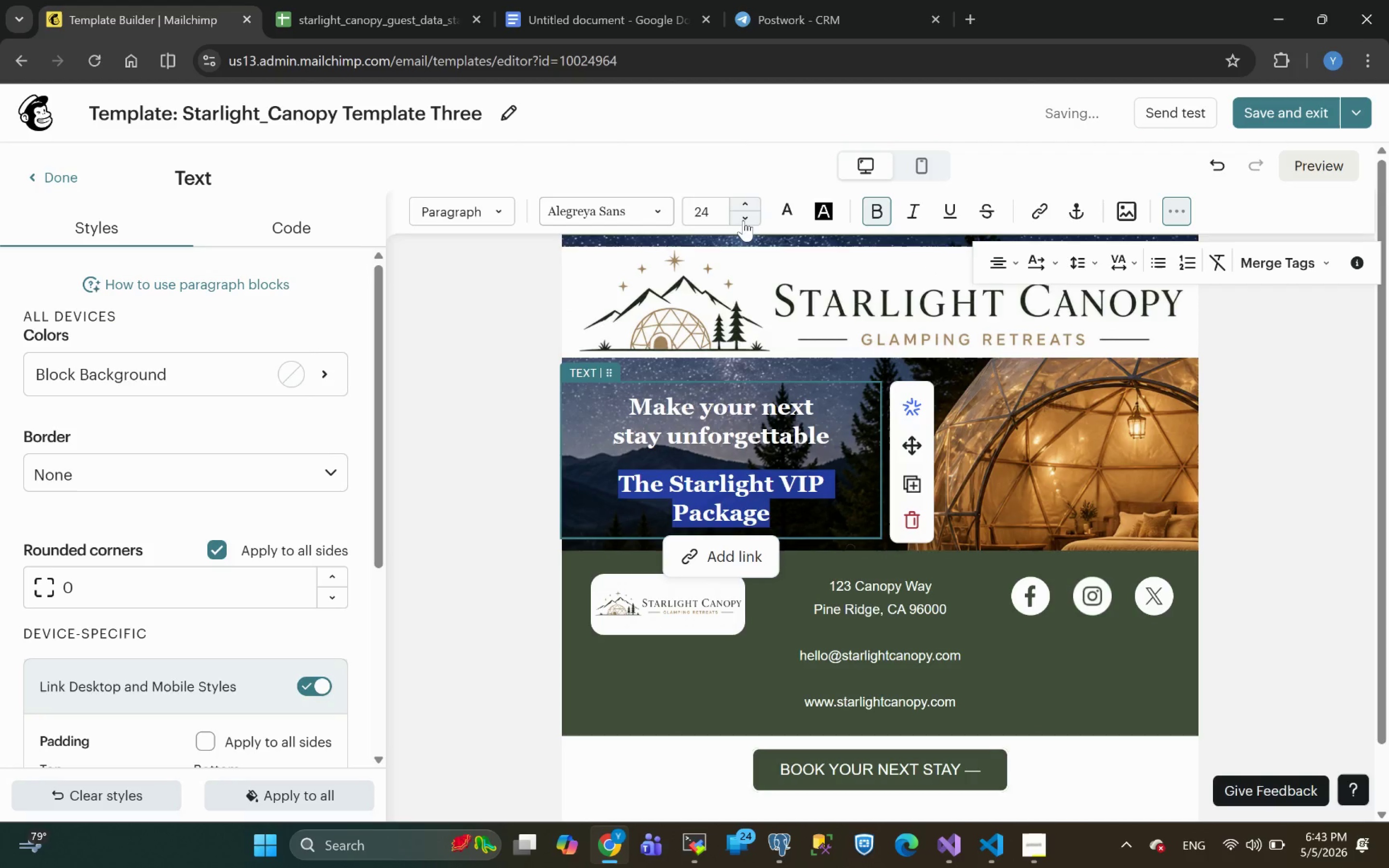 
double_click([743, 220])
 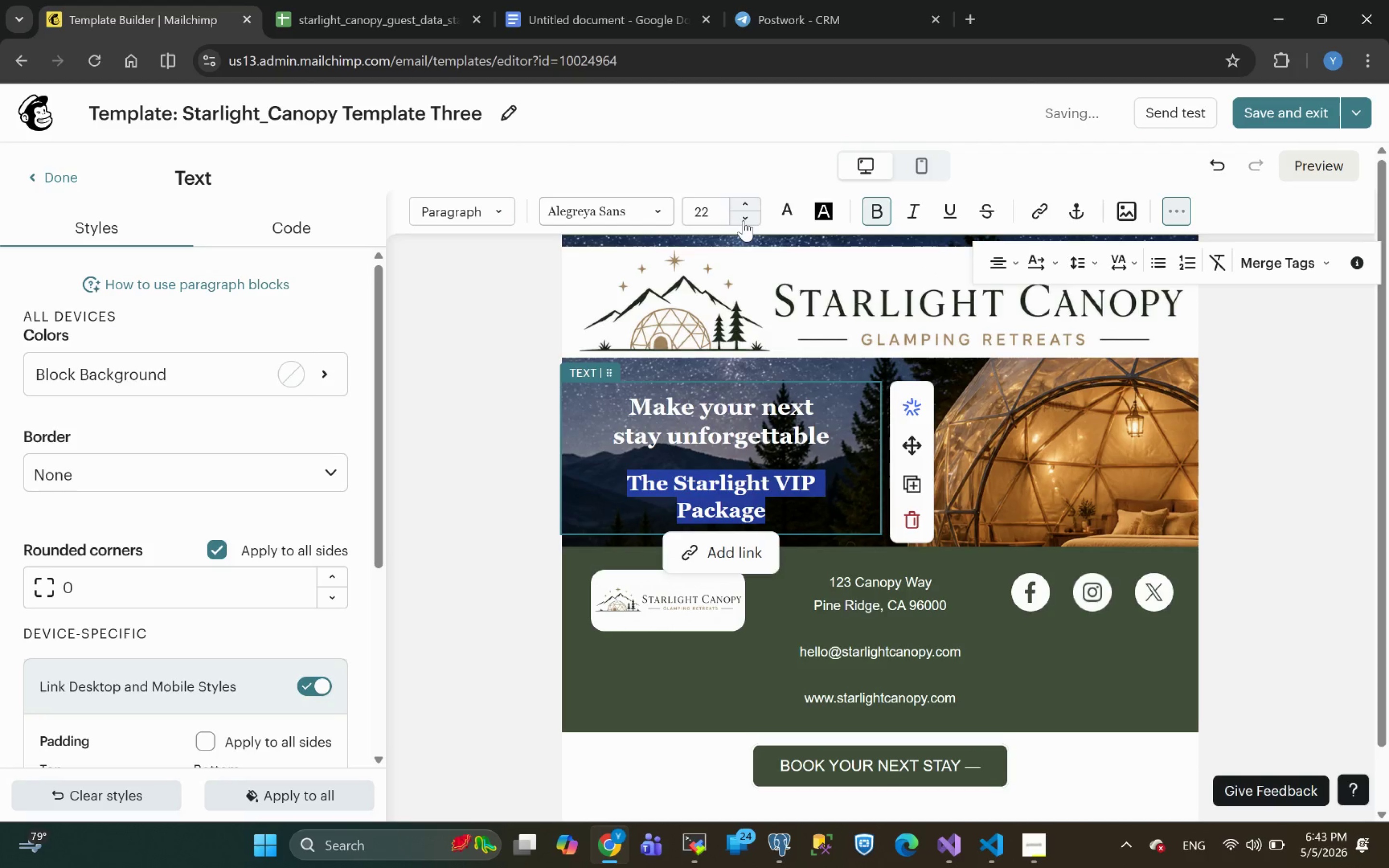 
left_click([743, 220])
 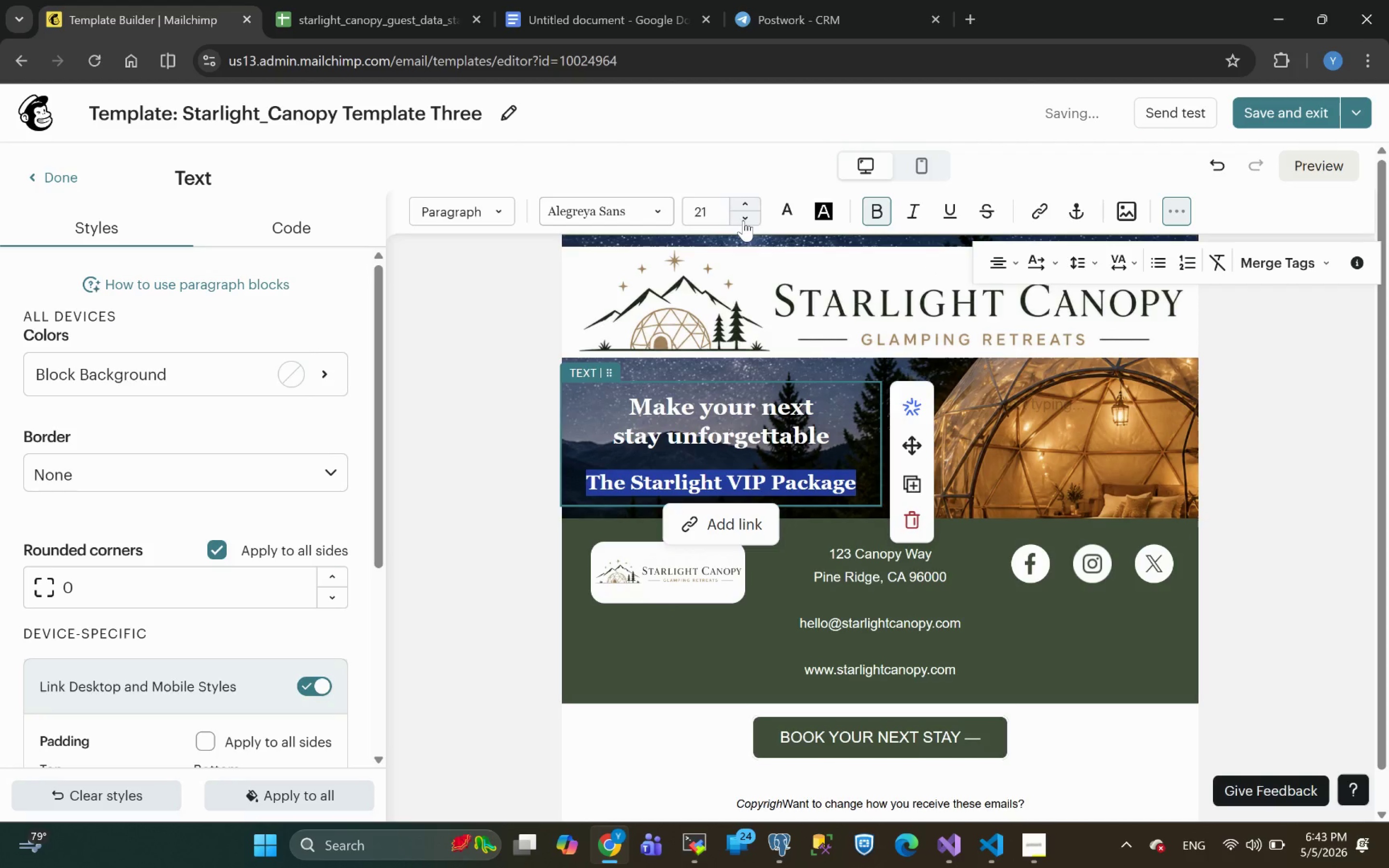 
left_click([743, 220])
 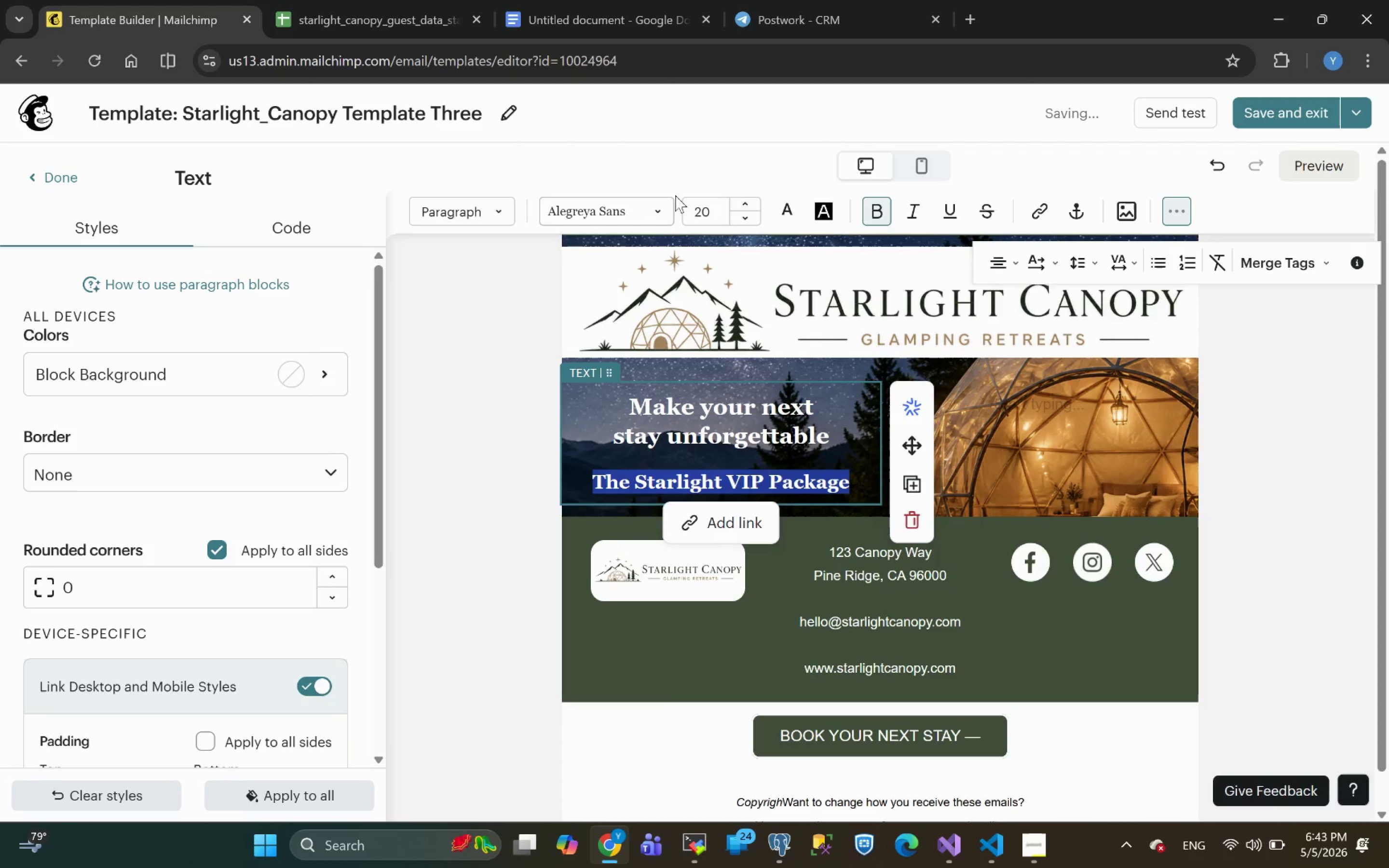 
left_click([624, 212])
 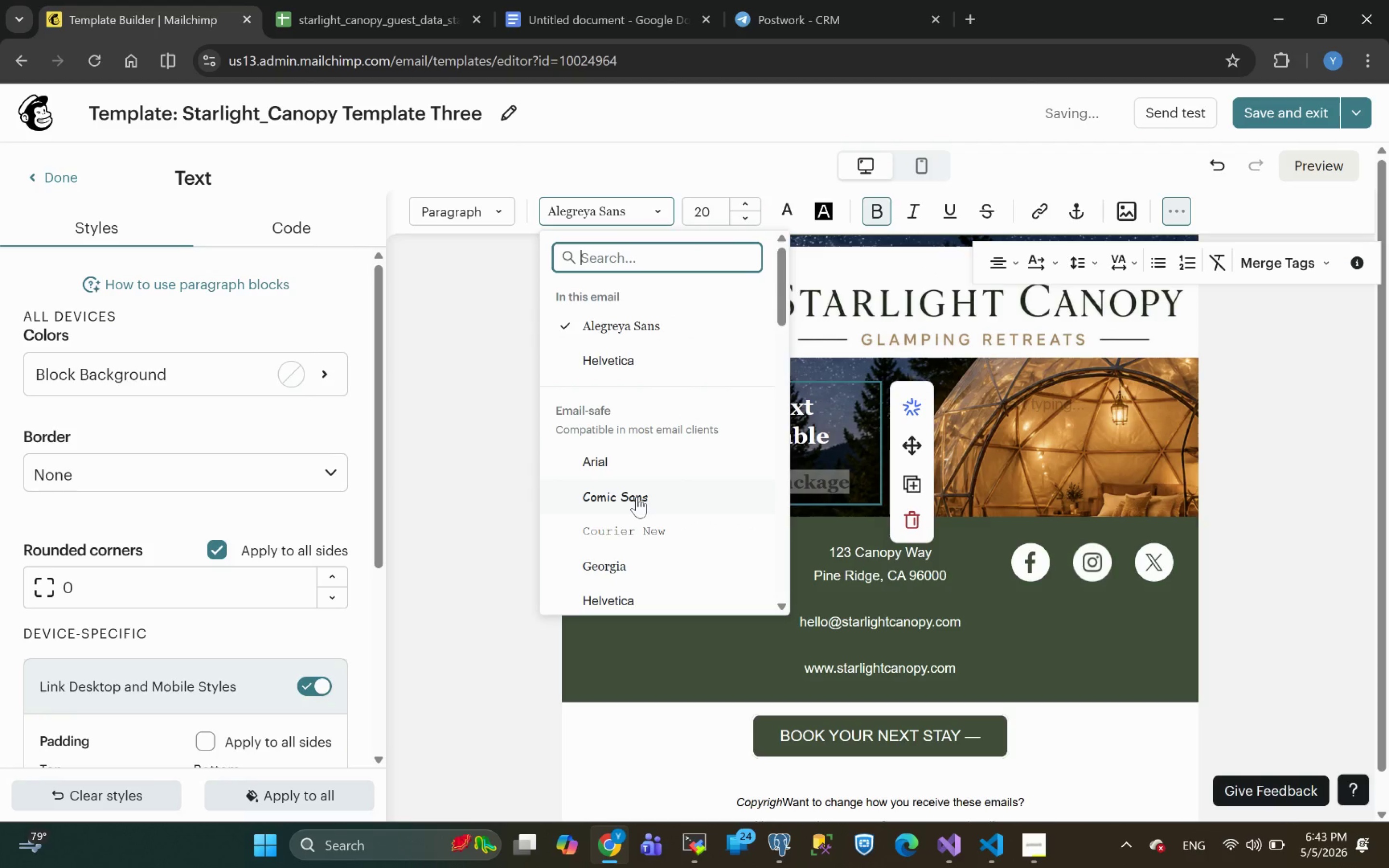 
left_click([637, 497])
 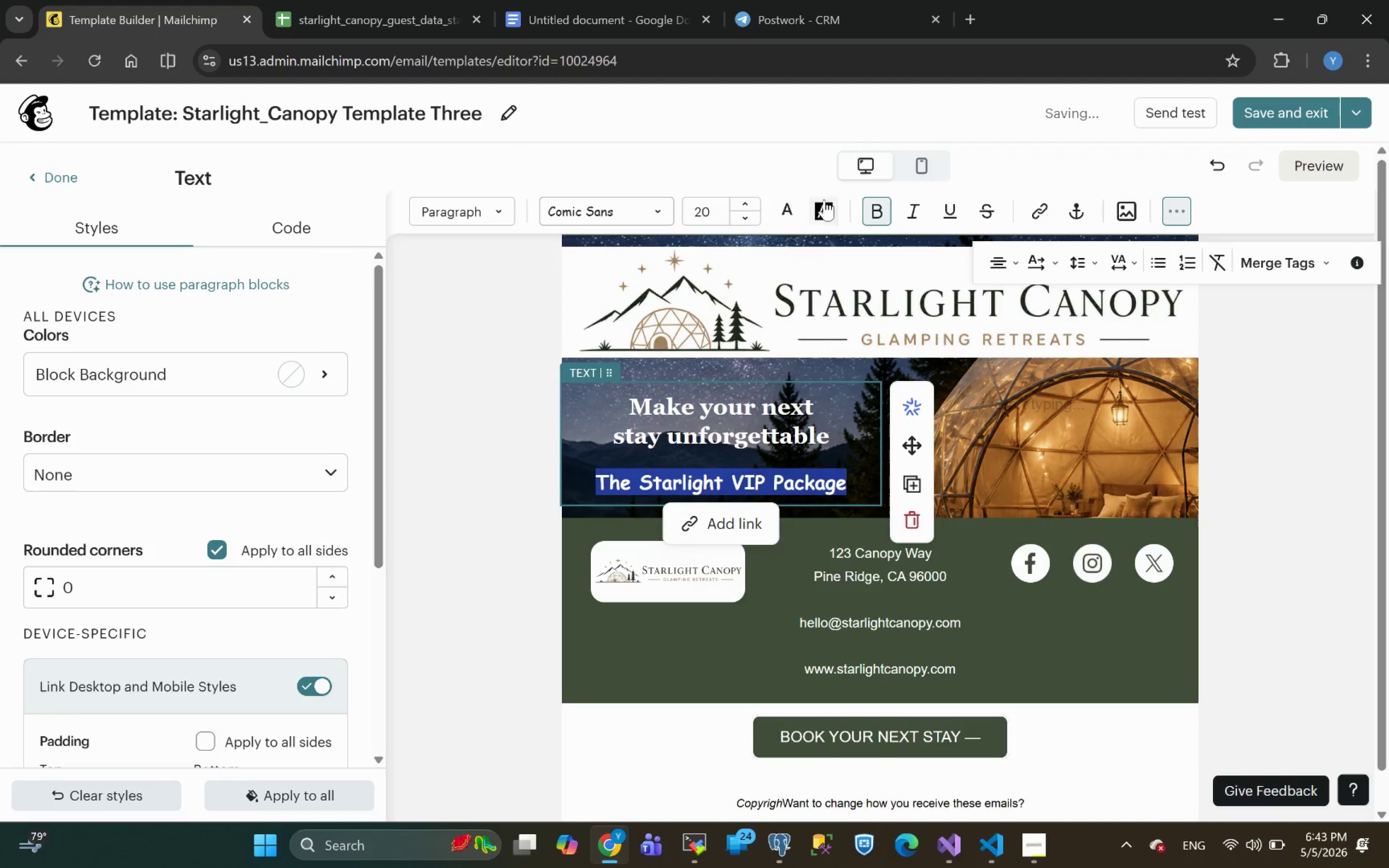 
left_click([789, 206])
 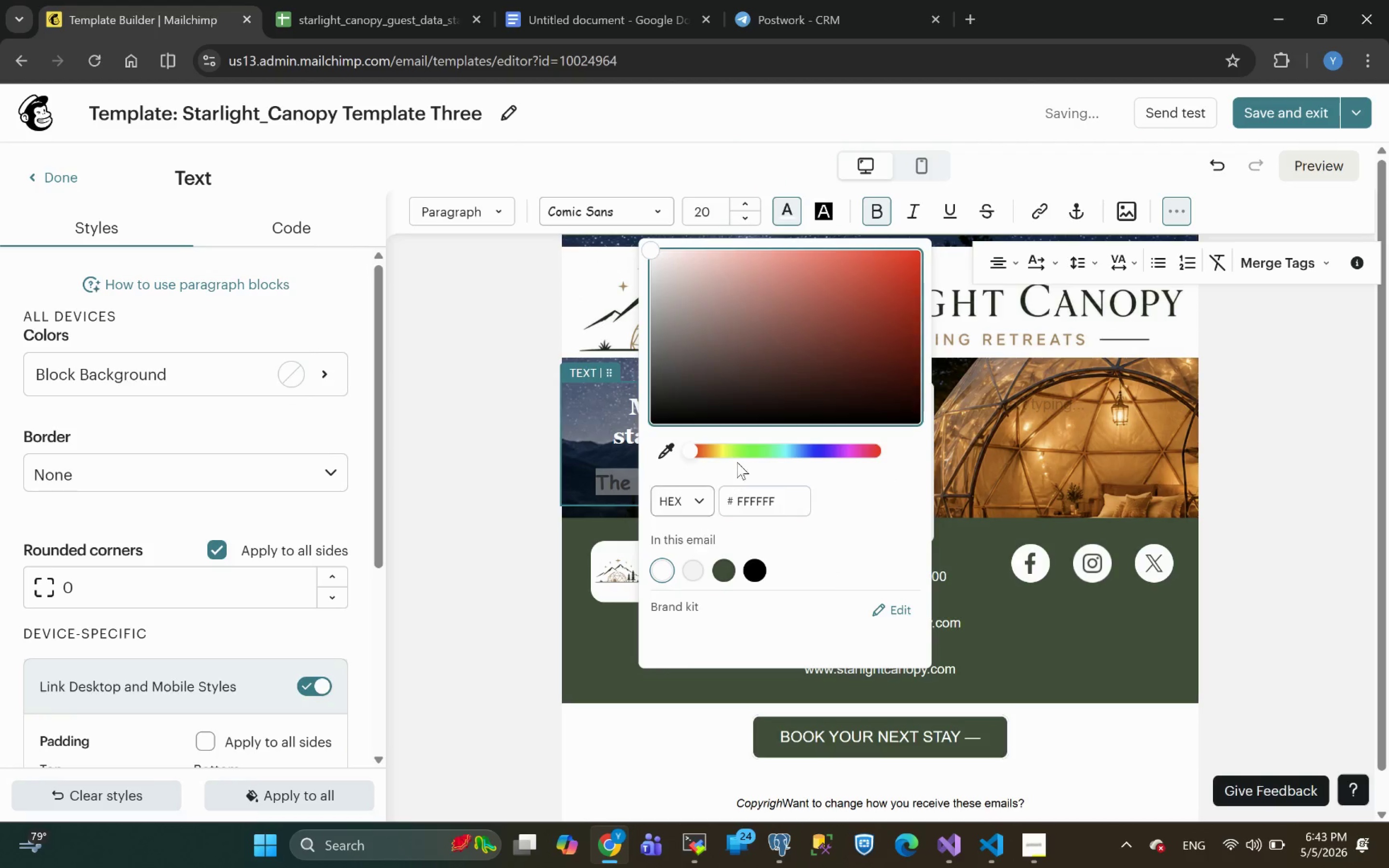 
left_click([708, 447])
 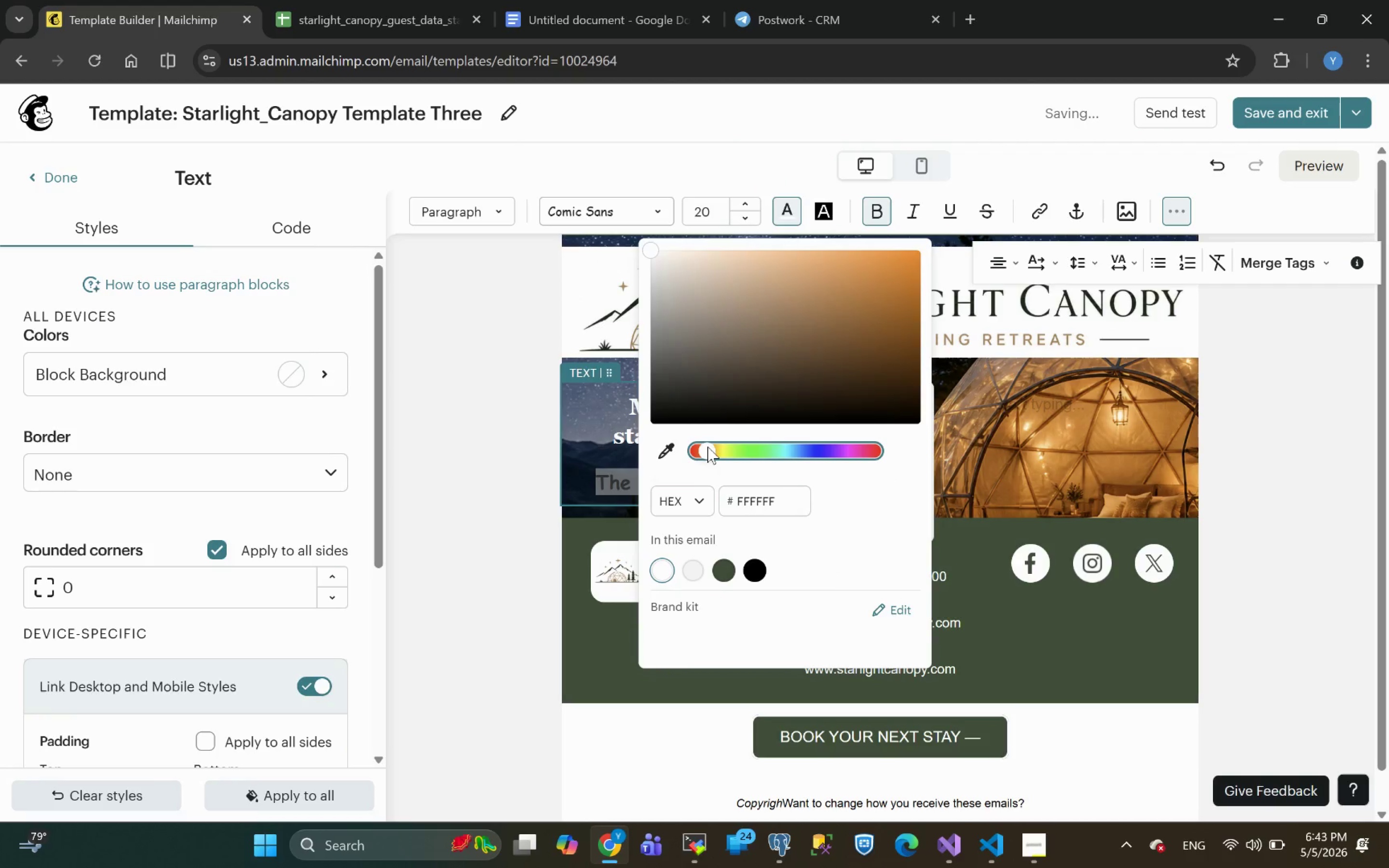 
left_click_drag(start_coordinate=[708, 447], to_coordinate=[708, 451])
 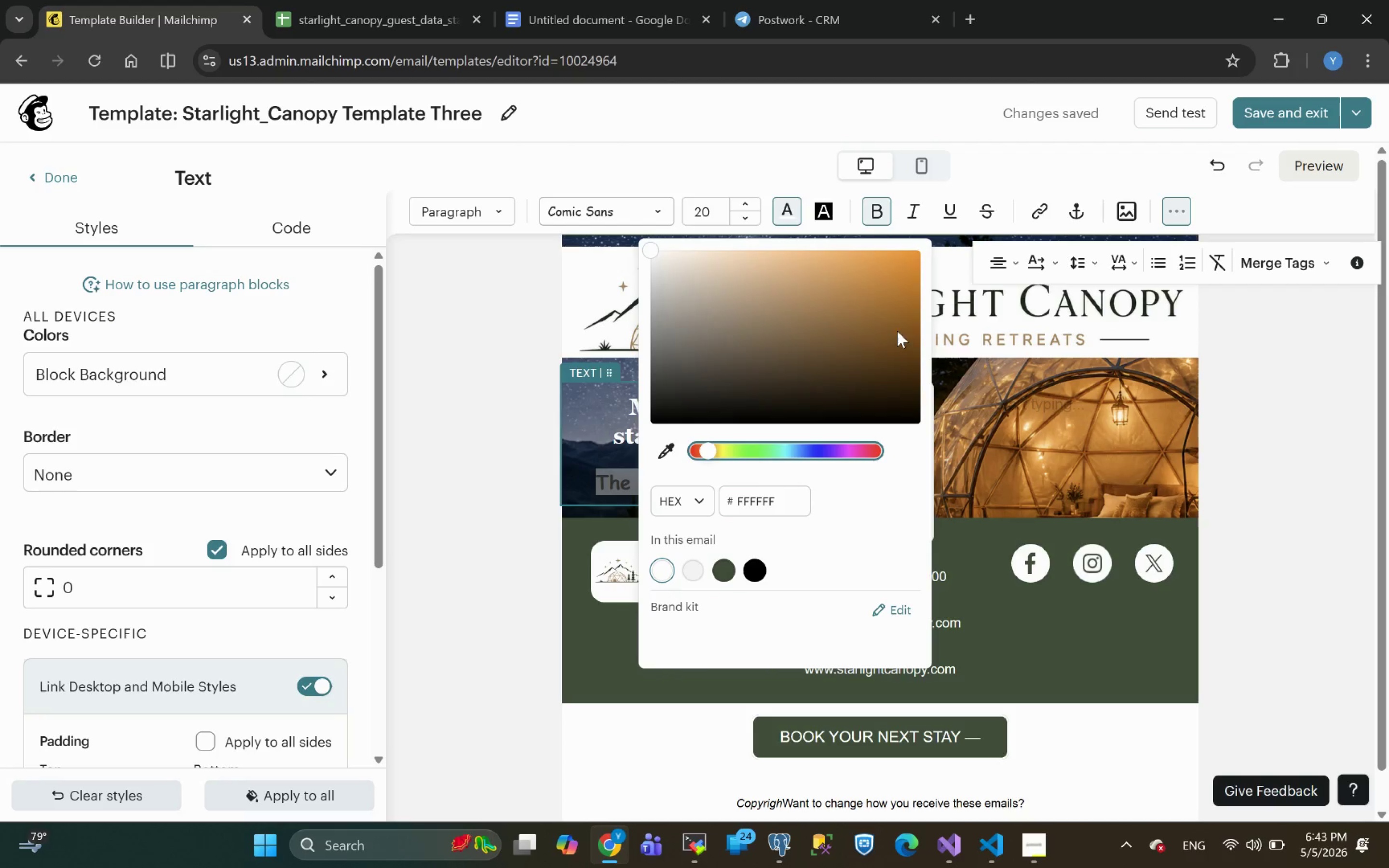 
left_click([905, 327])
 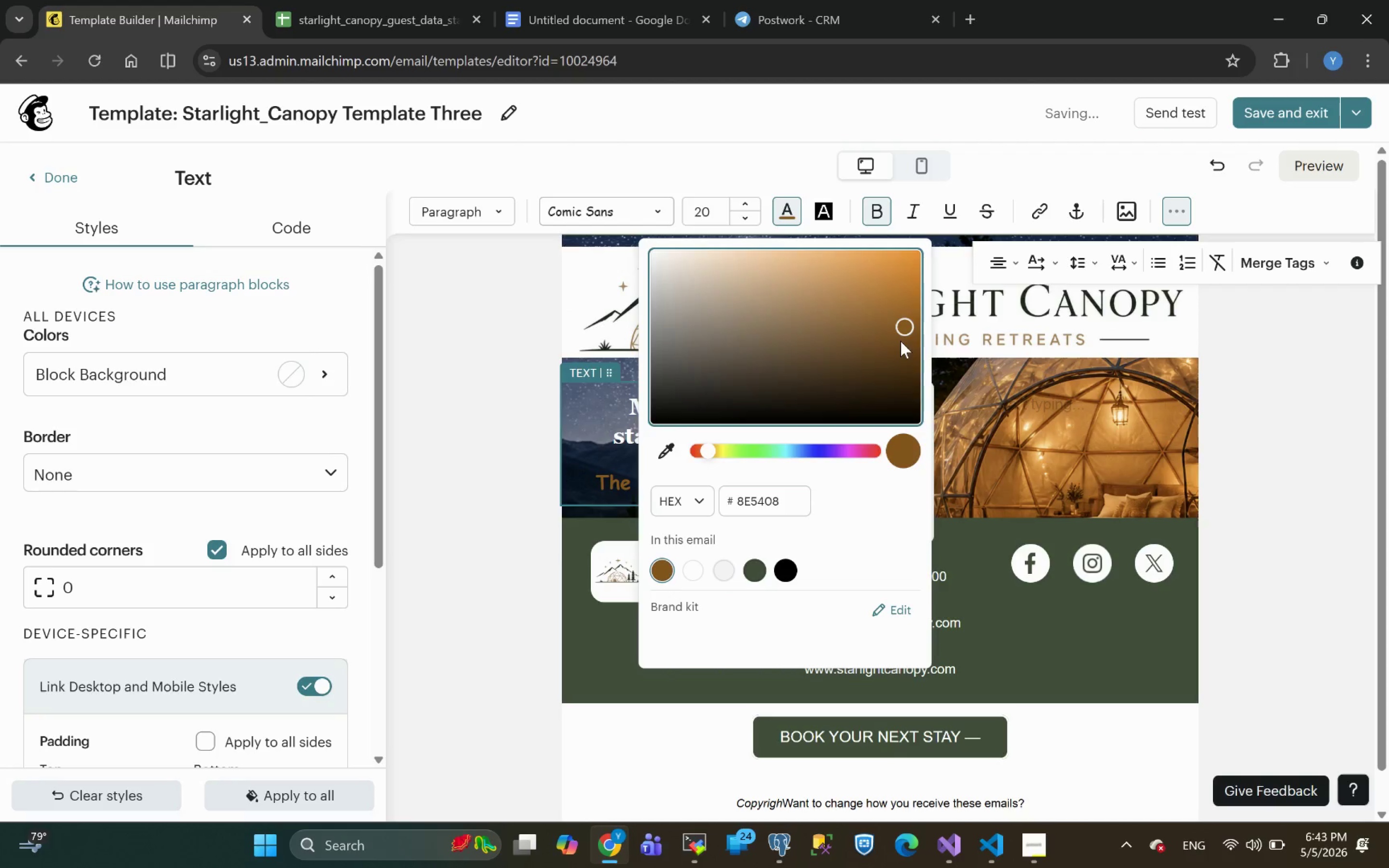 
left_click([902, 305])
 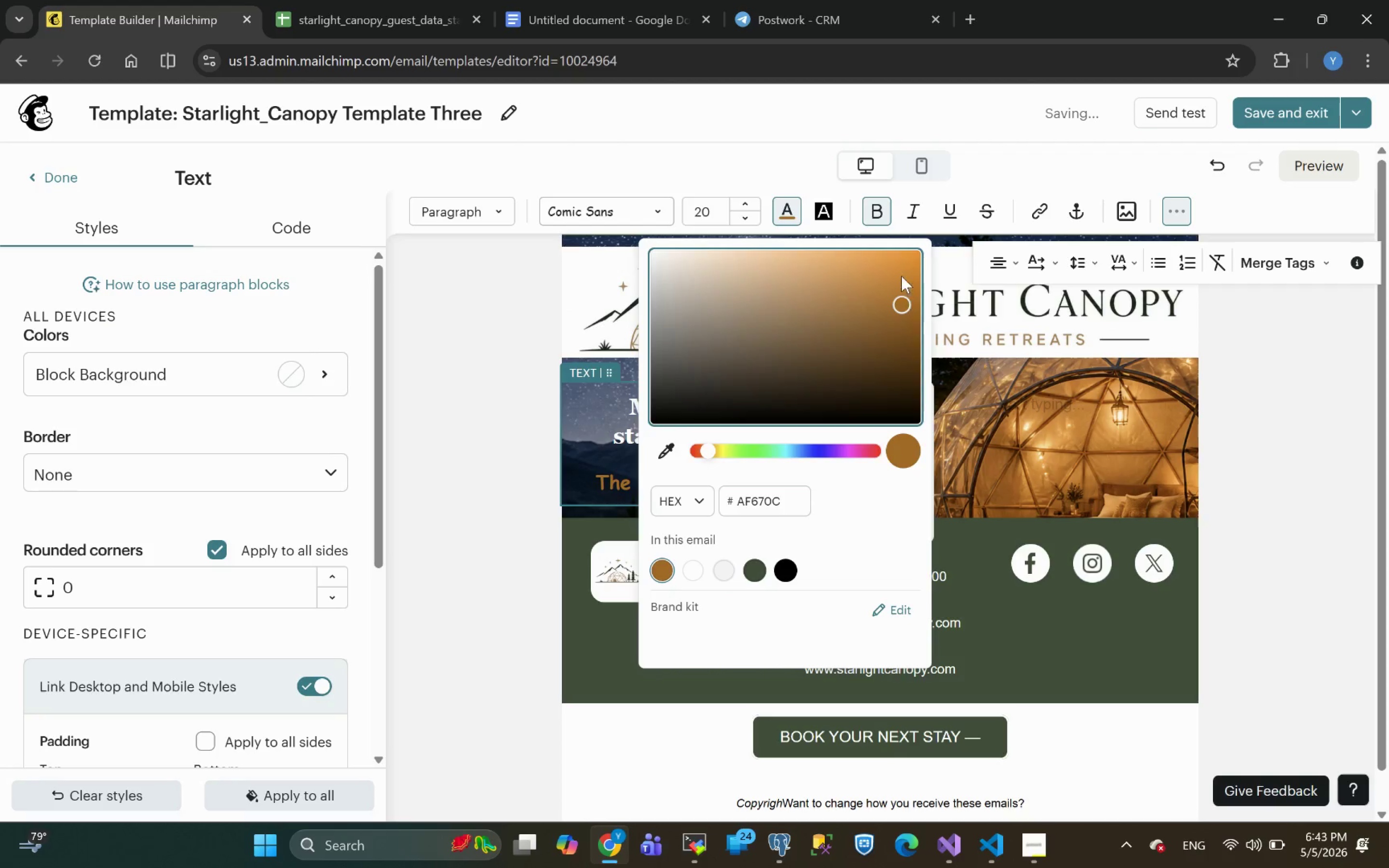 
left_click([900, 270])
 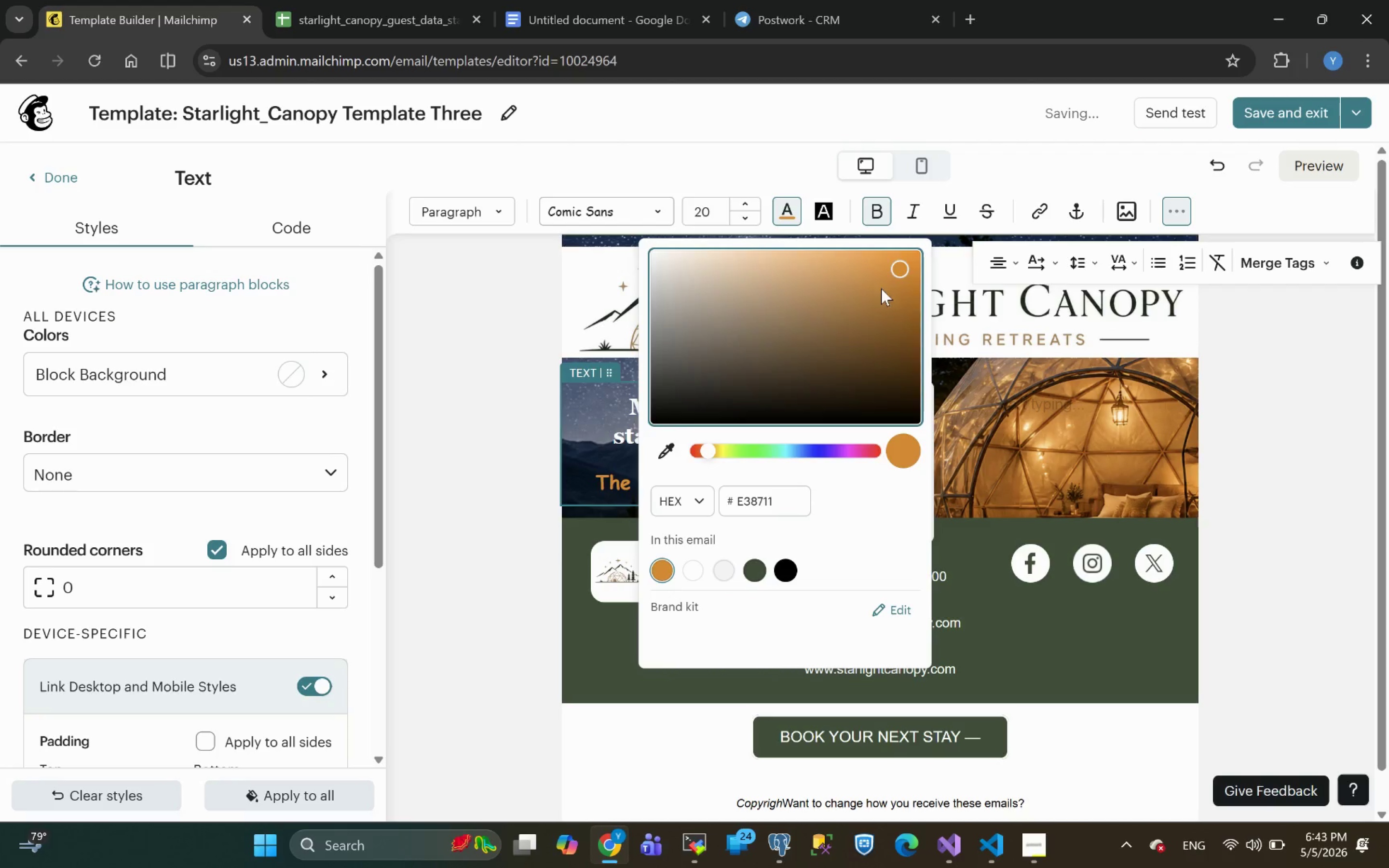 
left_click([881, 290])
 